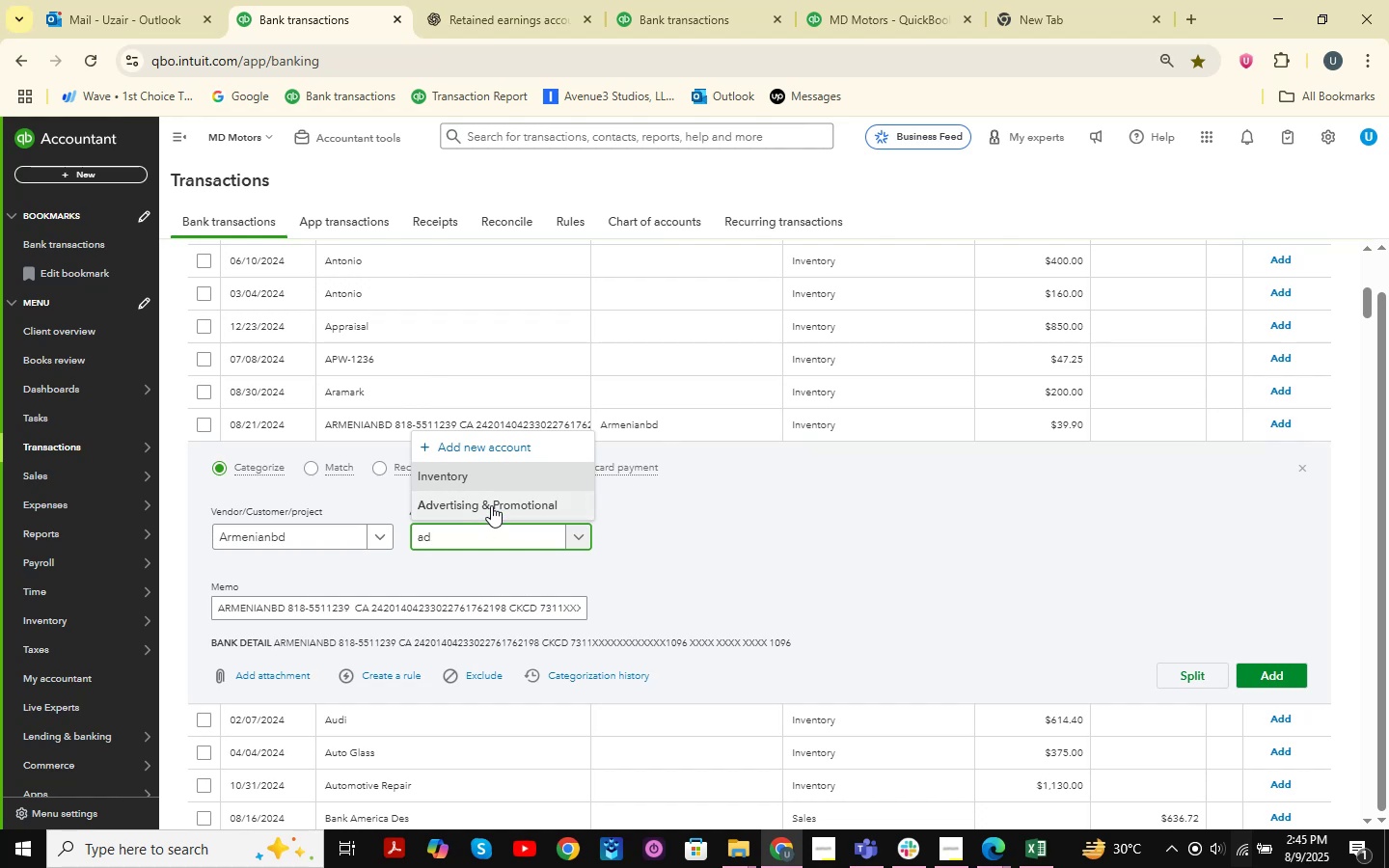 
left_click([489, 506])
 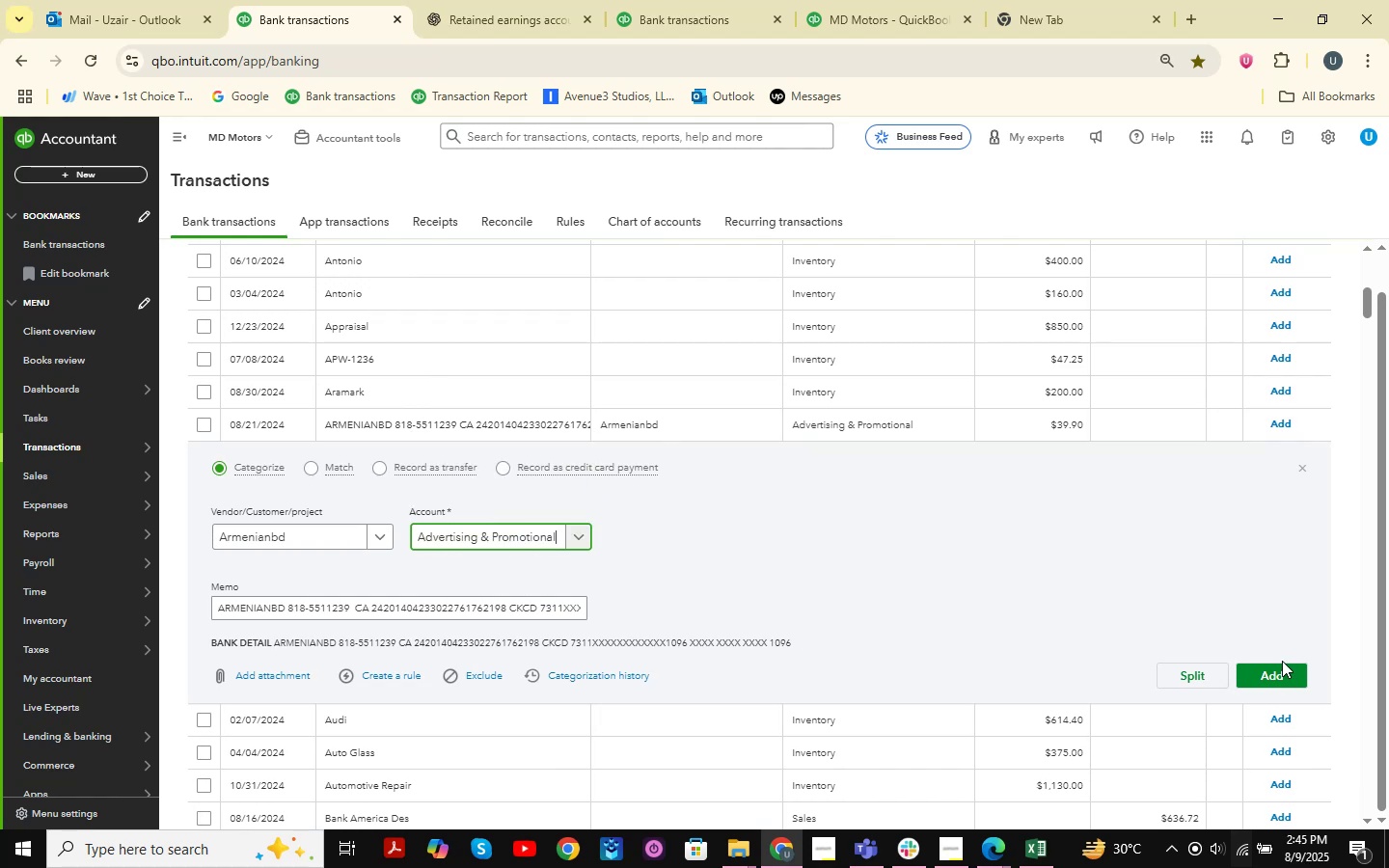 
left_click([1266, 669])
 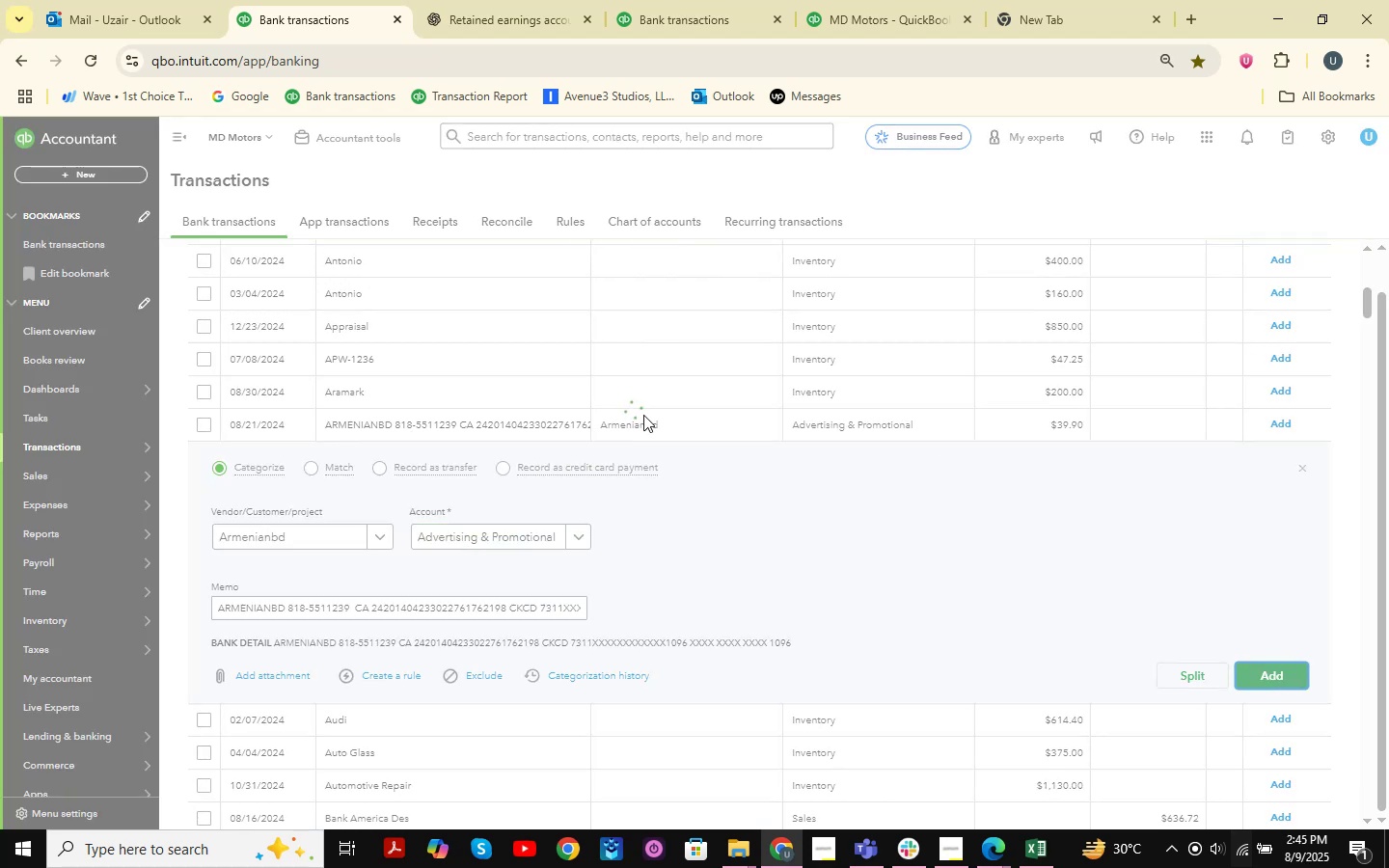 
wait(9.09)
 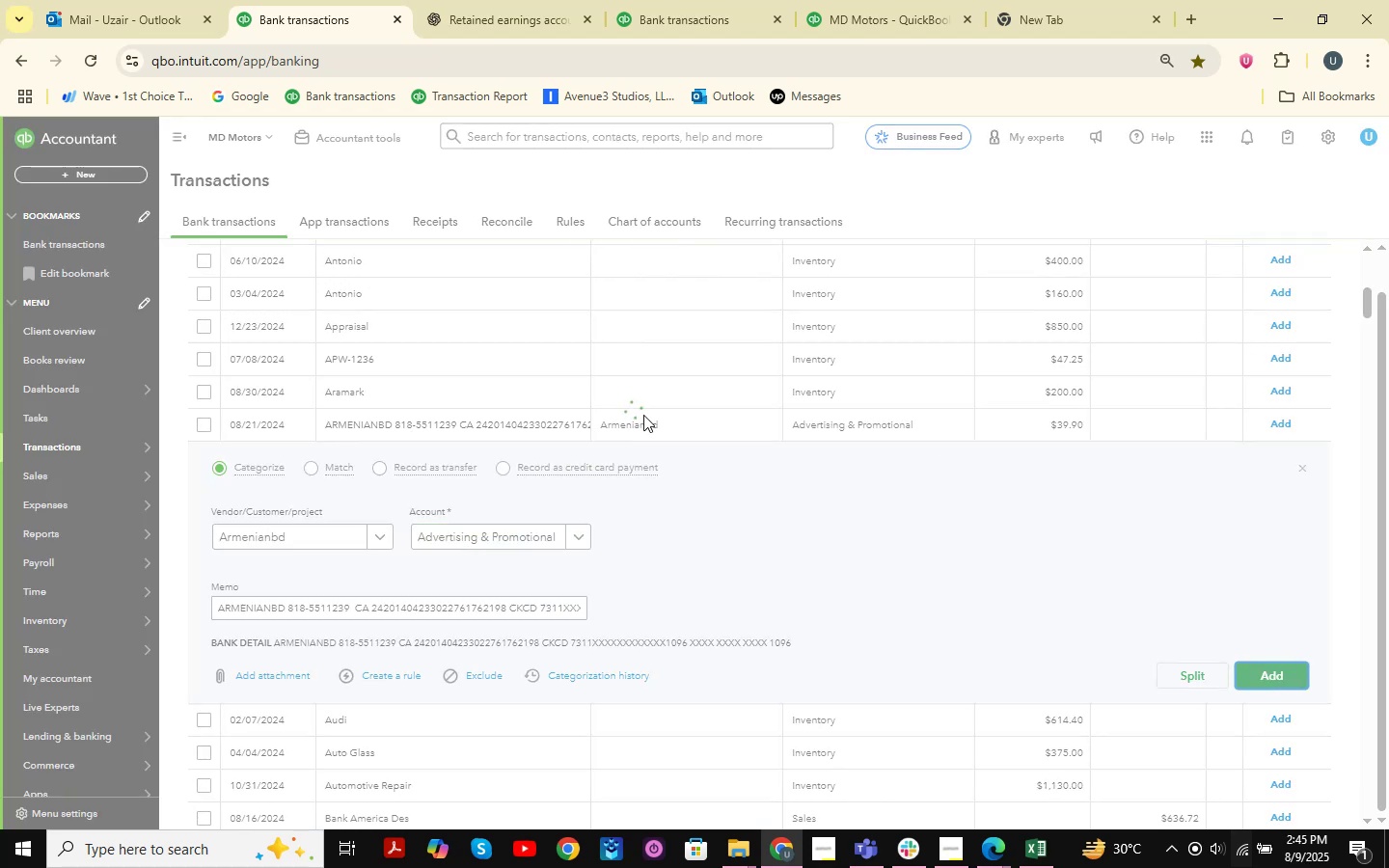 
left_click([349, 624])
 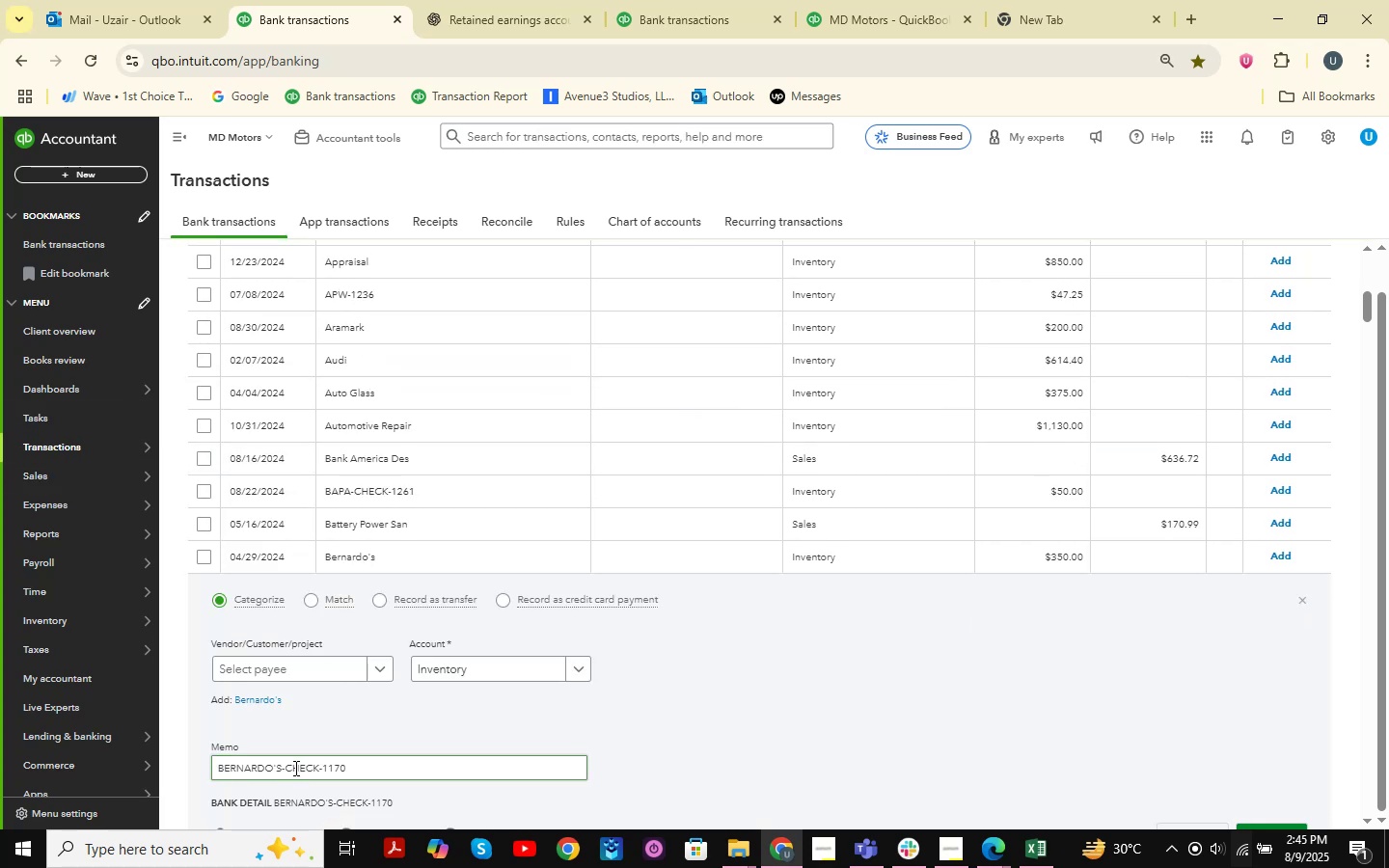 
left_click_drag(start_coordinate=[286, 767], to_coordinate=[148, 738])
 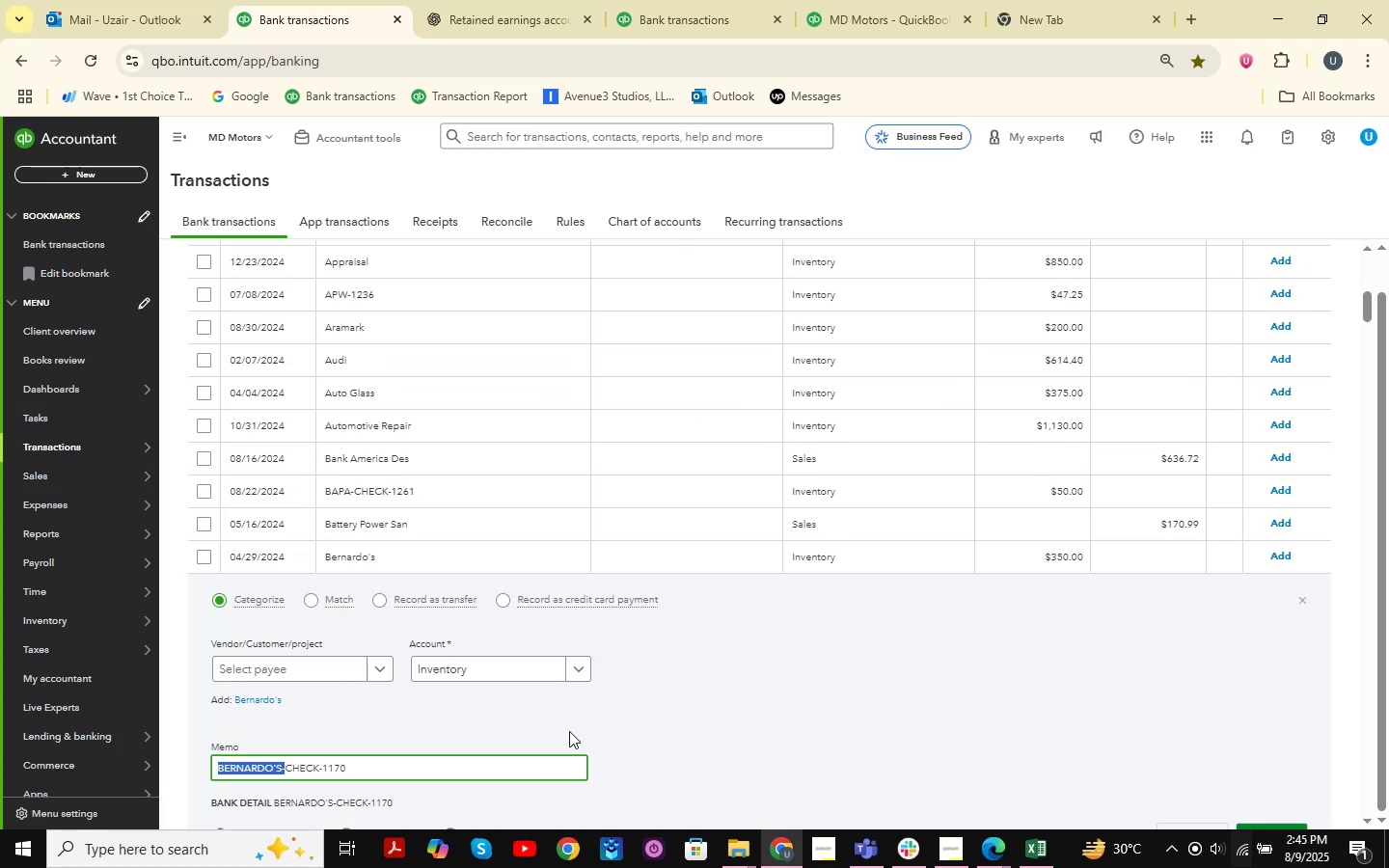 
key(Control+C)
 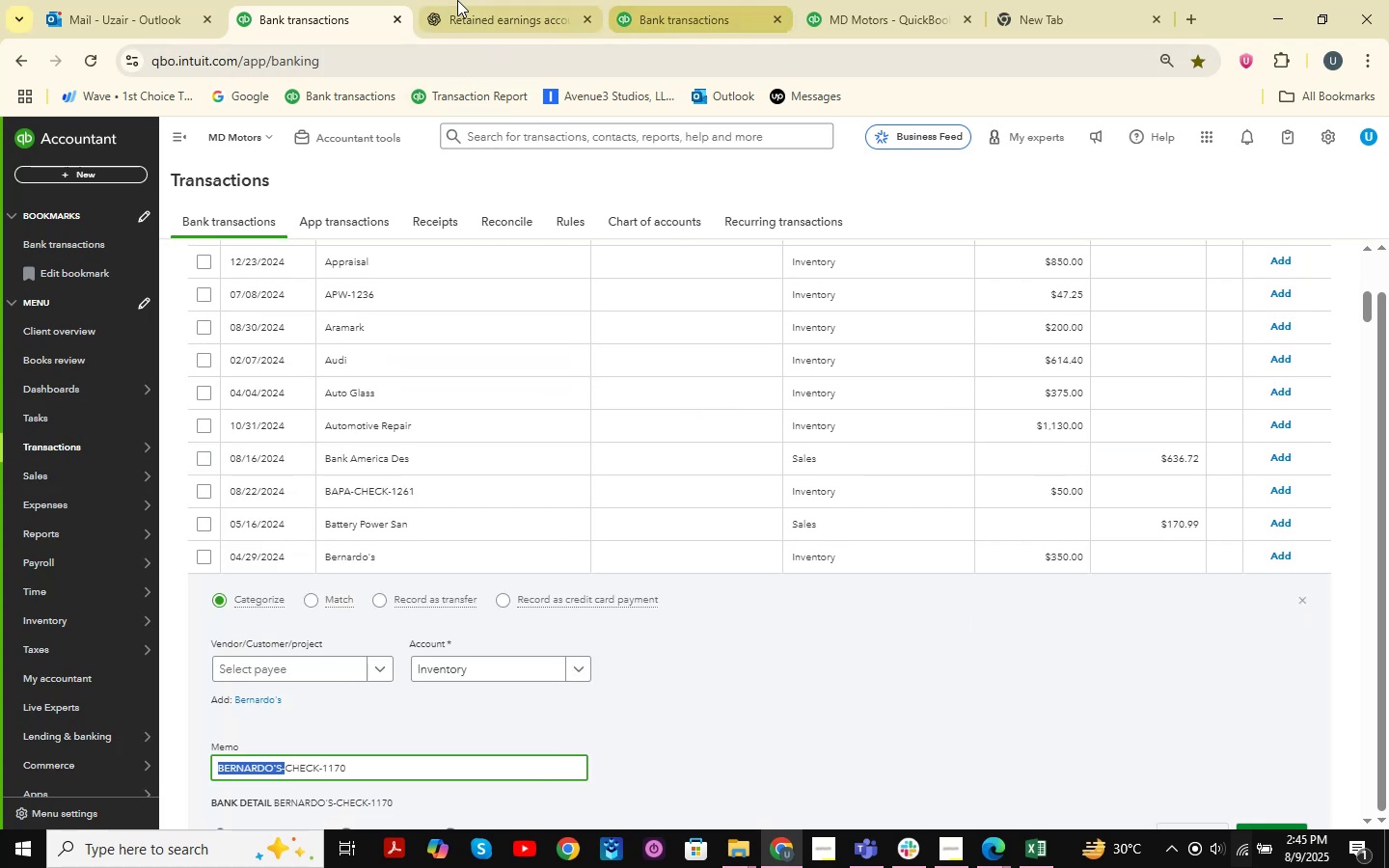 
left_click([459, 9])
 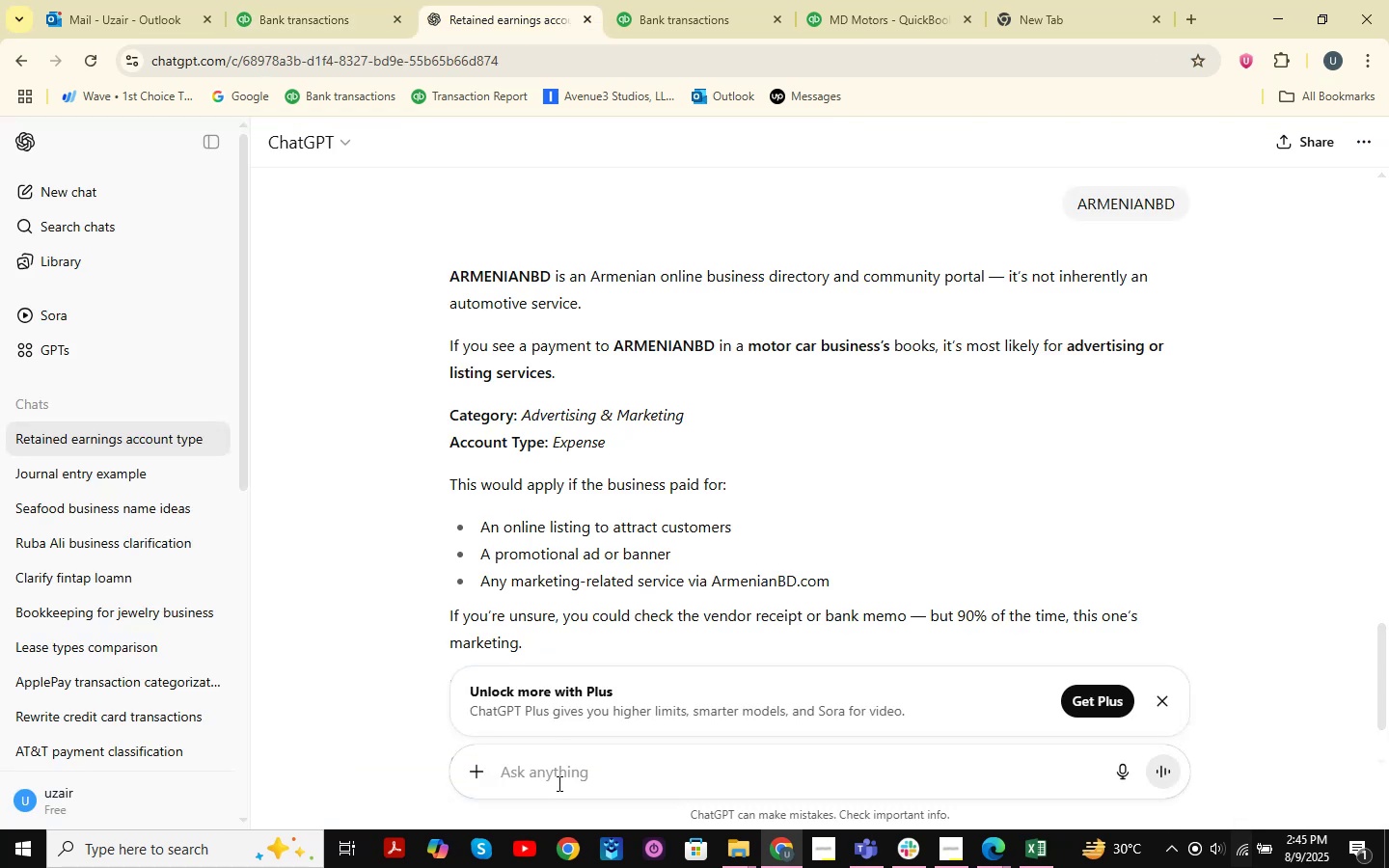 
left_click([559, 783])
 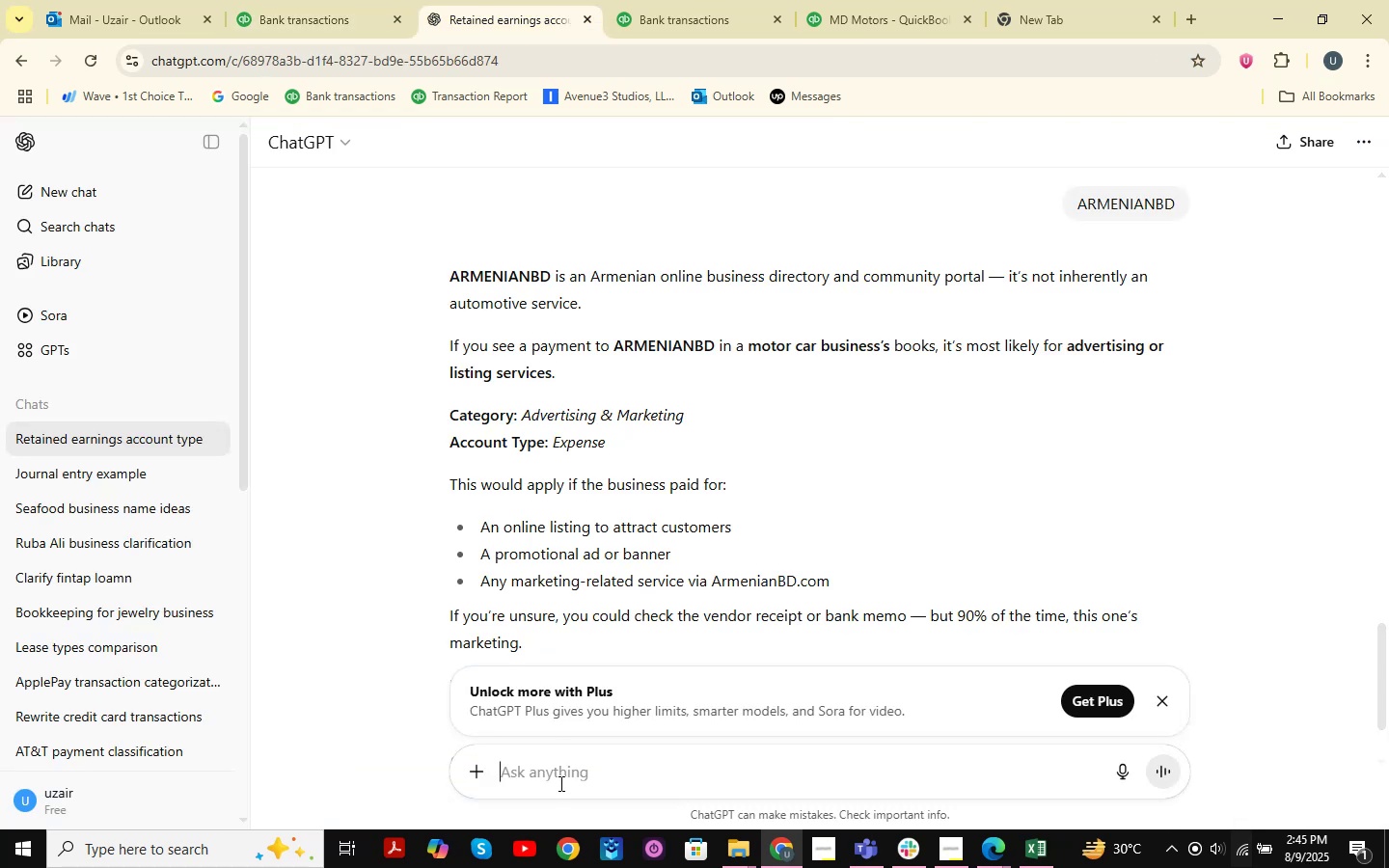 
key(Control+V)
 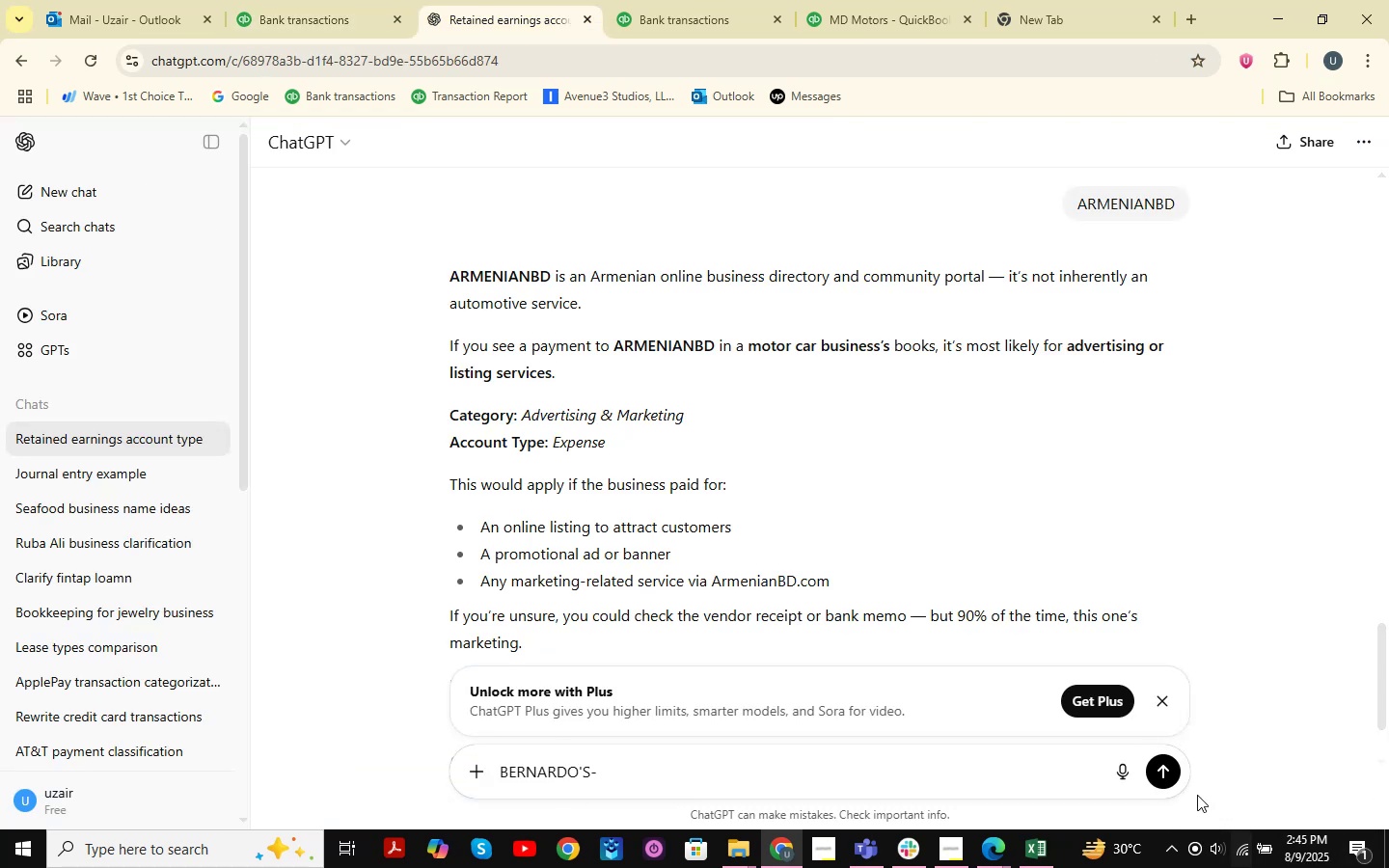 
left_click([1164, 784])
 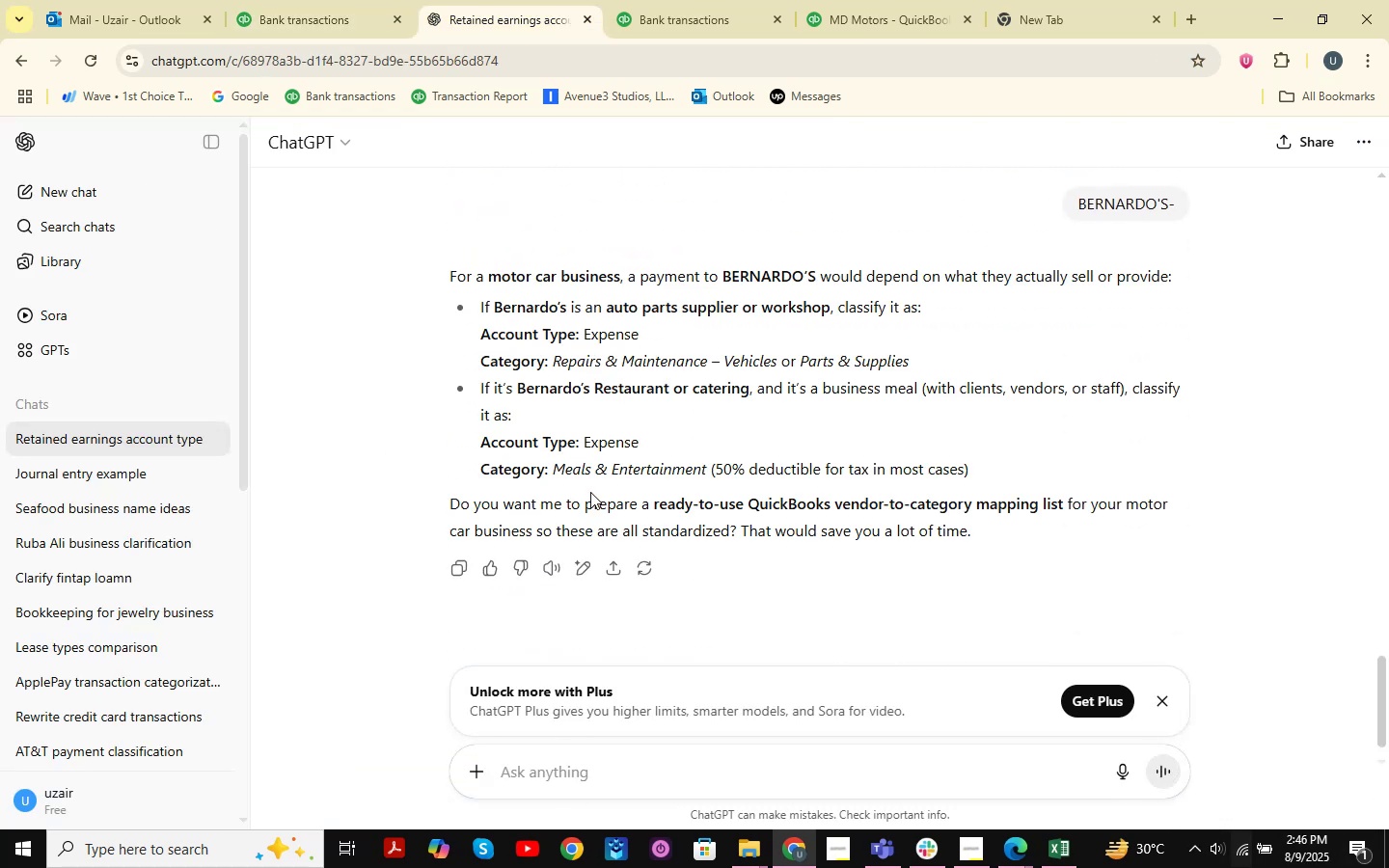 
wait(10.75)
 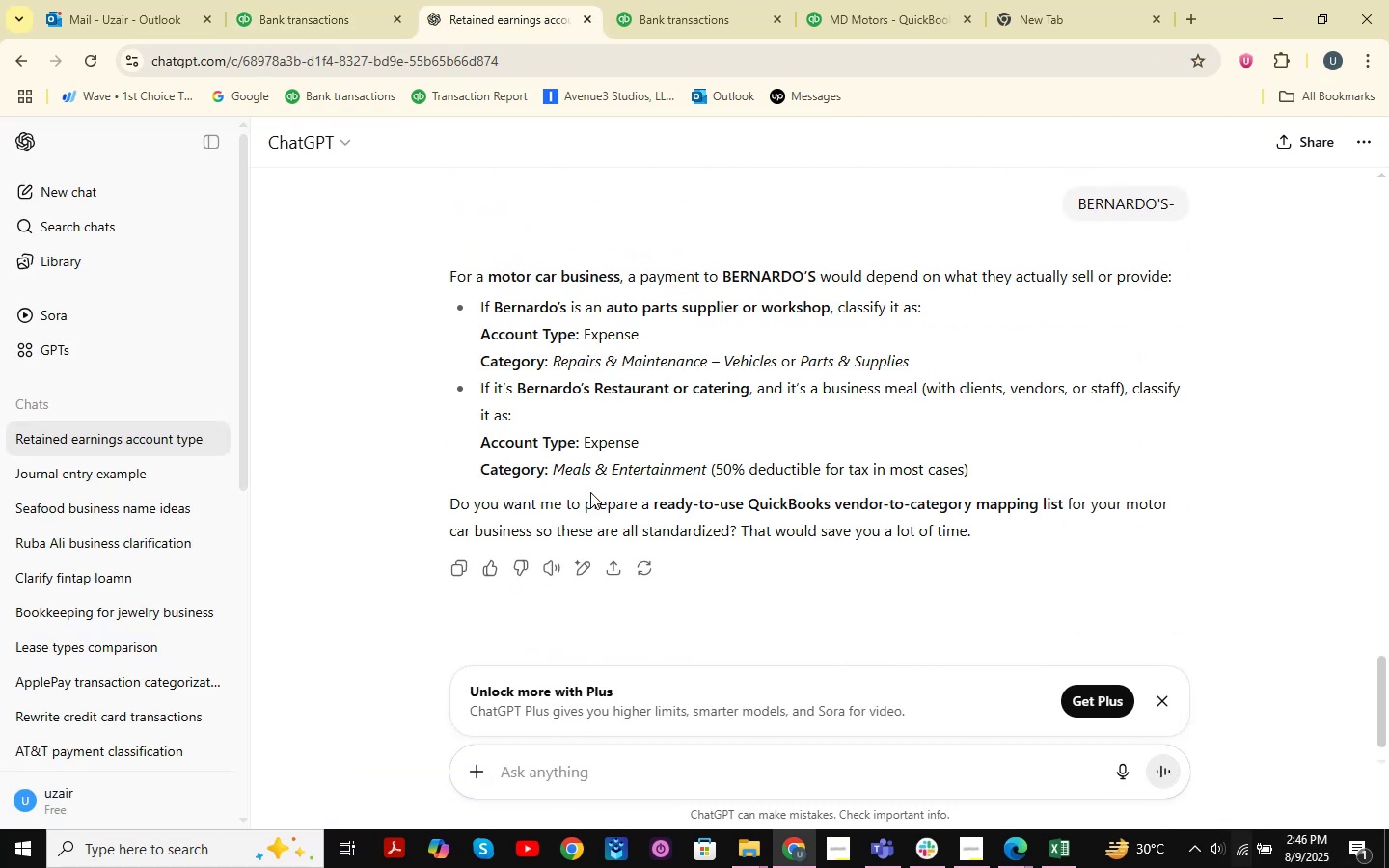 
left_click([1061, 13])
 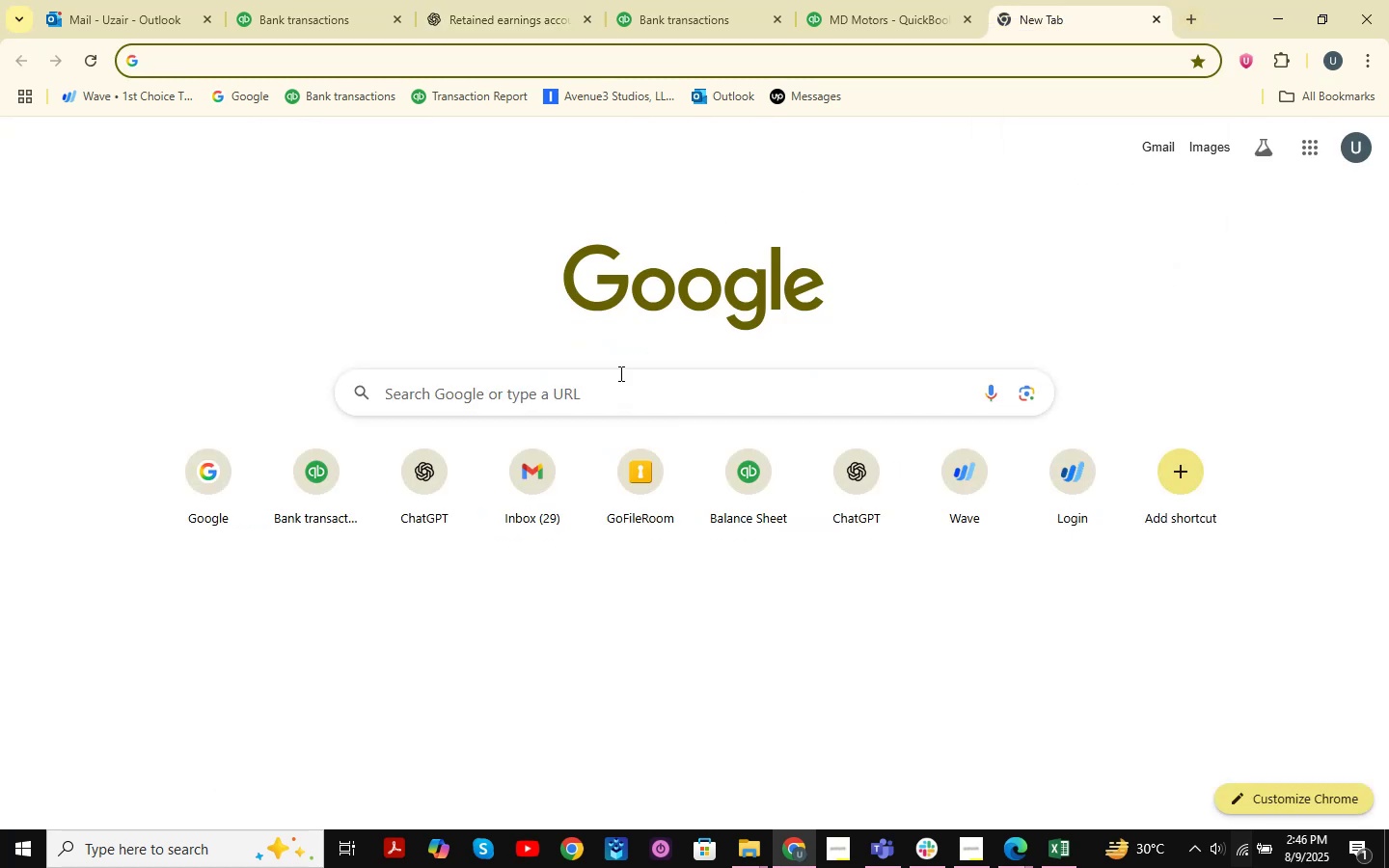 
left_click([613, 387])
 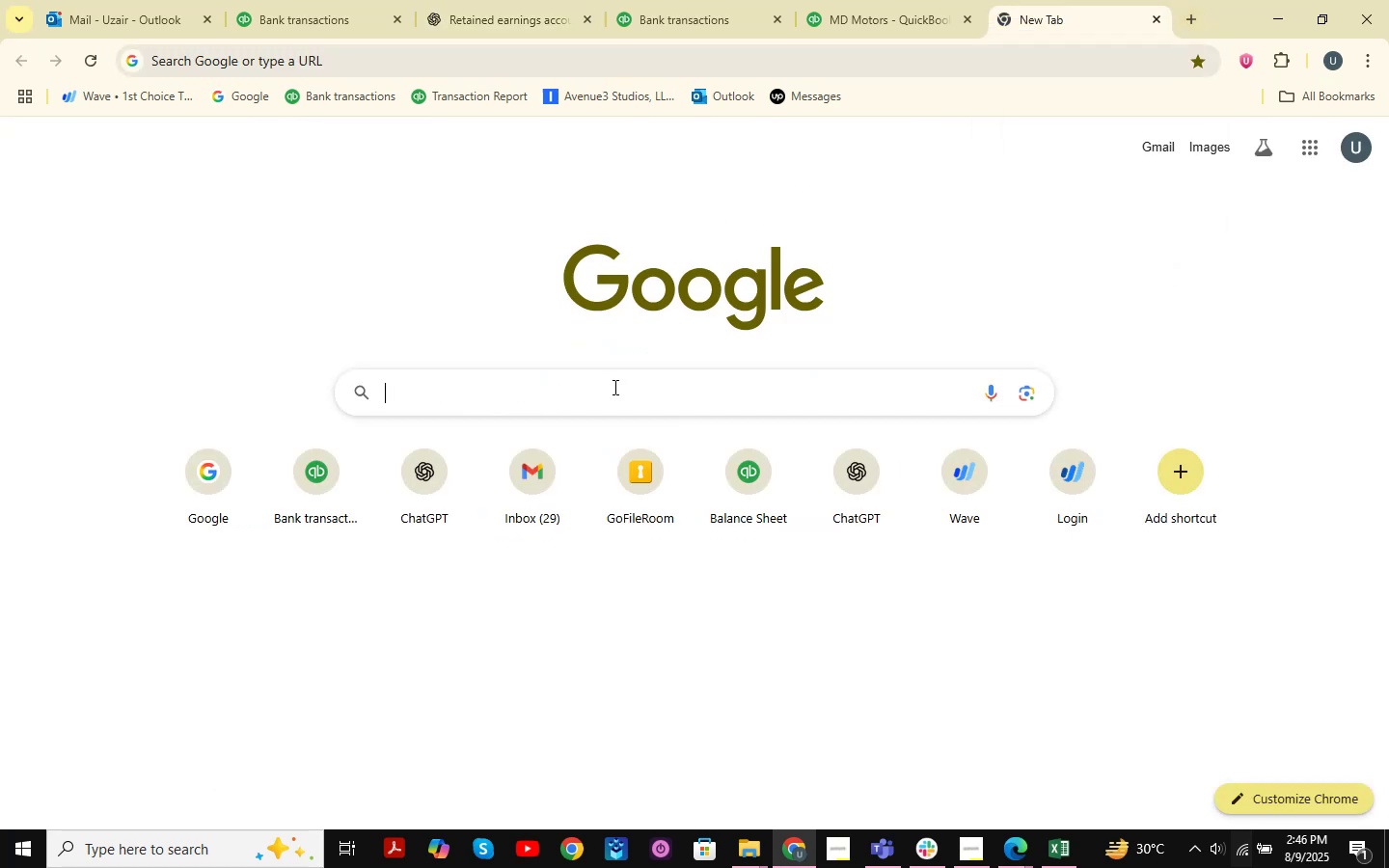 
key(G)
 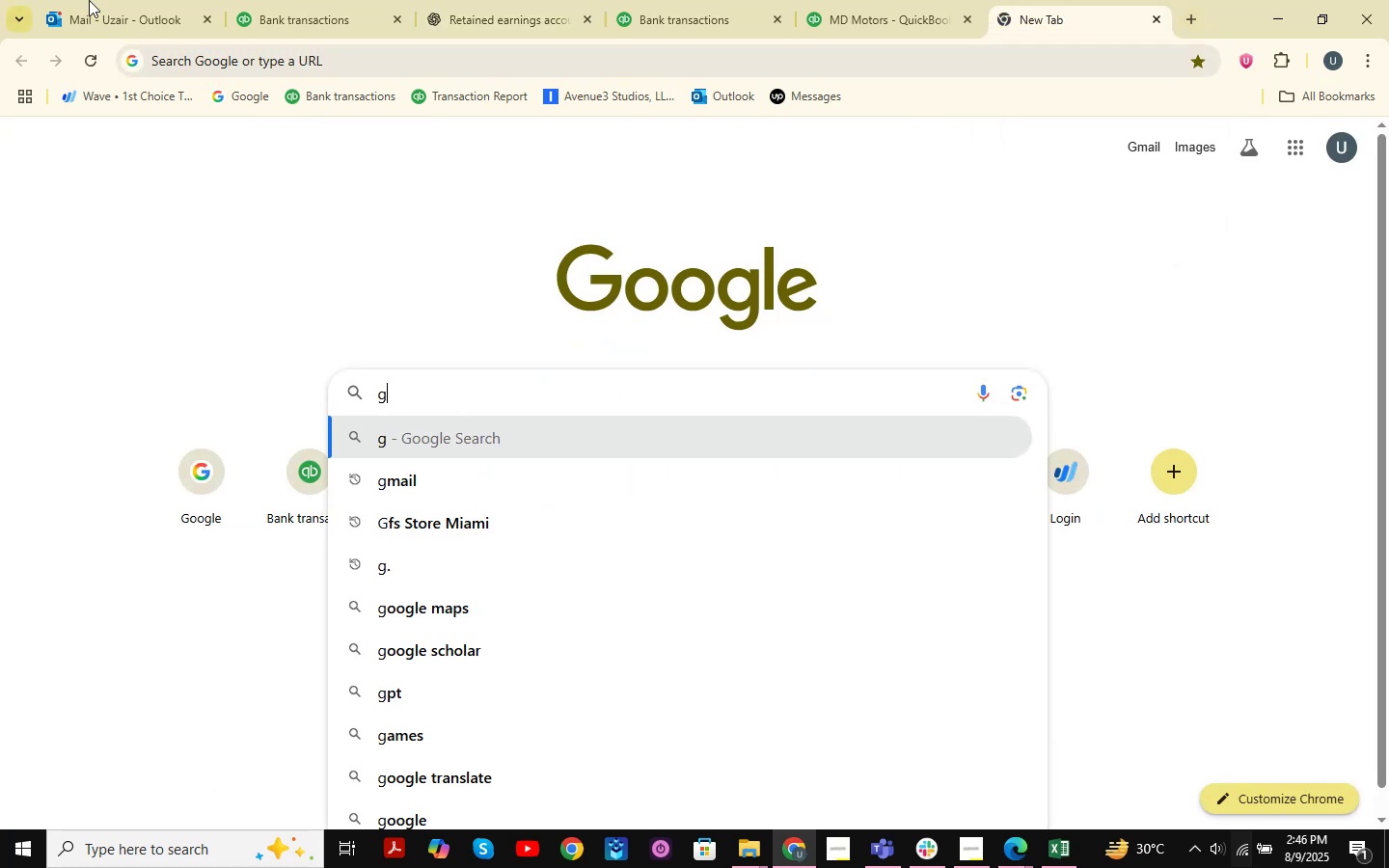 
left_click([335, 60])
 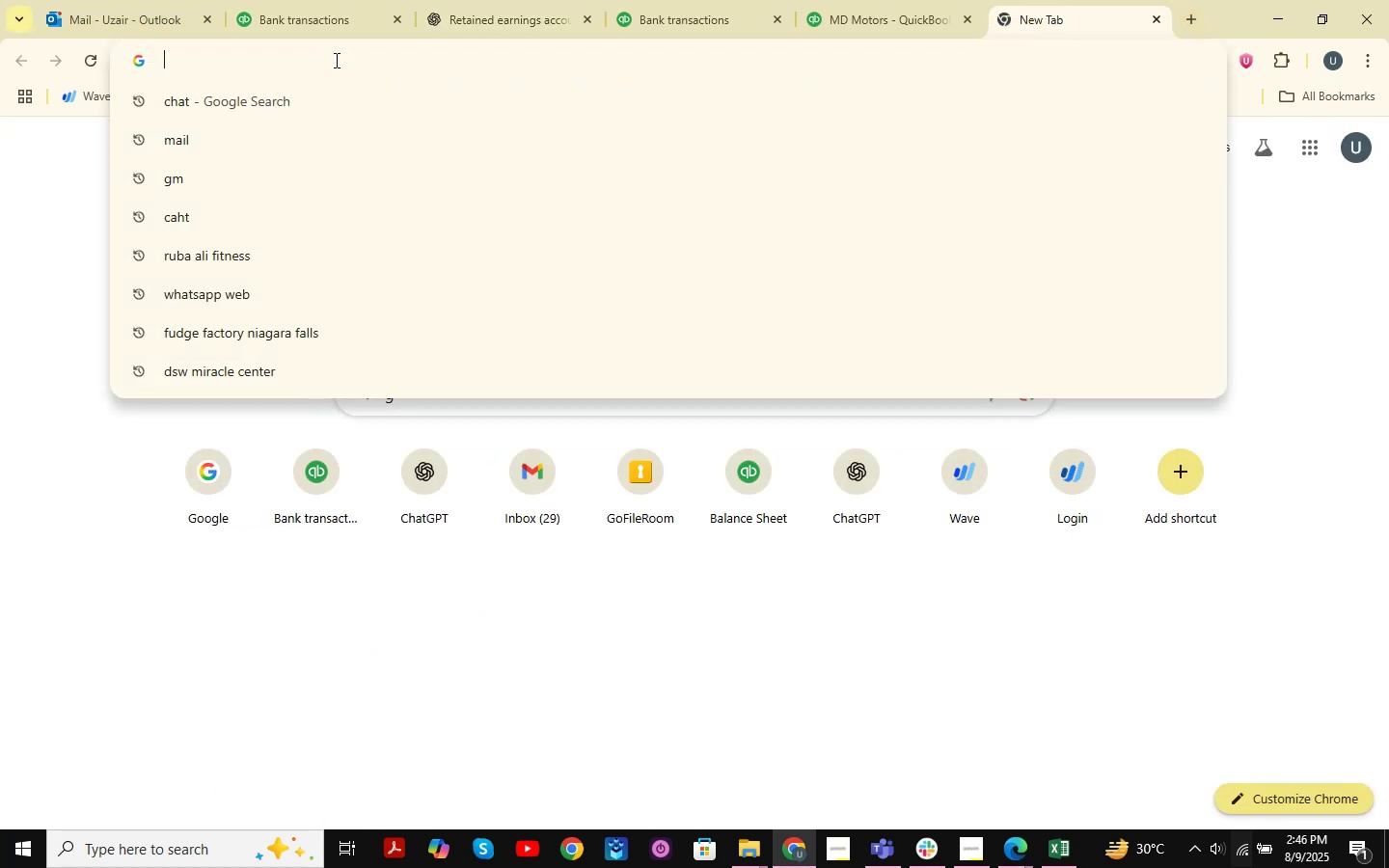 
key(G)
 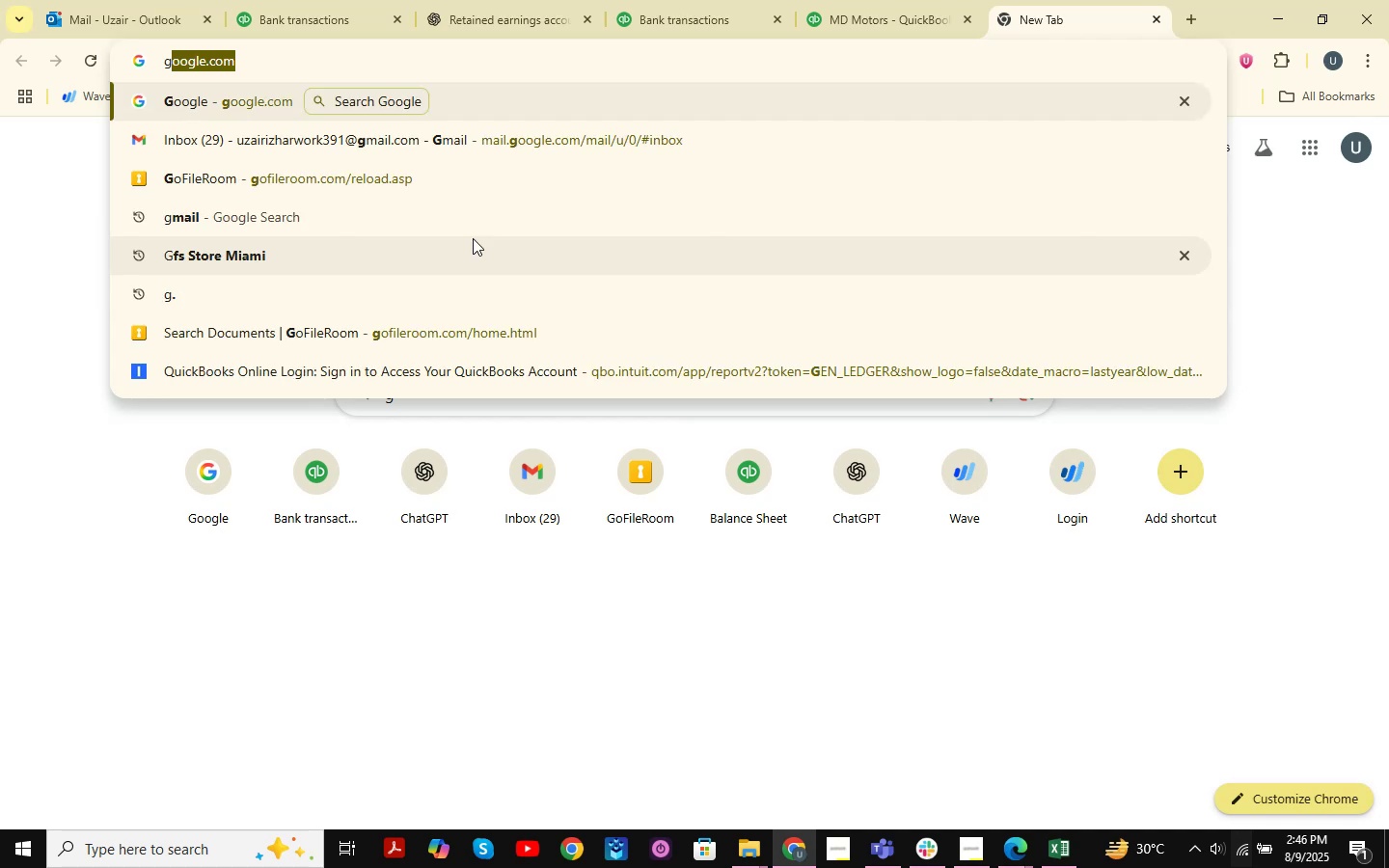 
key(Enter)
 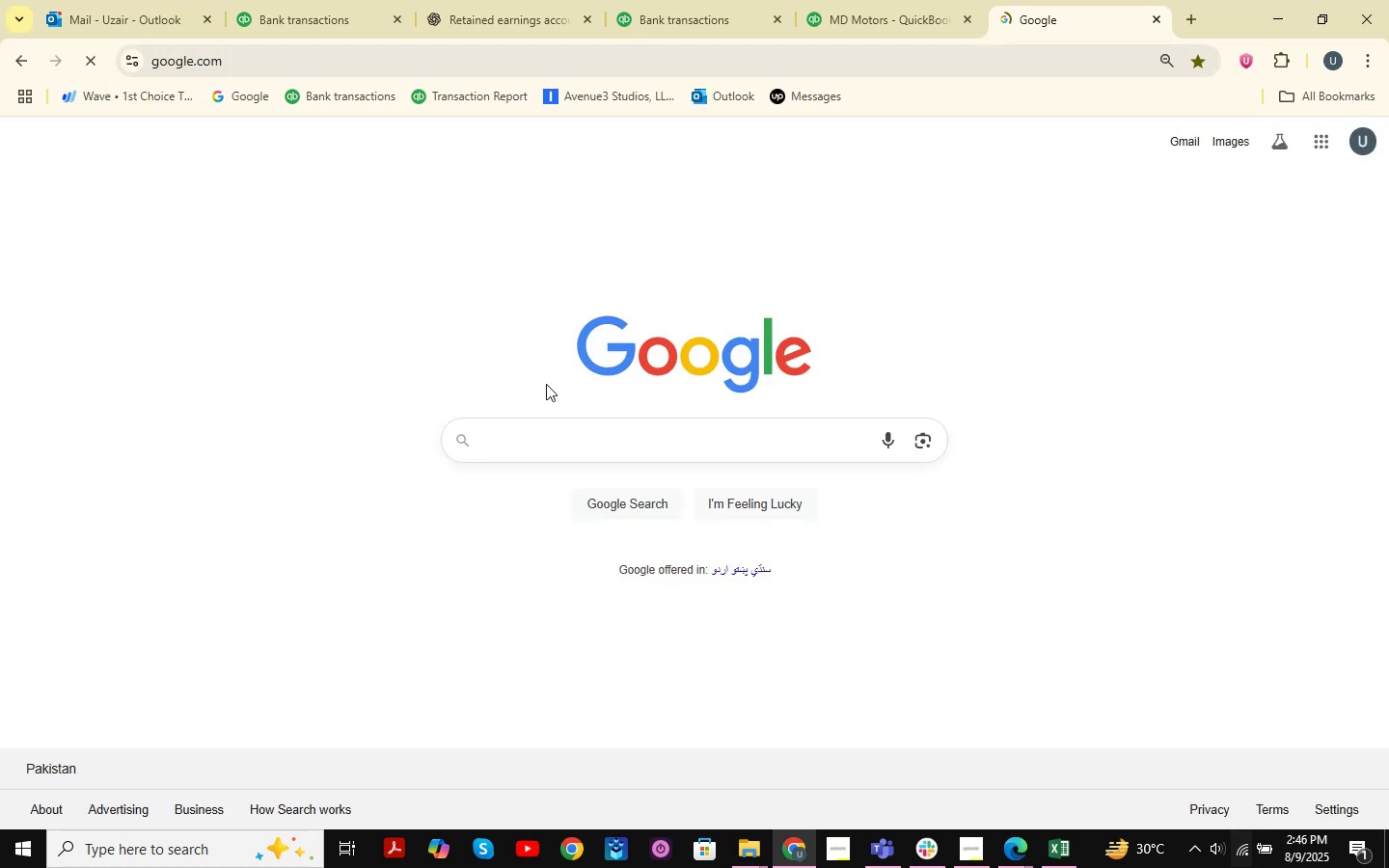 
type(bern)
 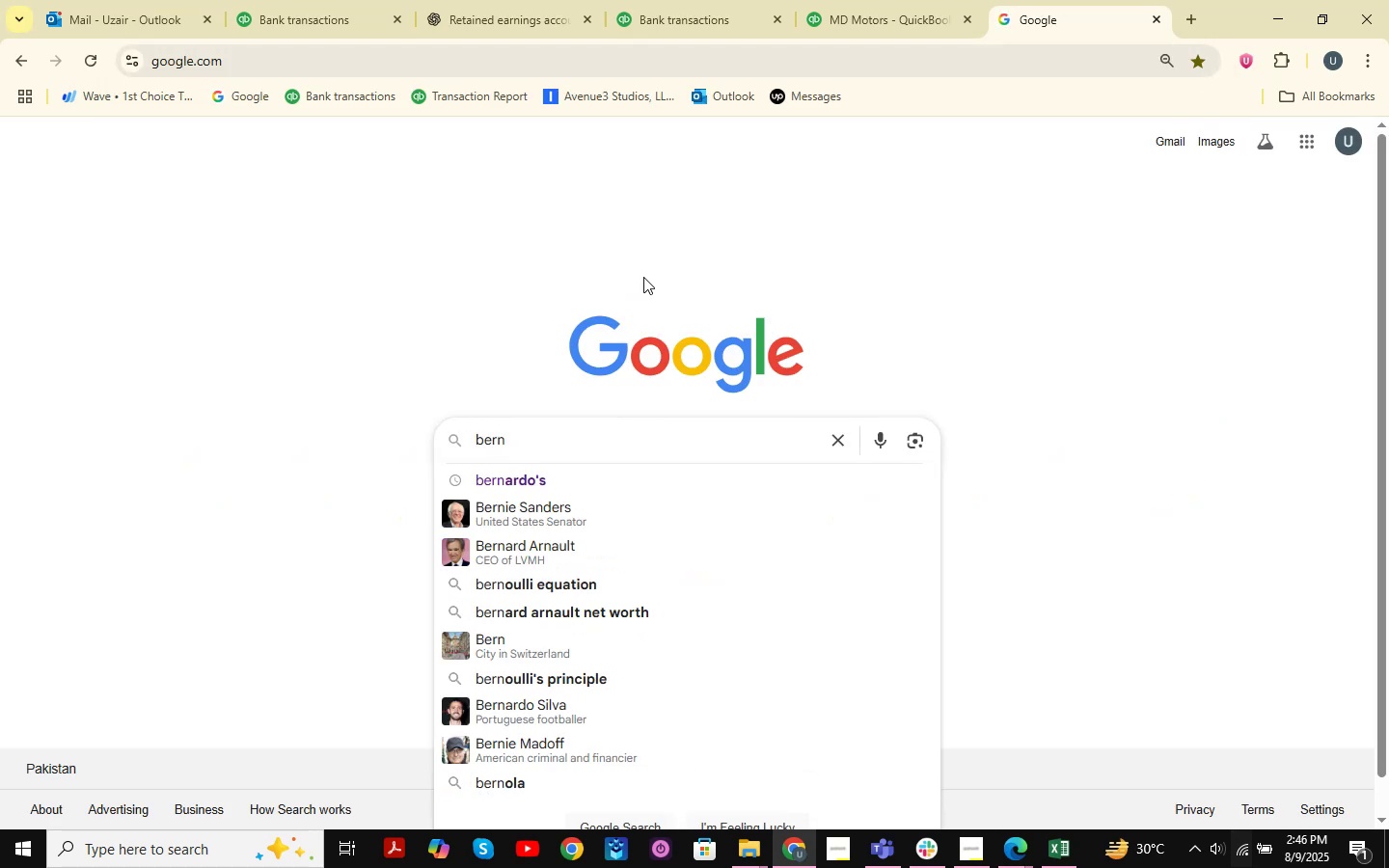 
key(ArrowDown)
 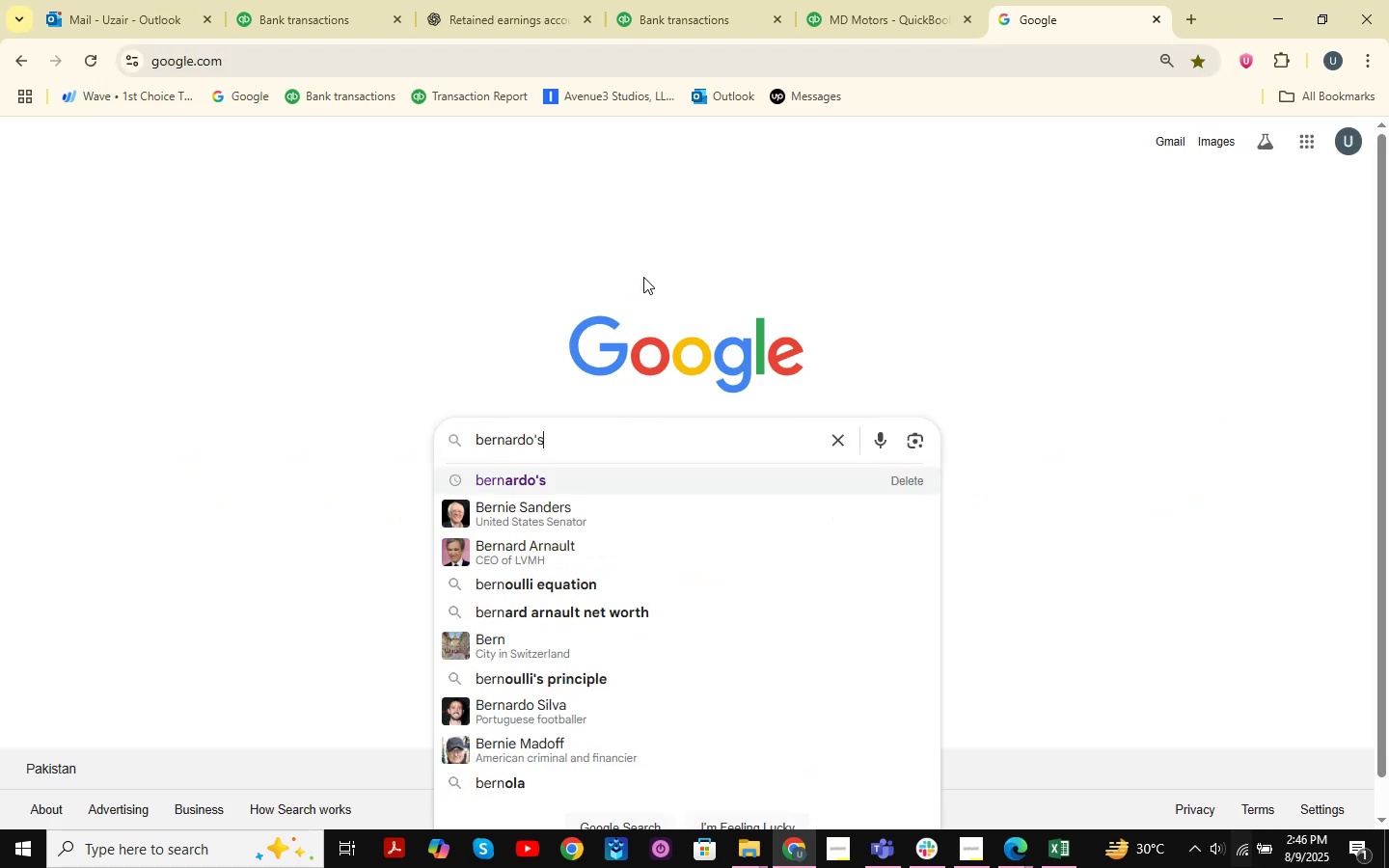 
key(Enter)
 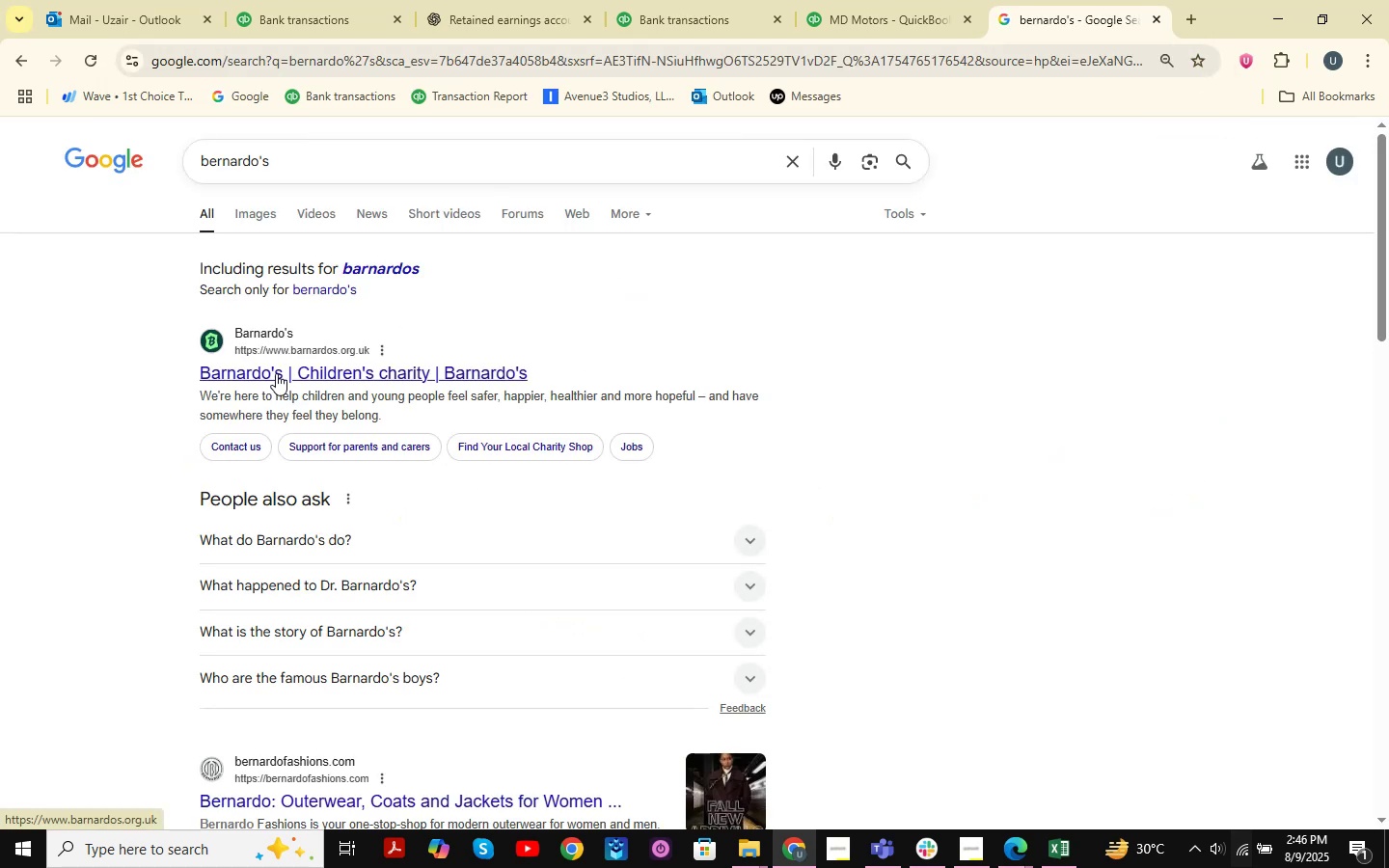 
wait(7.2)
 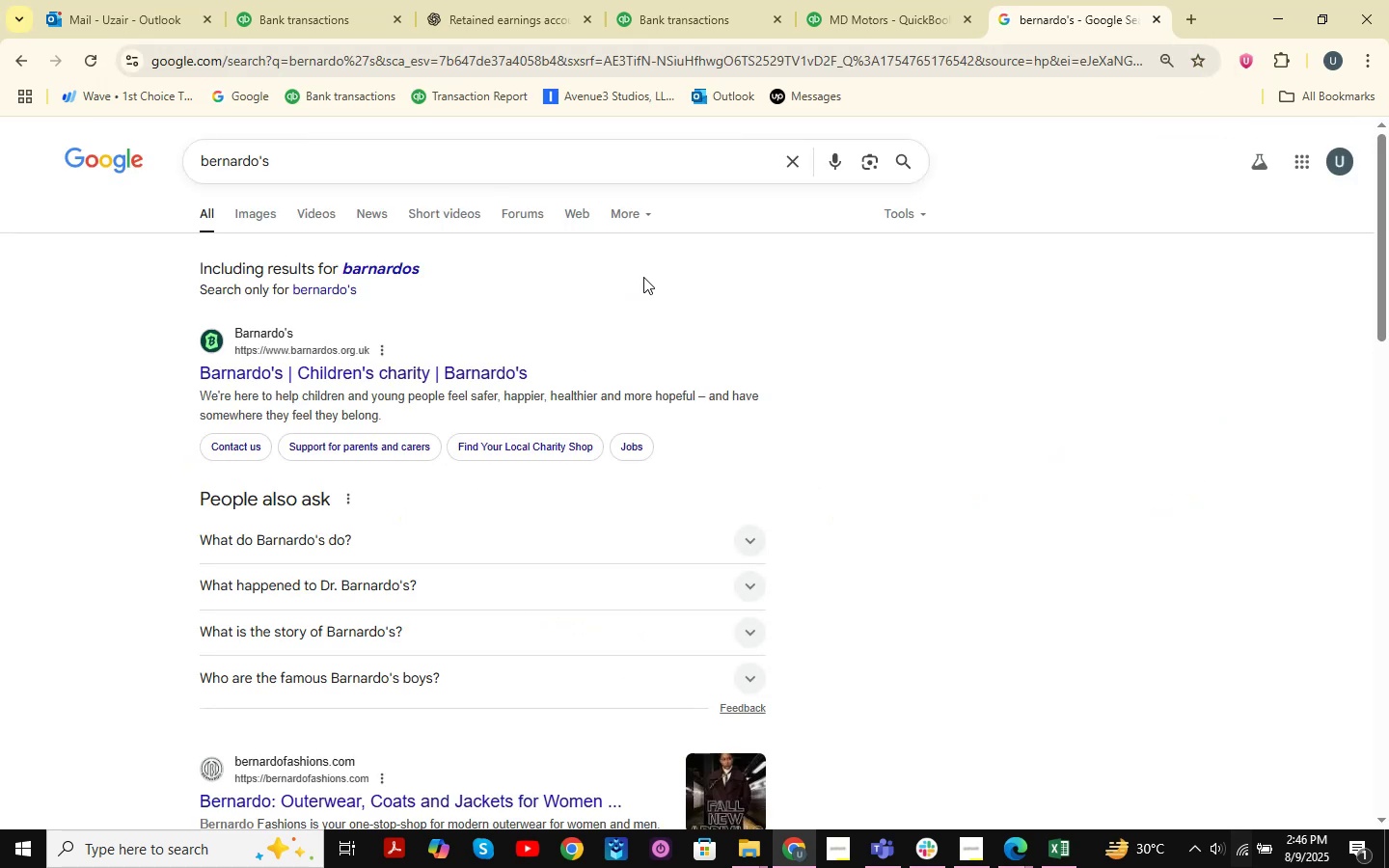 
left_click([455, 5])
 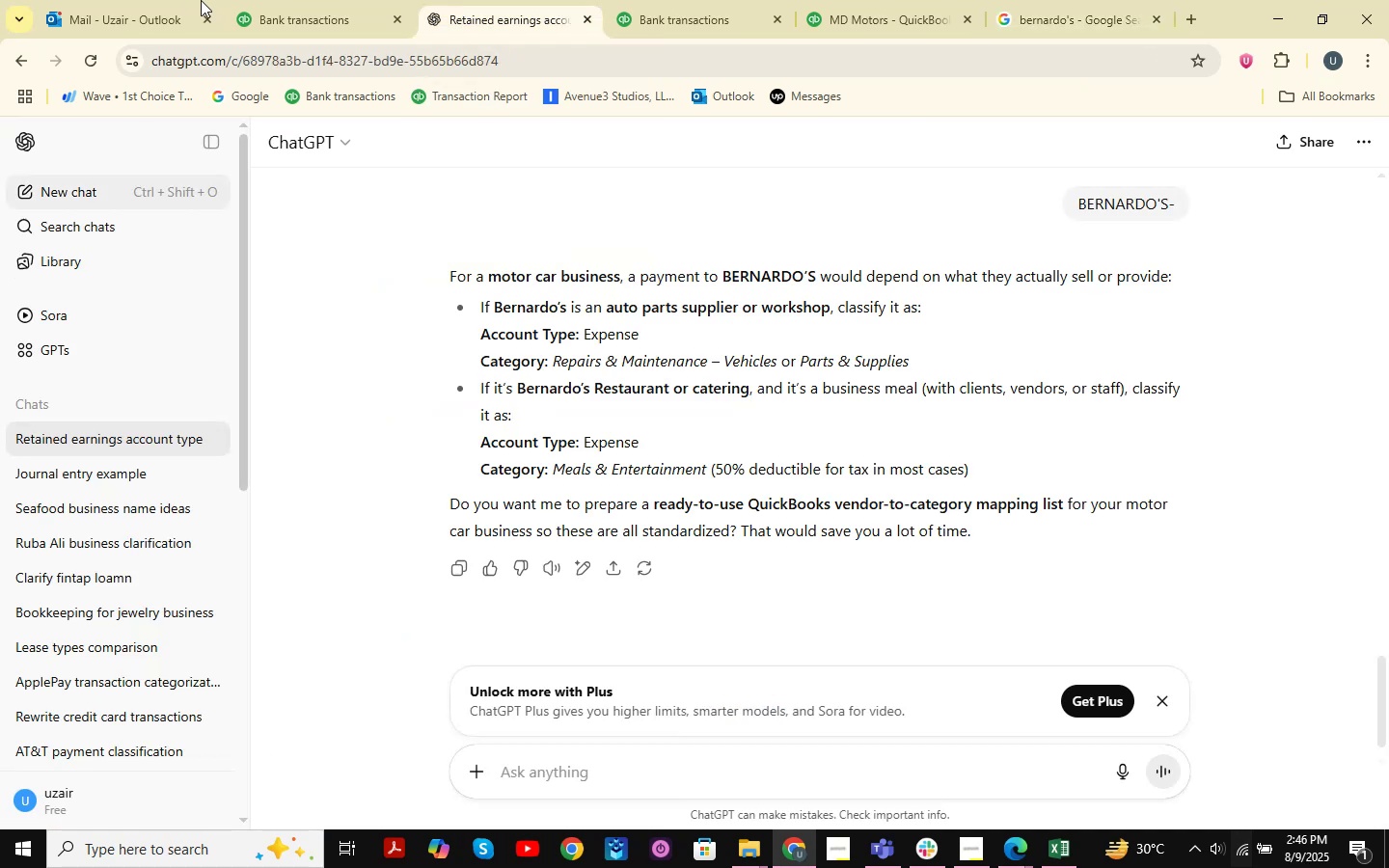 
left_click([321, 0])
 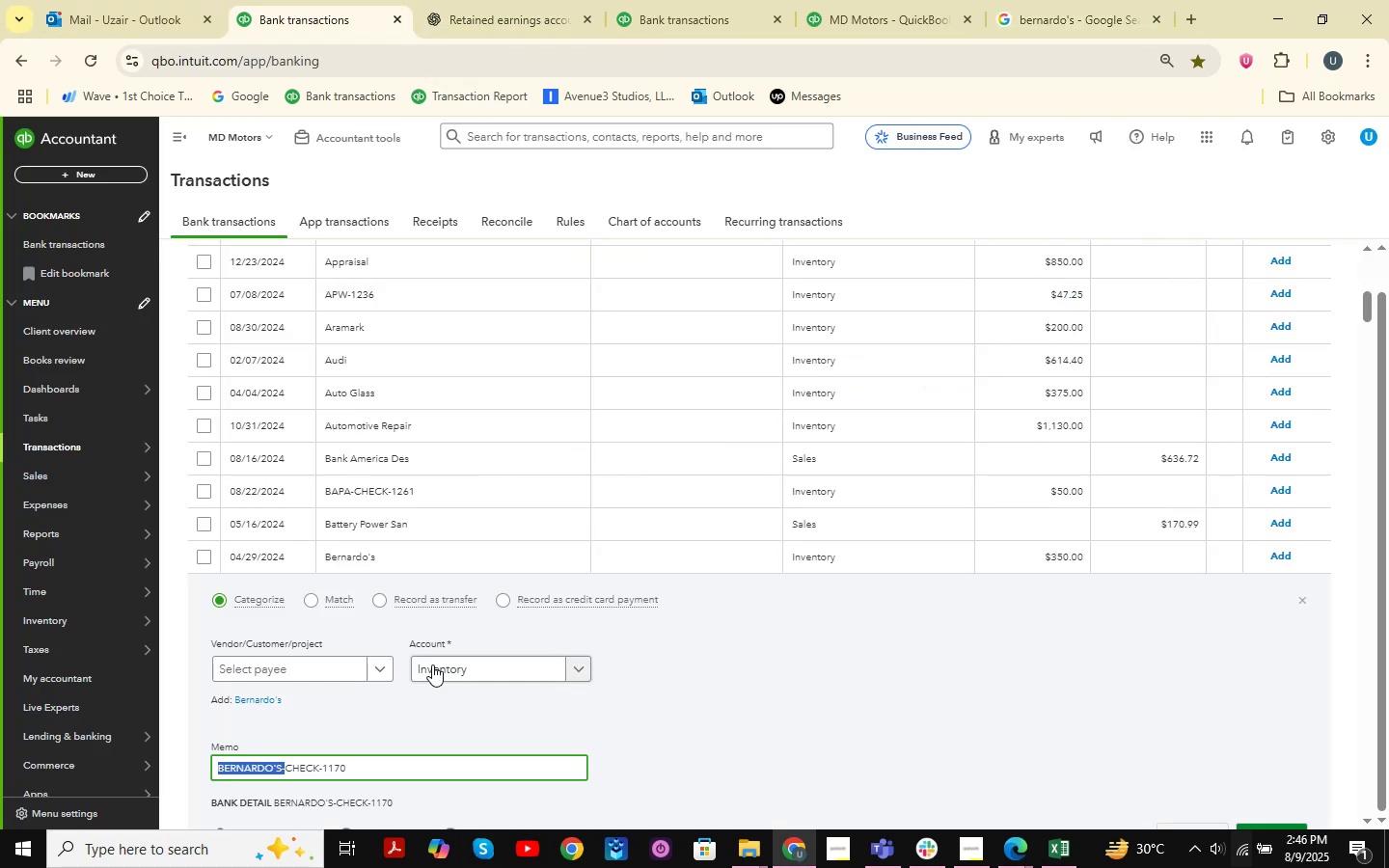 
scroll: coordinate [432, 665], scroll_direction: down, amount: 3.0
 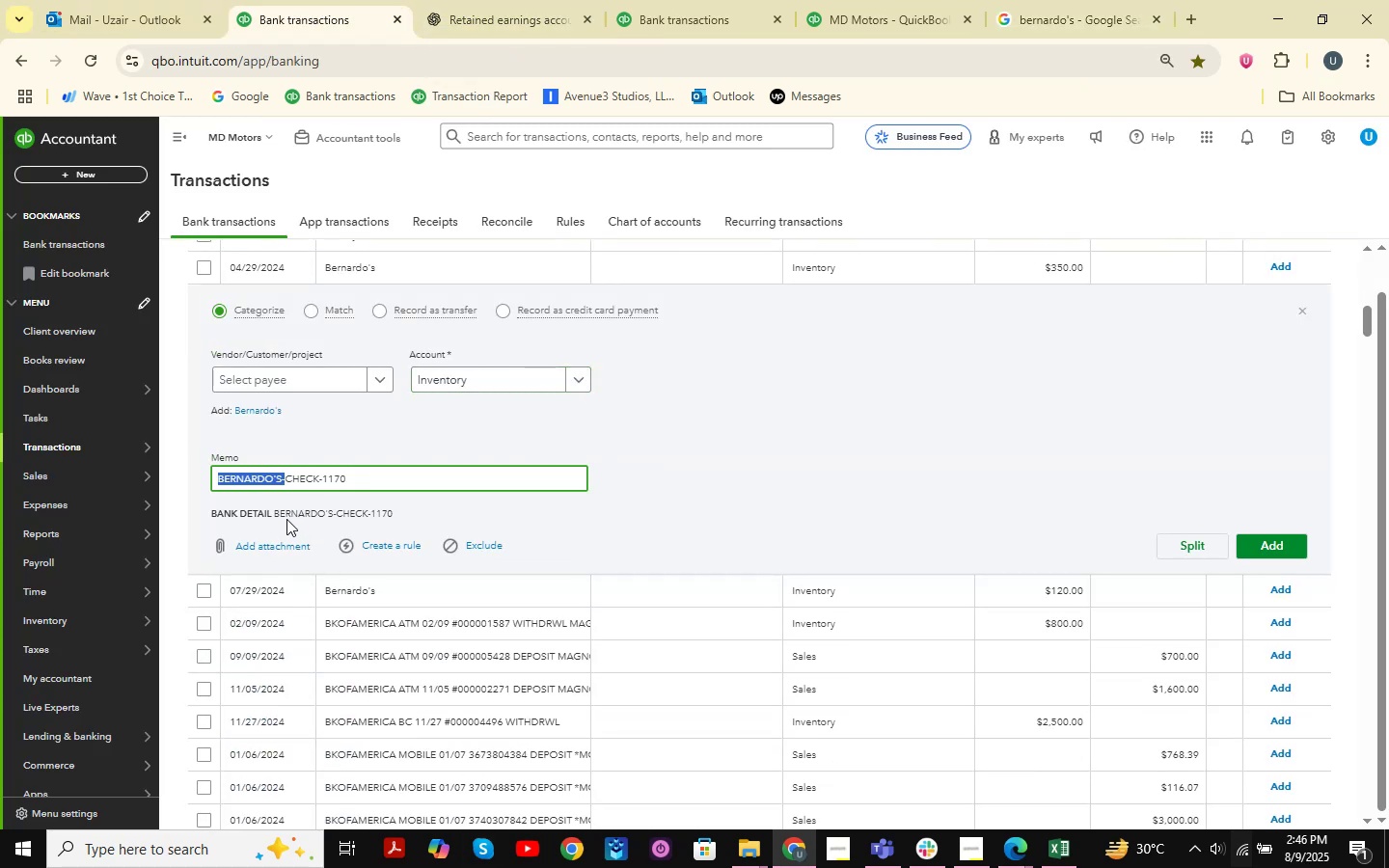 
left_click_drag(start_coordinate=[276, 515], to_coordinate=[392, 517])
 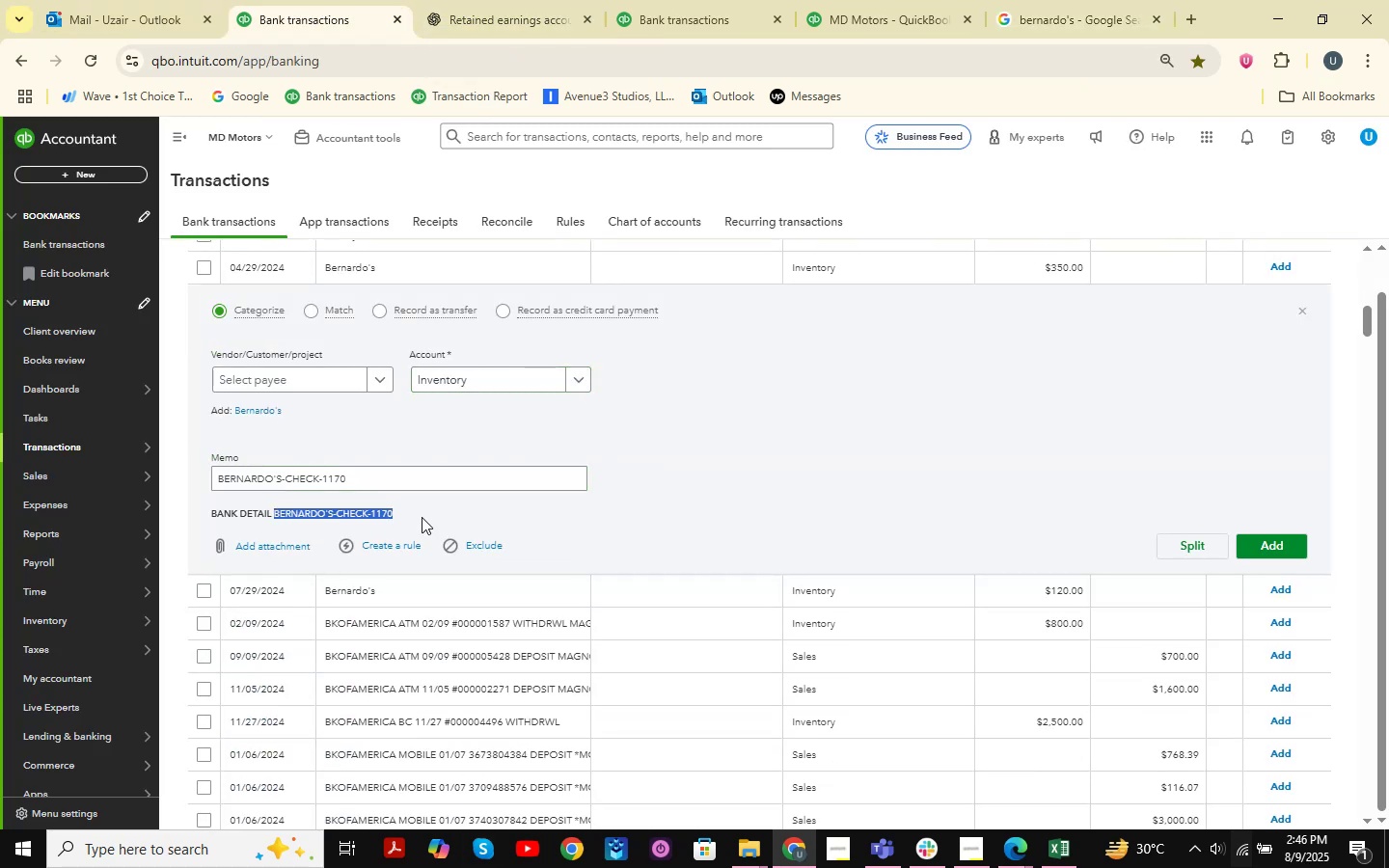 
left_click([422, 517])
 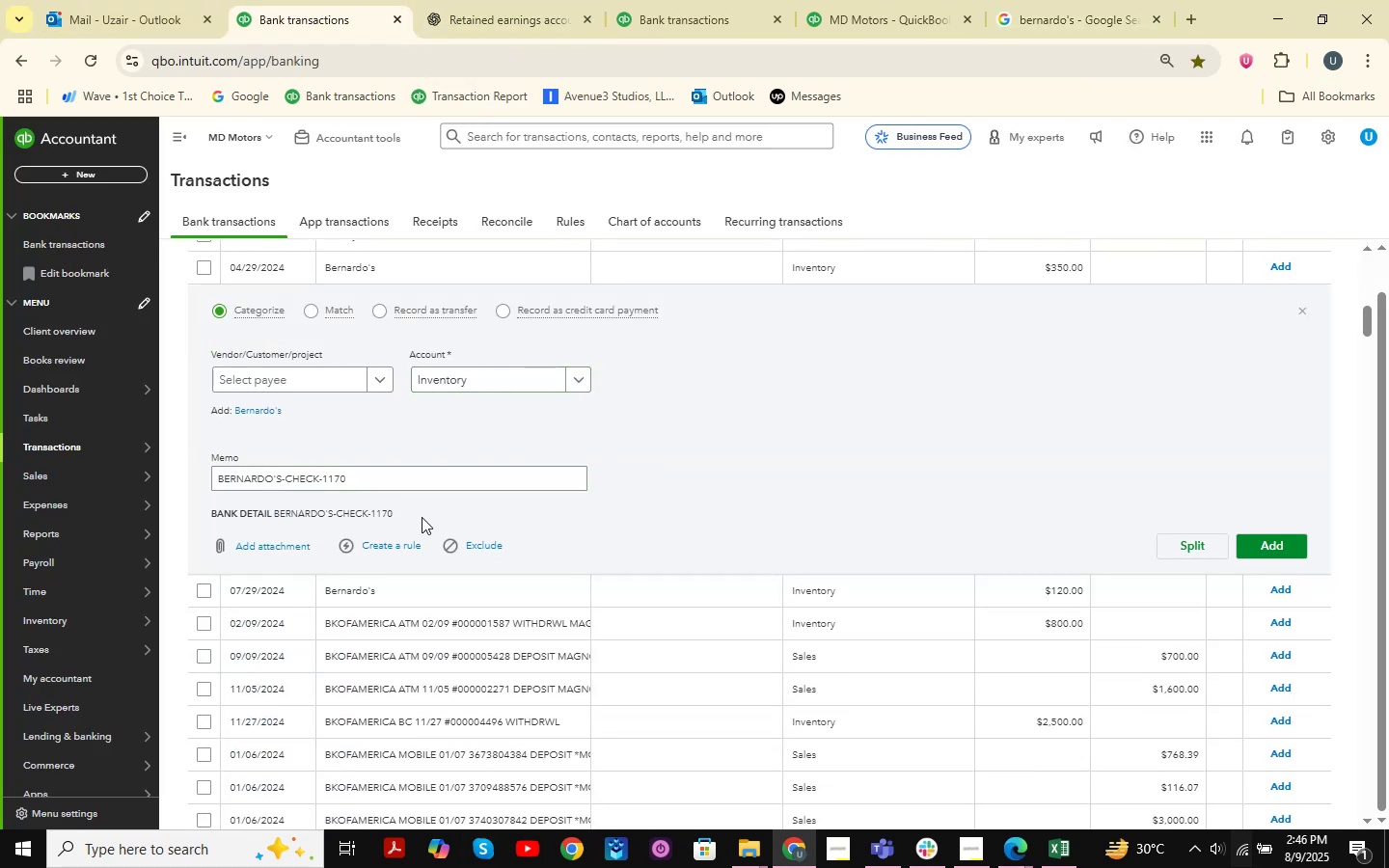 
left_click_drag(start_coordinate=[422, 517], to_coordinate=[274, 516])
 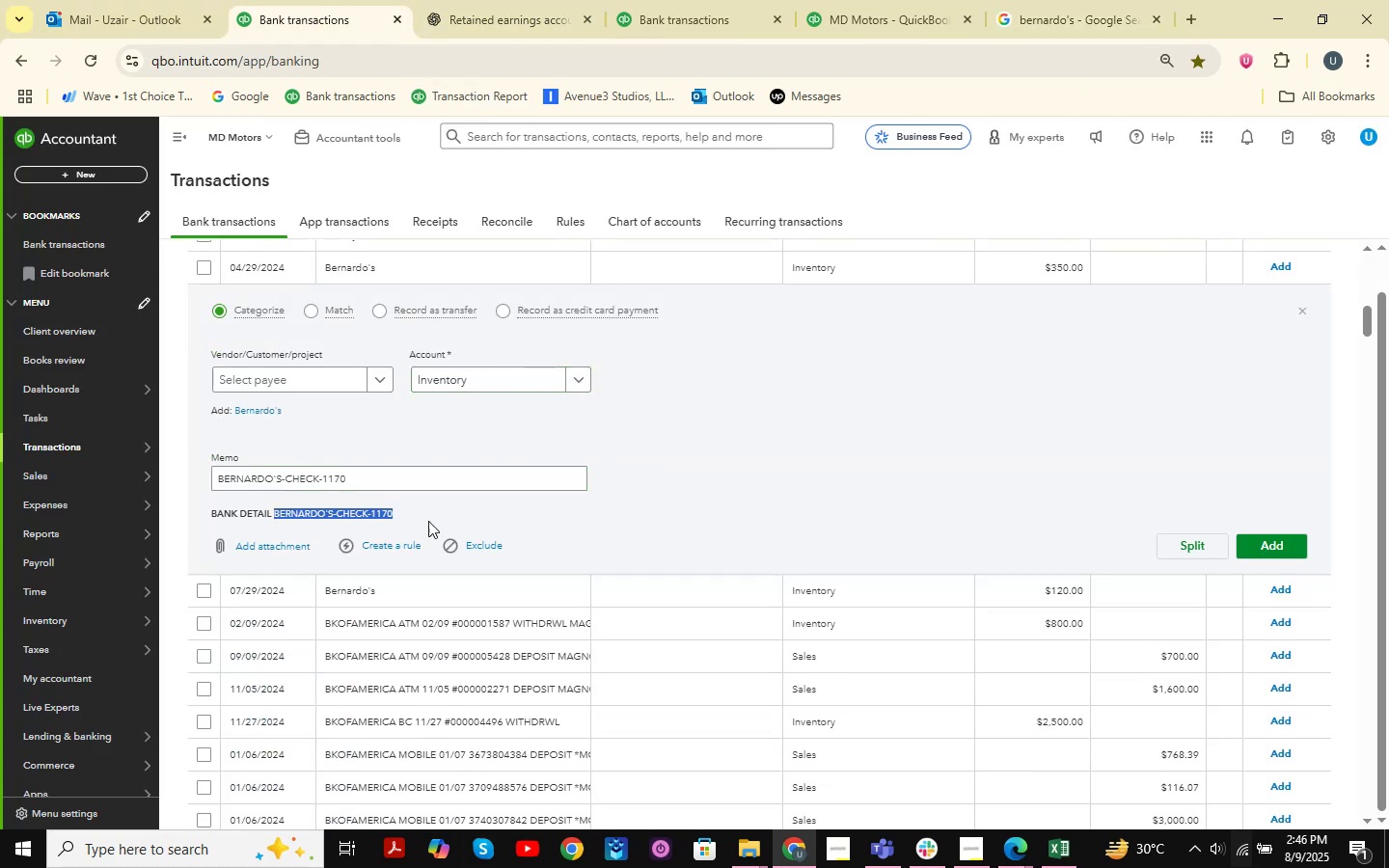 
key(Control+ControlLeft)
 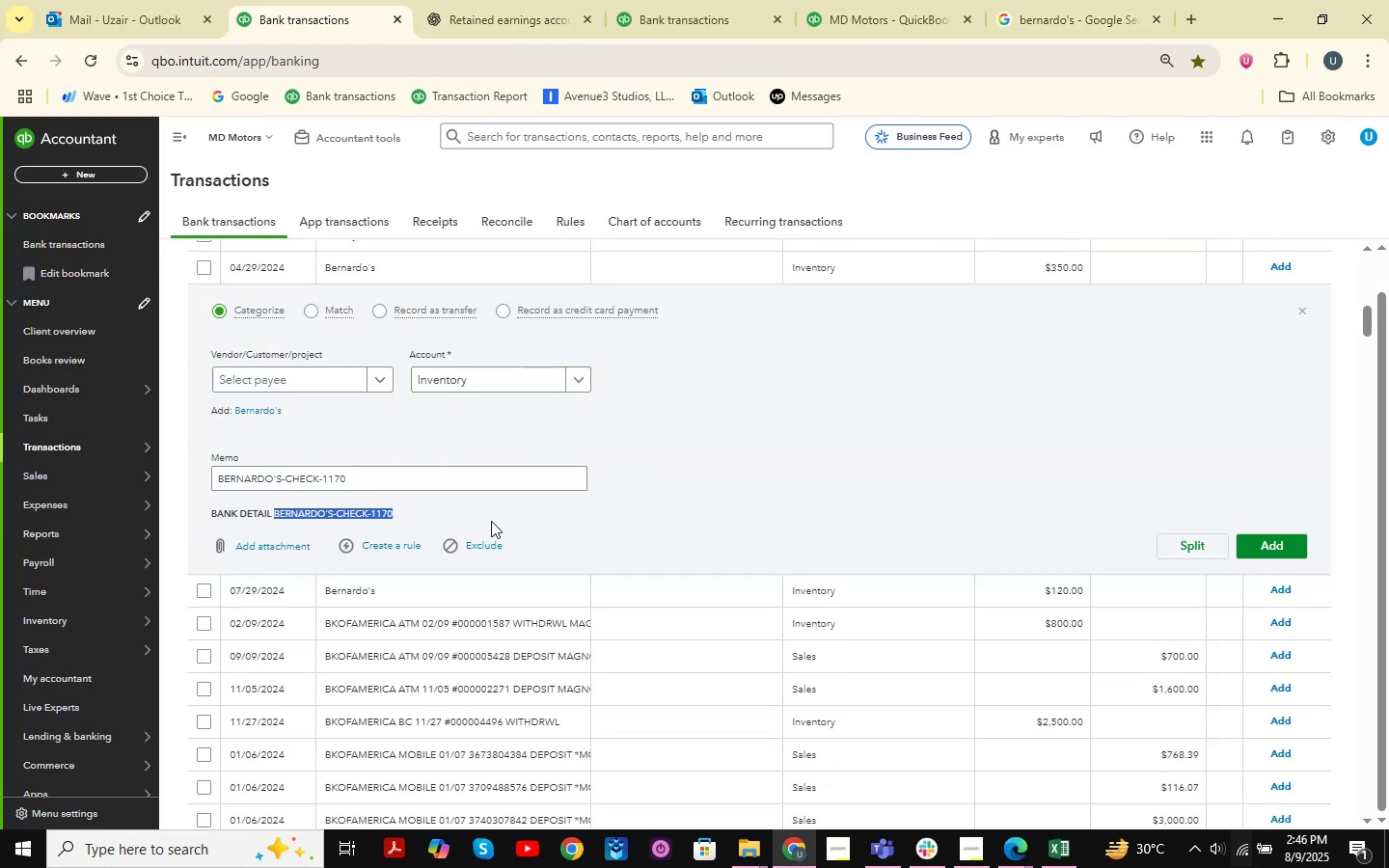 
key(Control+C)
 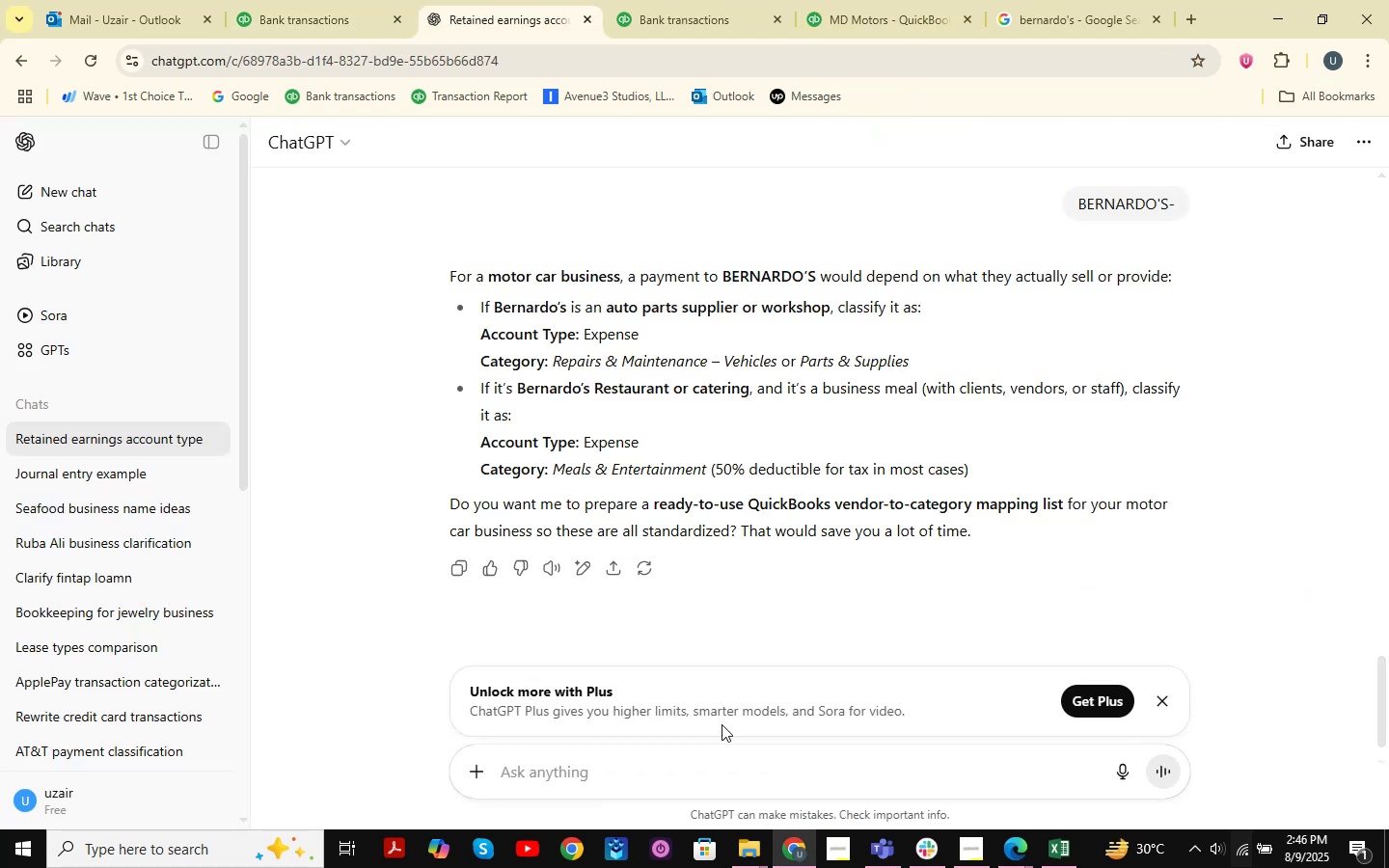 
left_click([680, 765])
 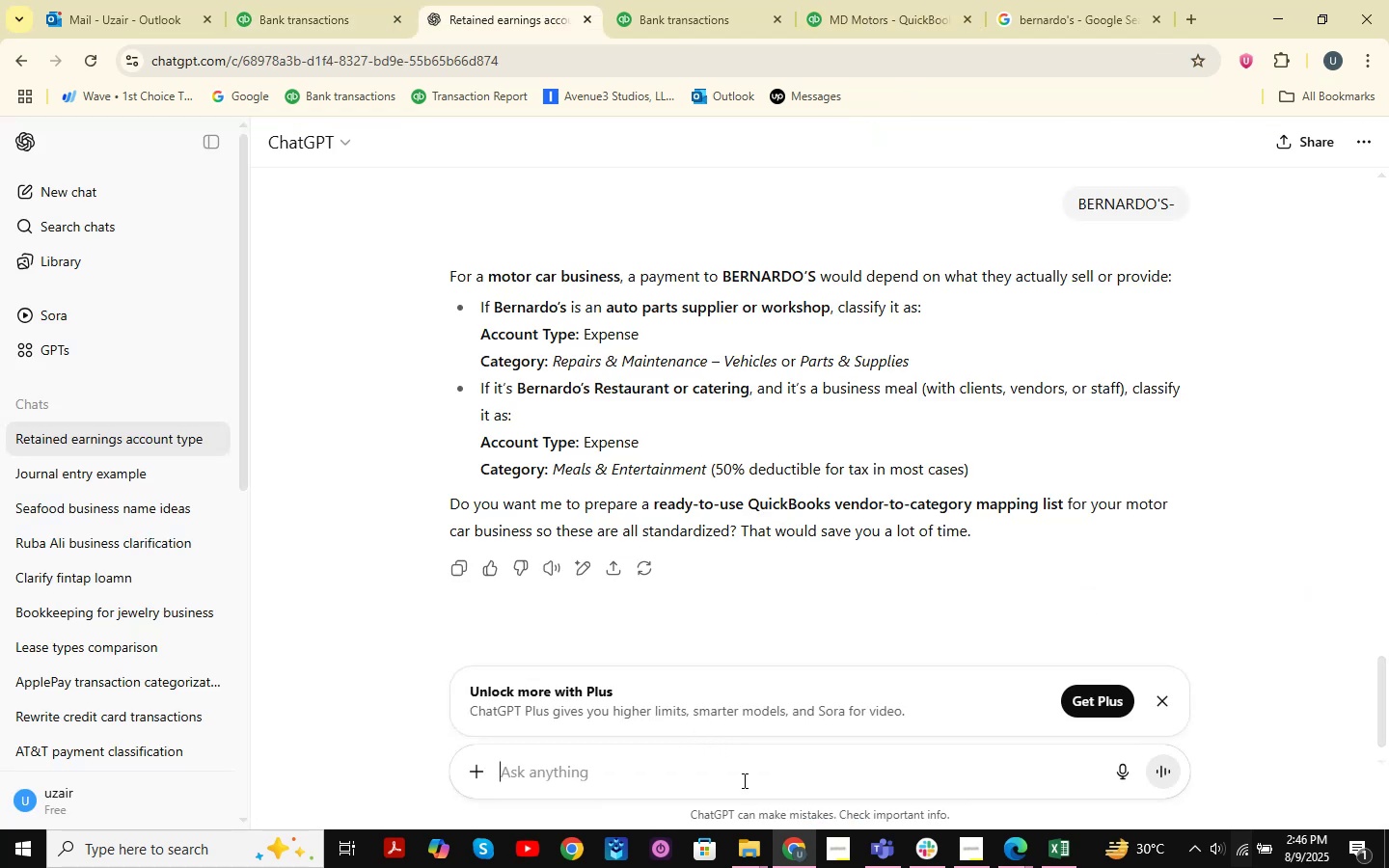 
key(V)
 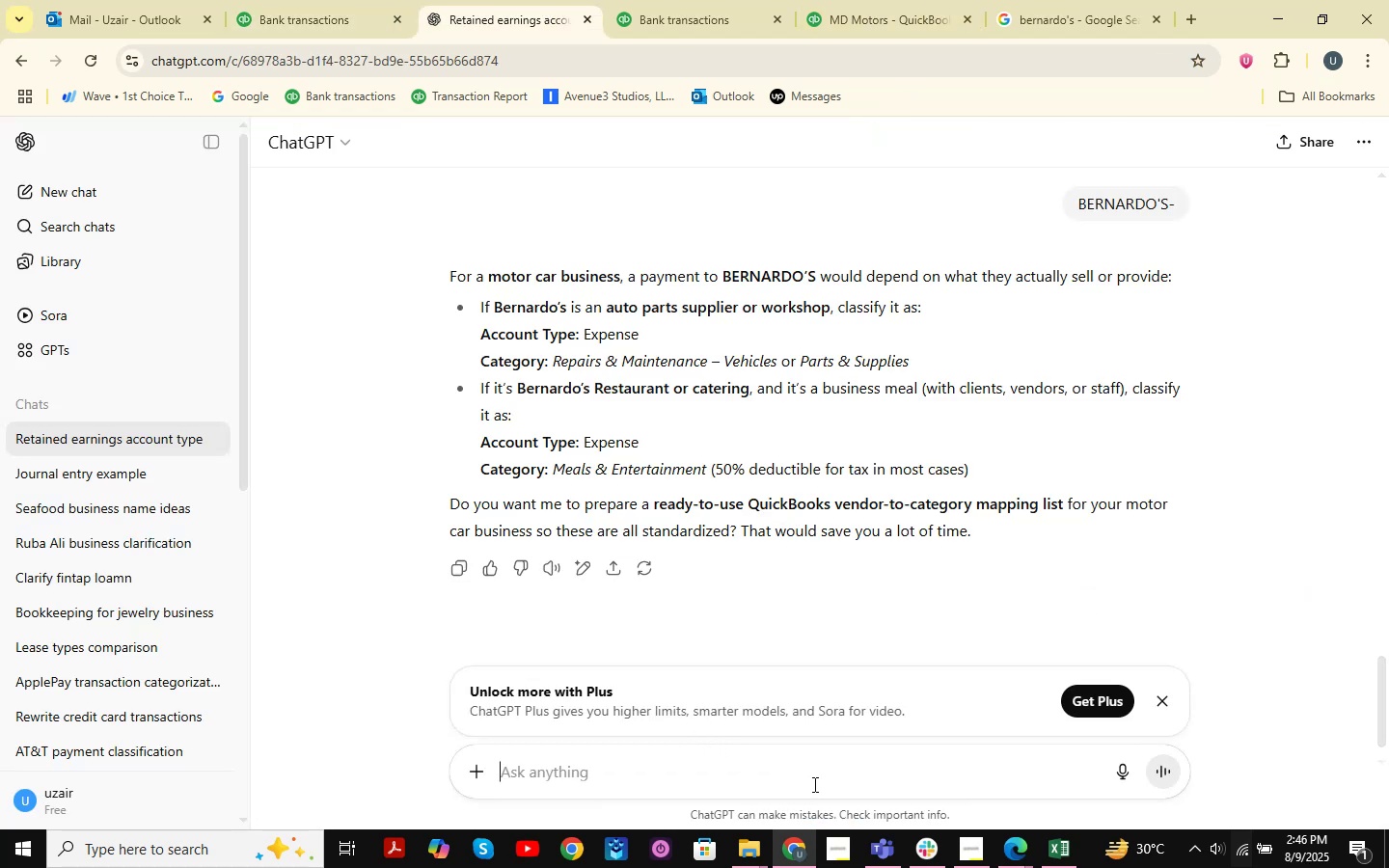 
key(Control+ControlLeft)
 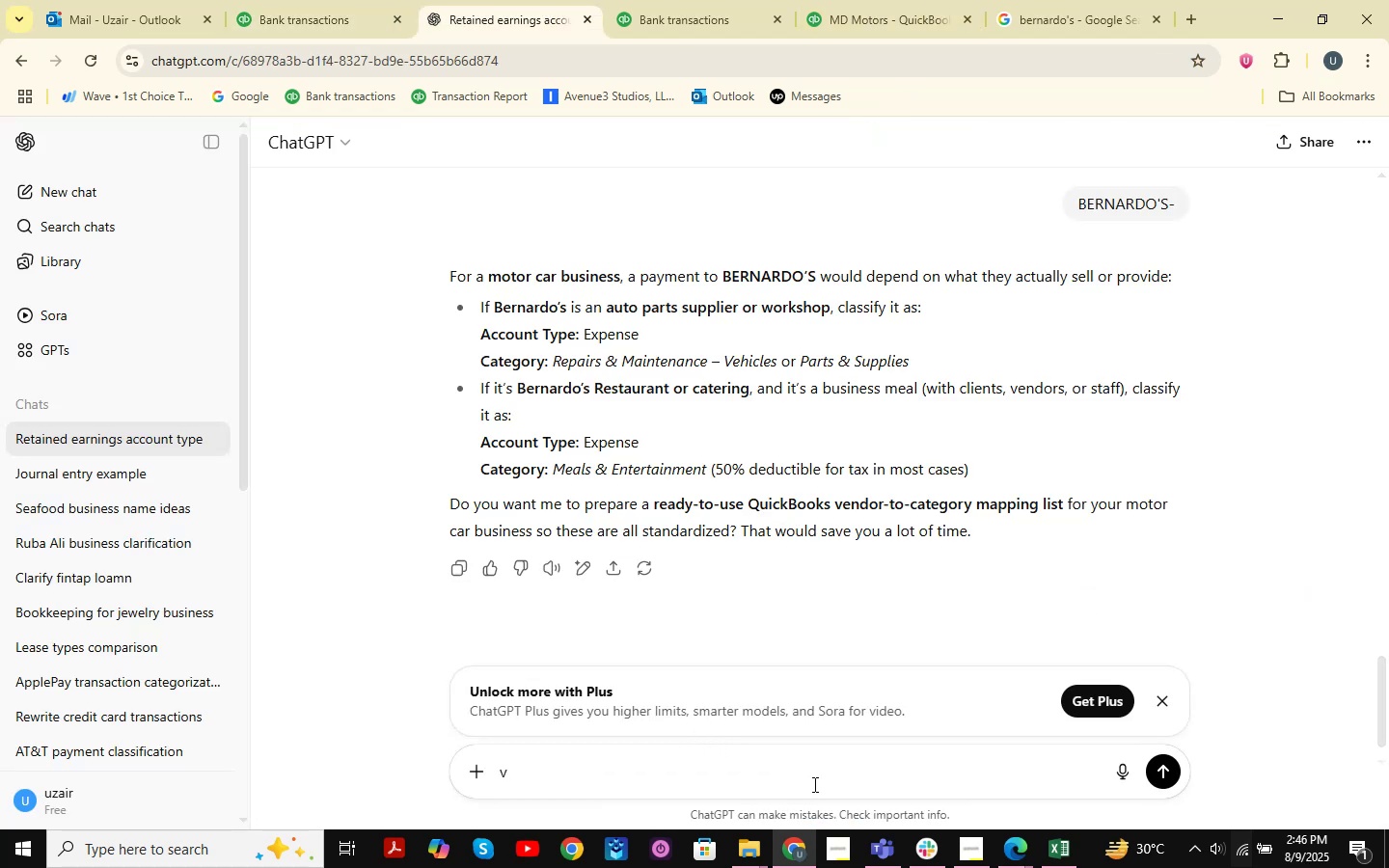 
key(Backspace)
 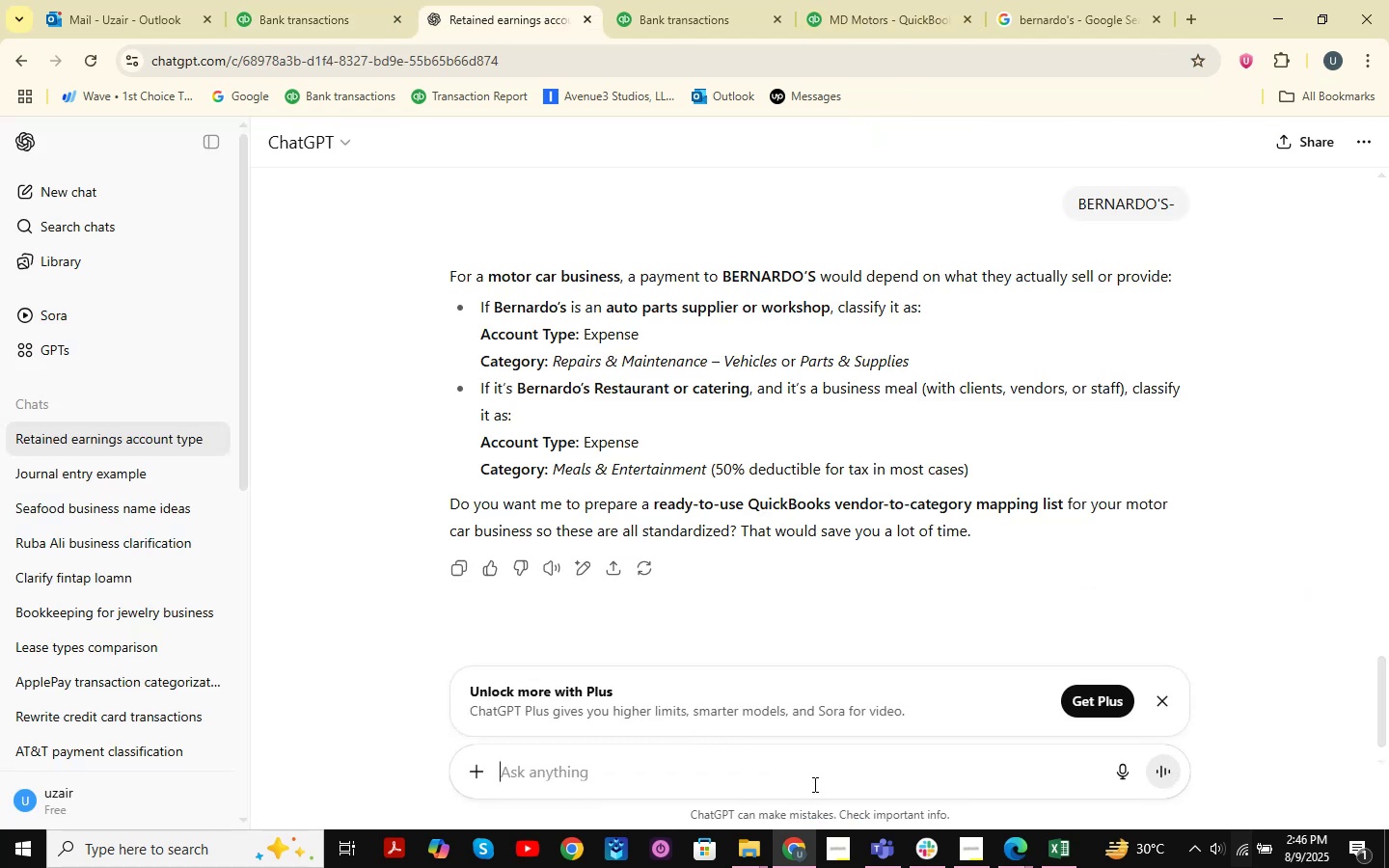 
key(Control+ControlLeft)
 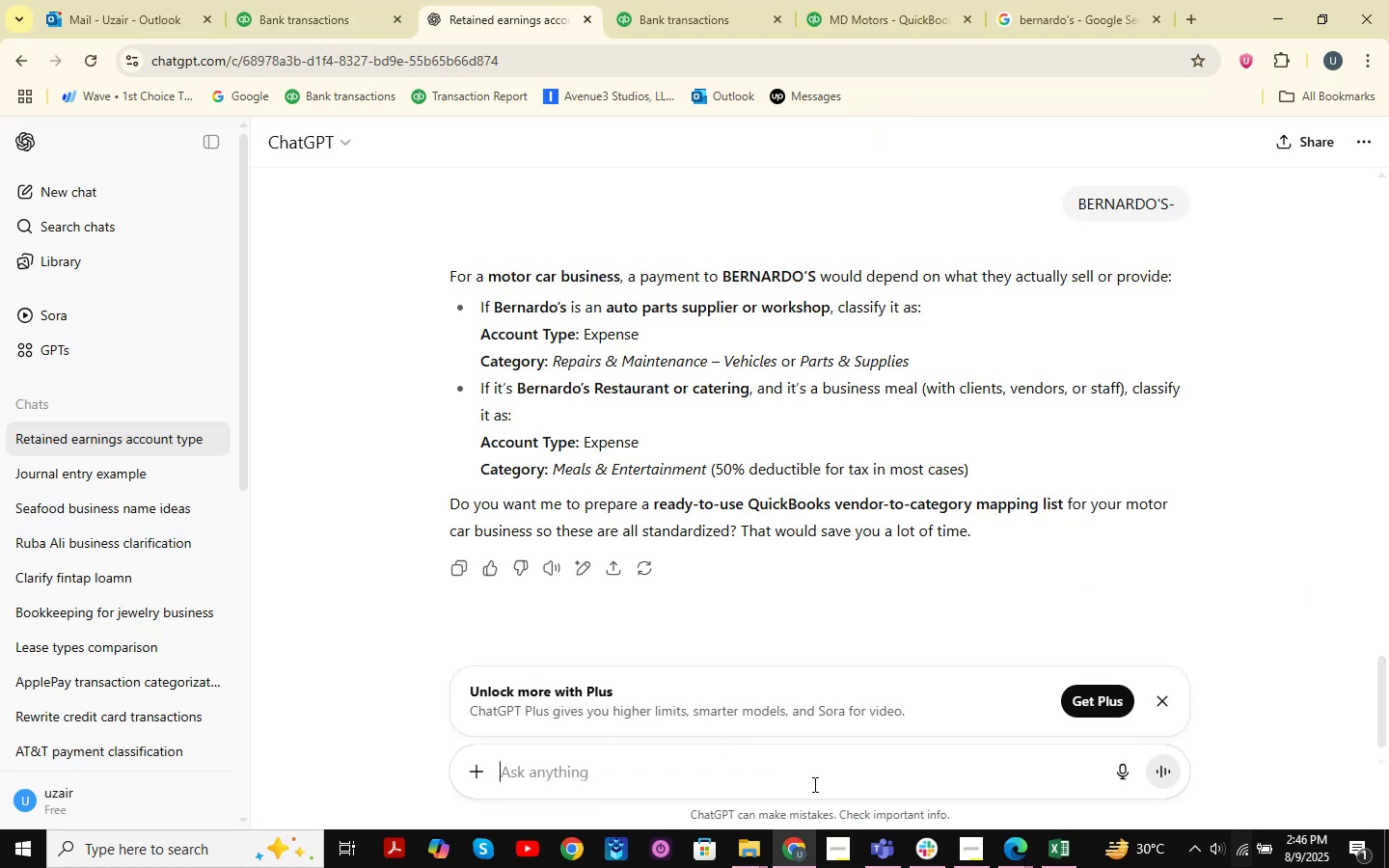 
key(Control+V)
 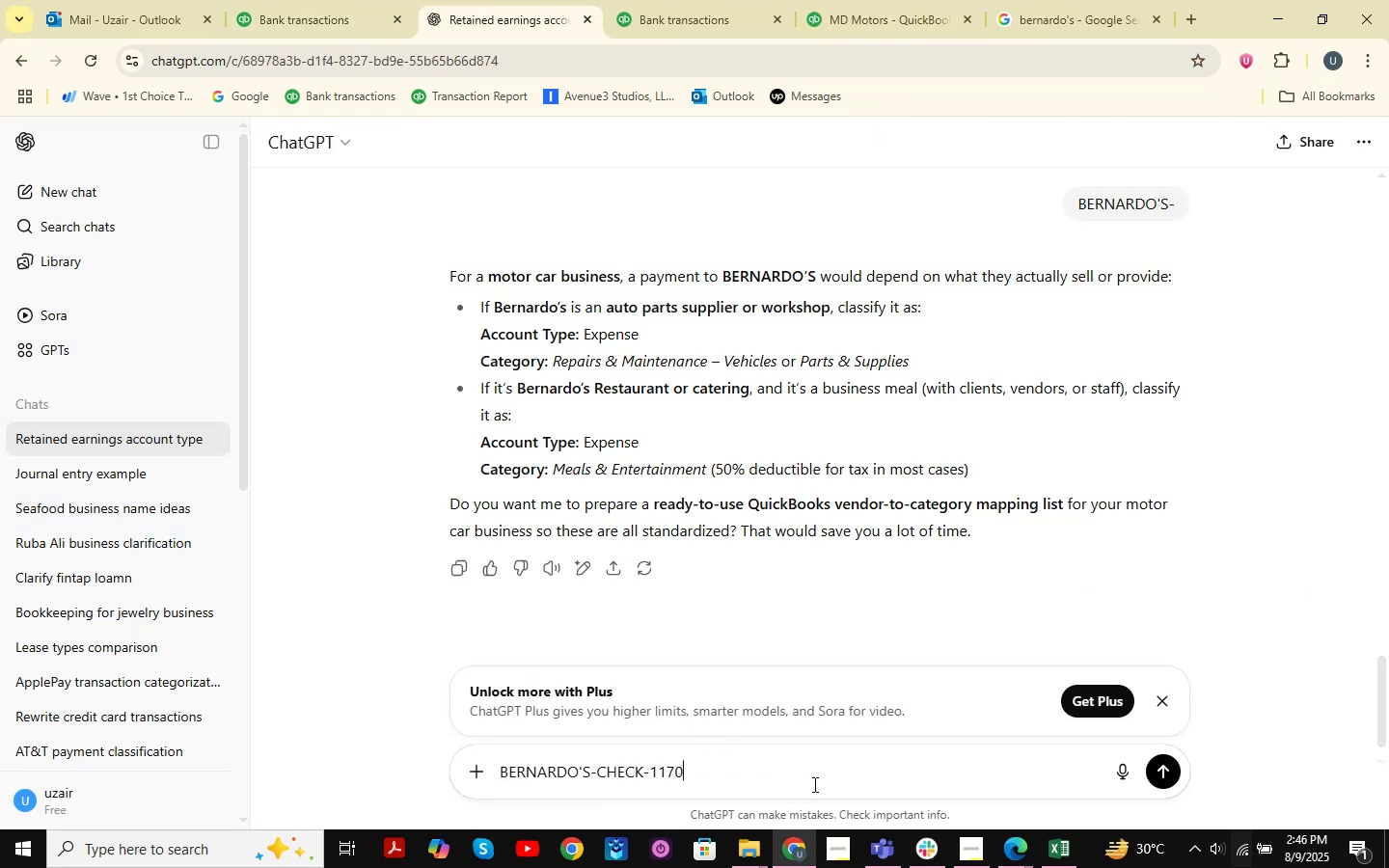 
type( should bve )
key(Backspace)
key(Backspace)
key(Backspace)
type(e classified in )
 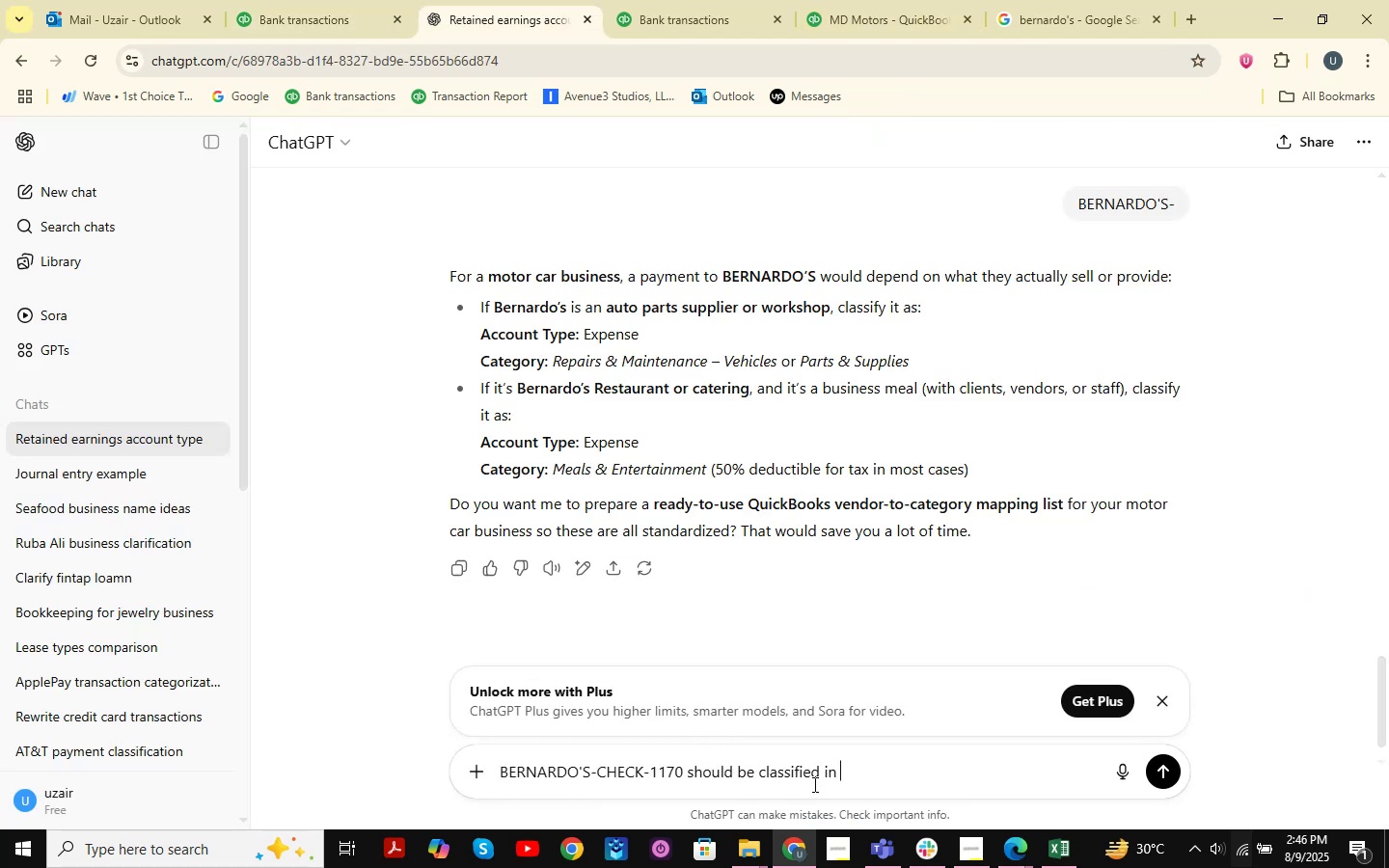 
key(Enter)
 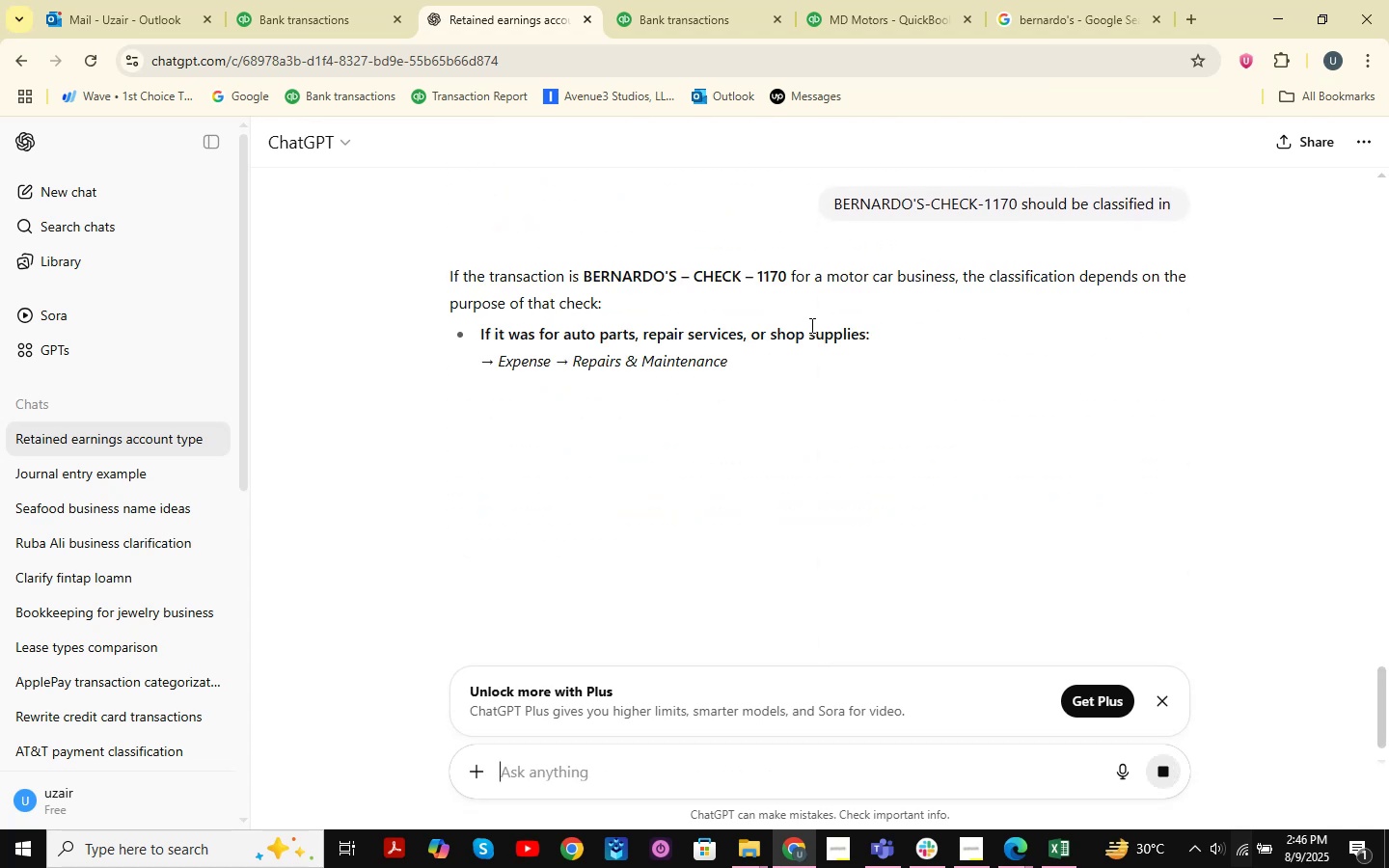 
left_click_drag(start_coordinate=[708, 390], to_coordinate=[776, 385])
 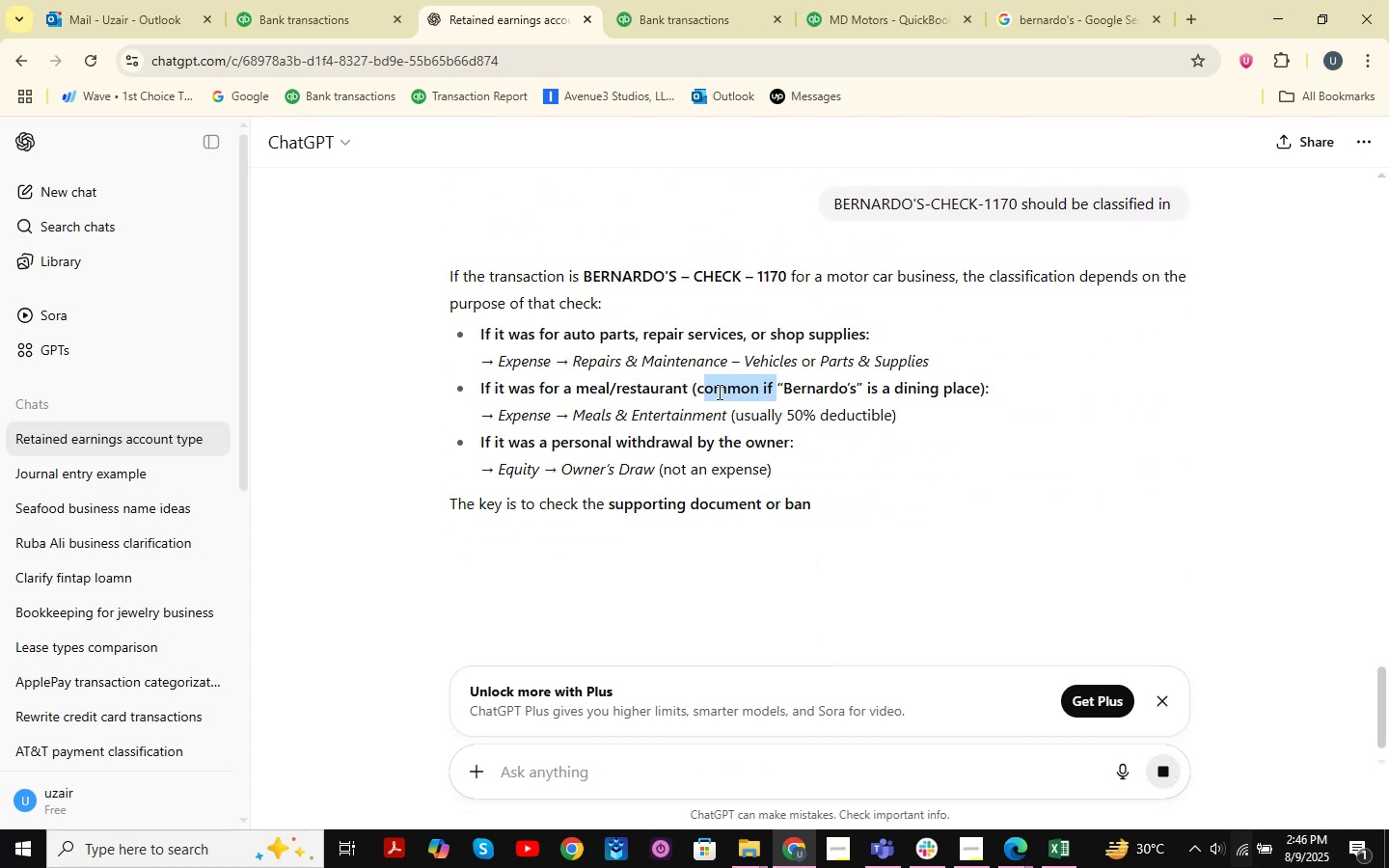 
left_click_drag(start_coordinate=[674, 385], to_coordinate=[689, 380])
 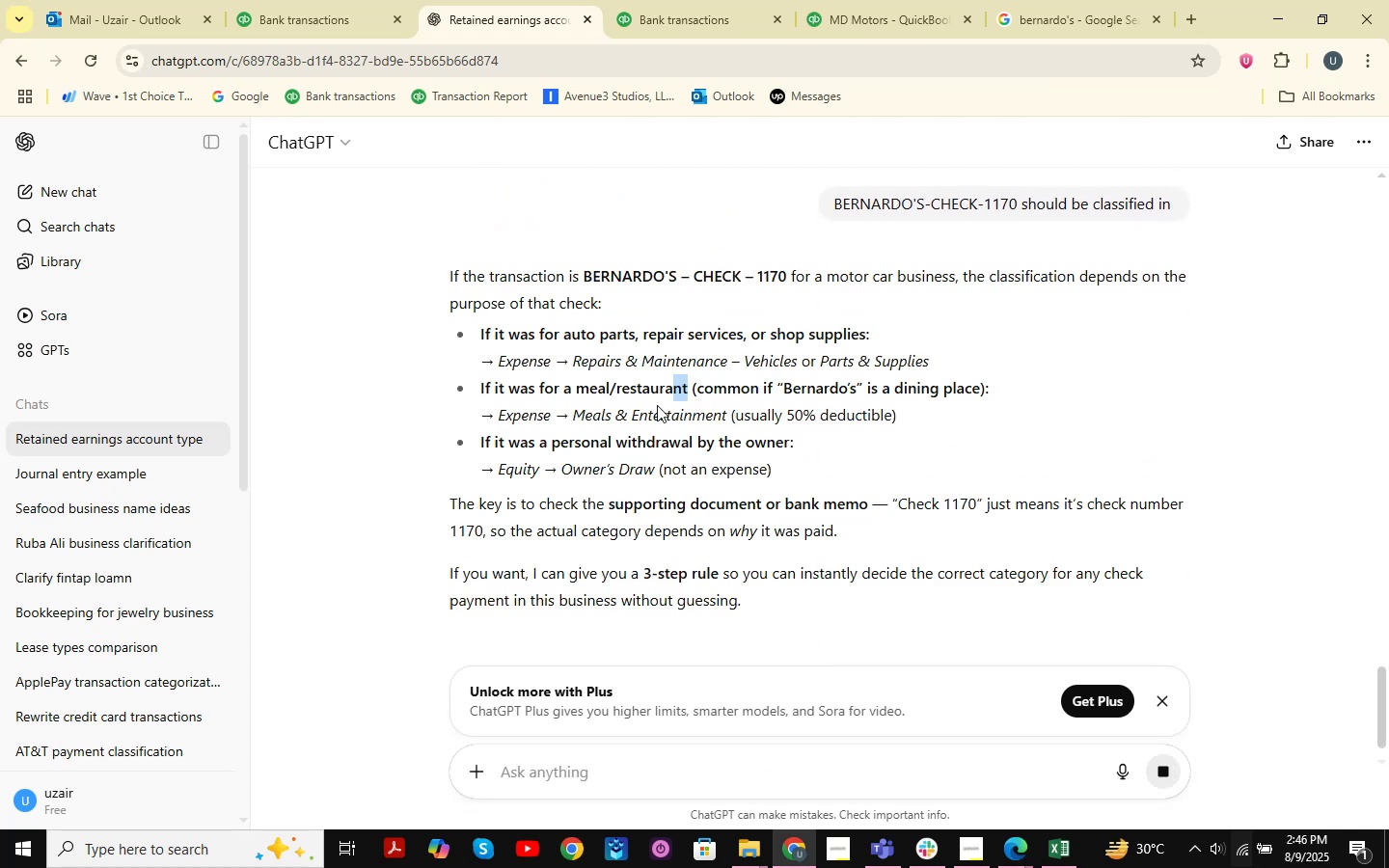 
left_click_drag(start_coordinate=[591, 420], to_coordinate=[614, 422])
 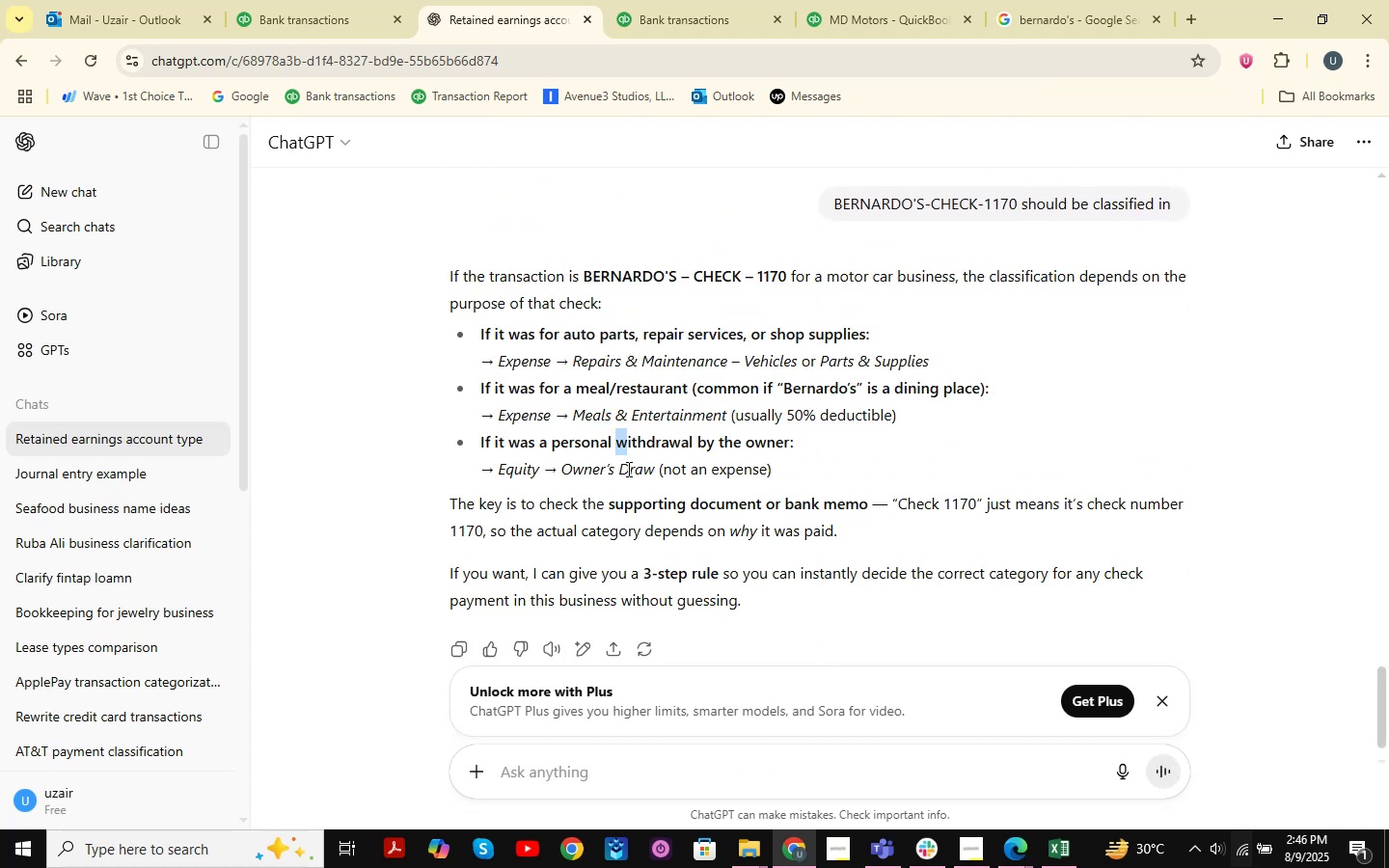 
triple_click([823, 464])
 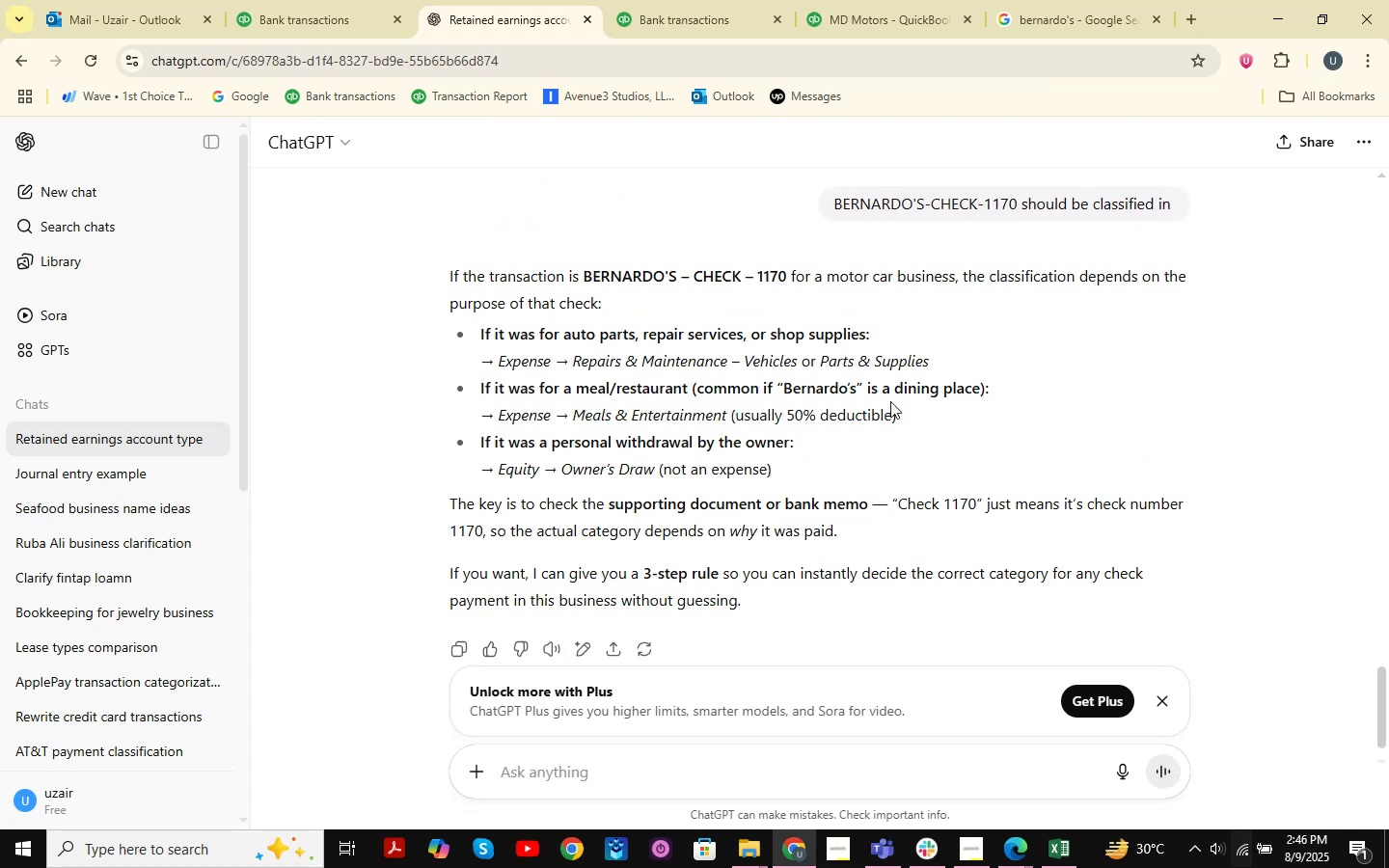 
triple_click([890, 401])
 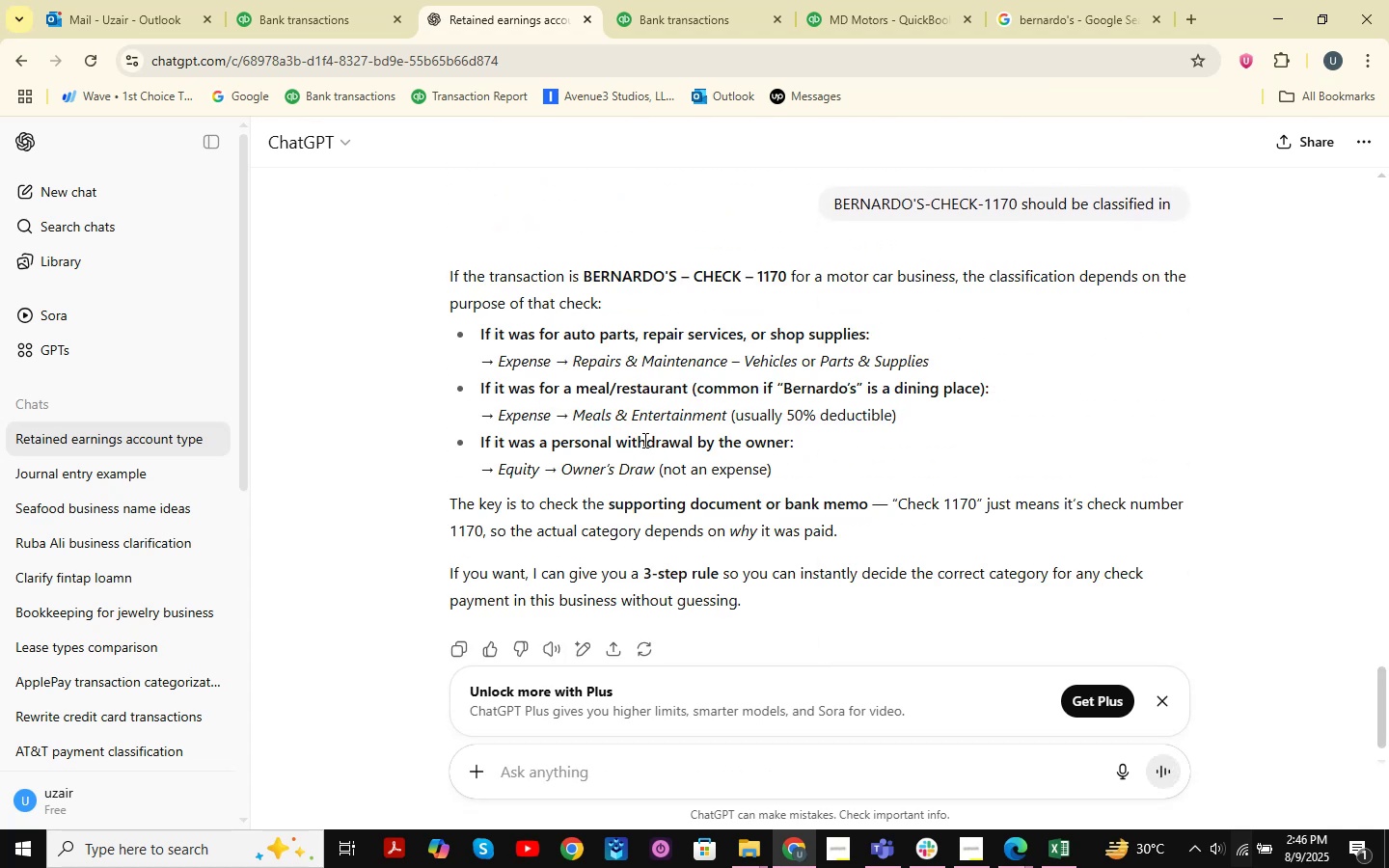 
left_click_drag(start_coordinate=[631, 417], to_coordinate=[753, 405])
 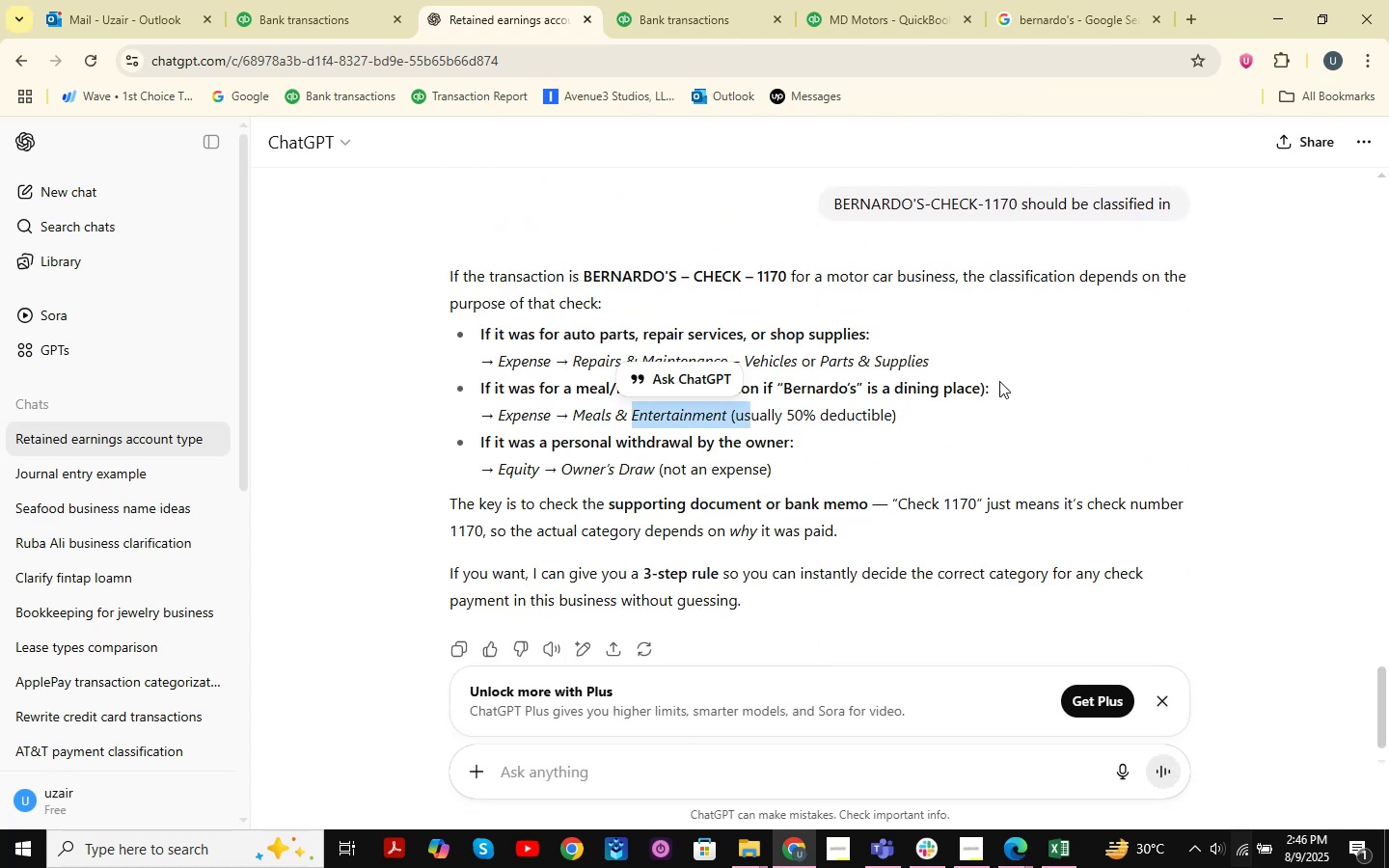 
triple_click([1073, 381])
 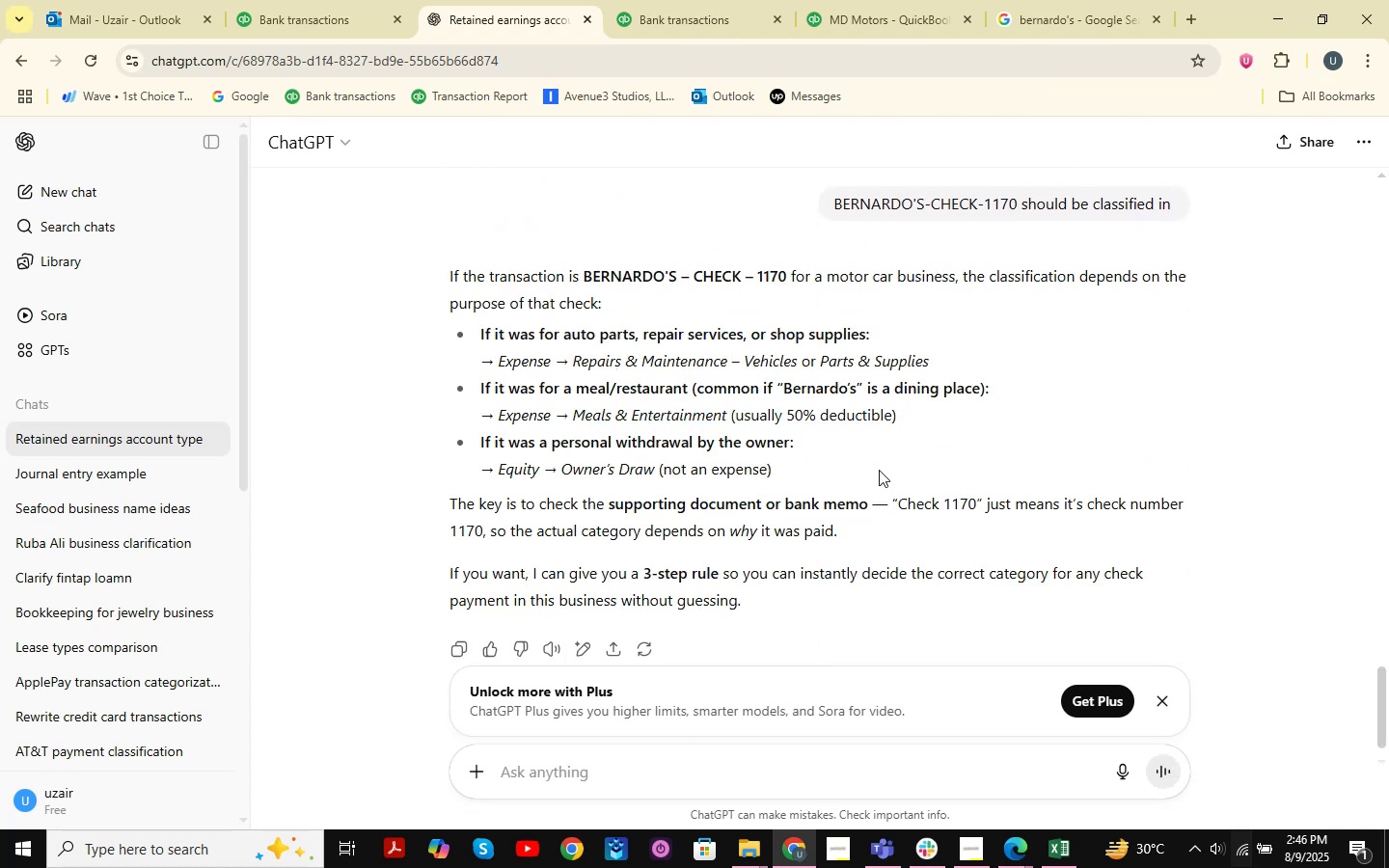 
scroll: coordinate [879, 452], scroll_direction: down, amount: 2.0
 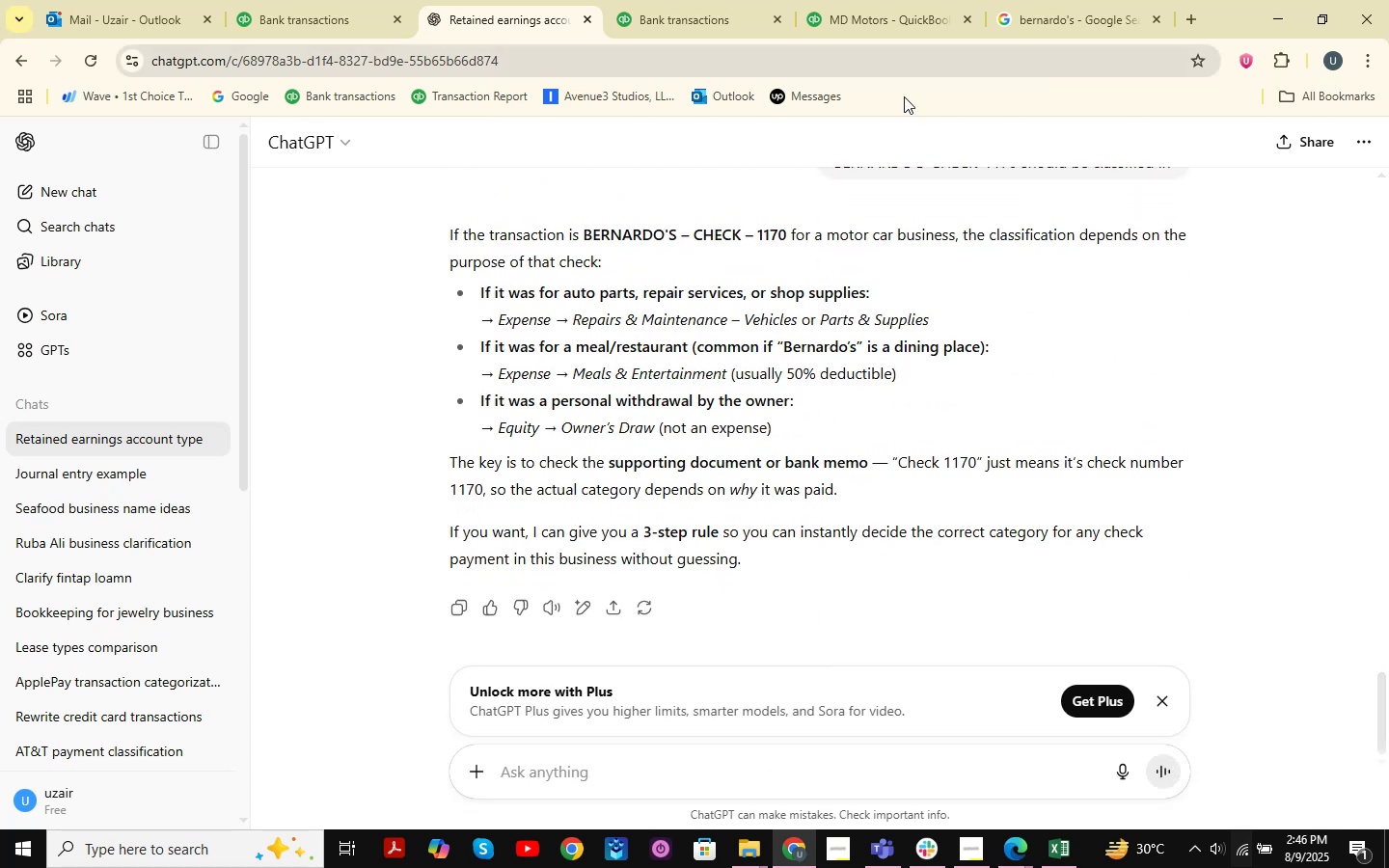 
left_click([1137, 0])
 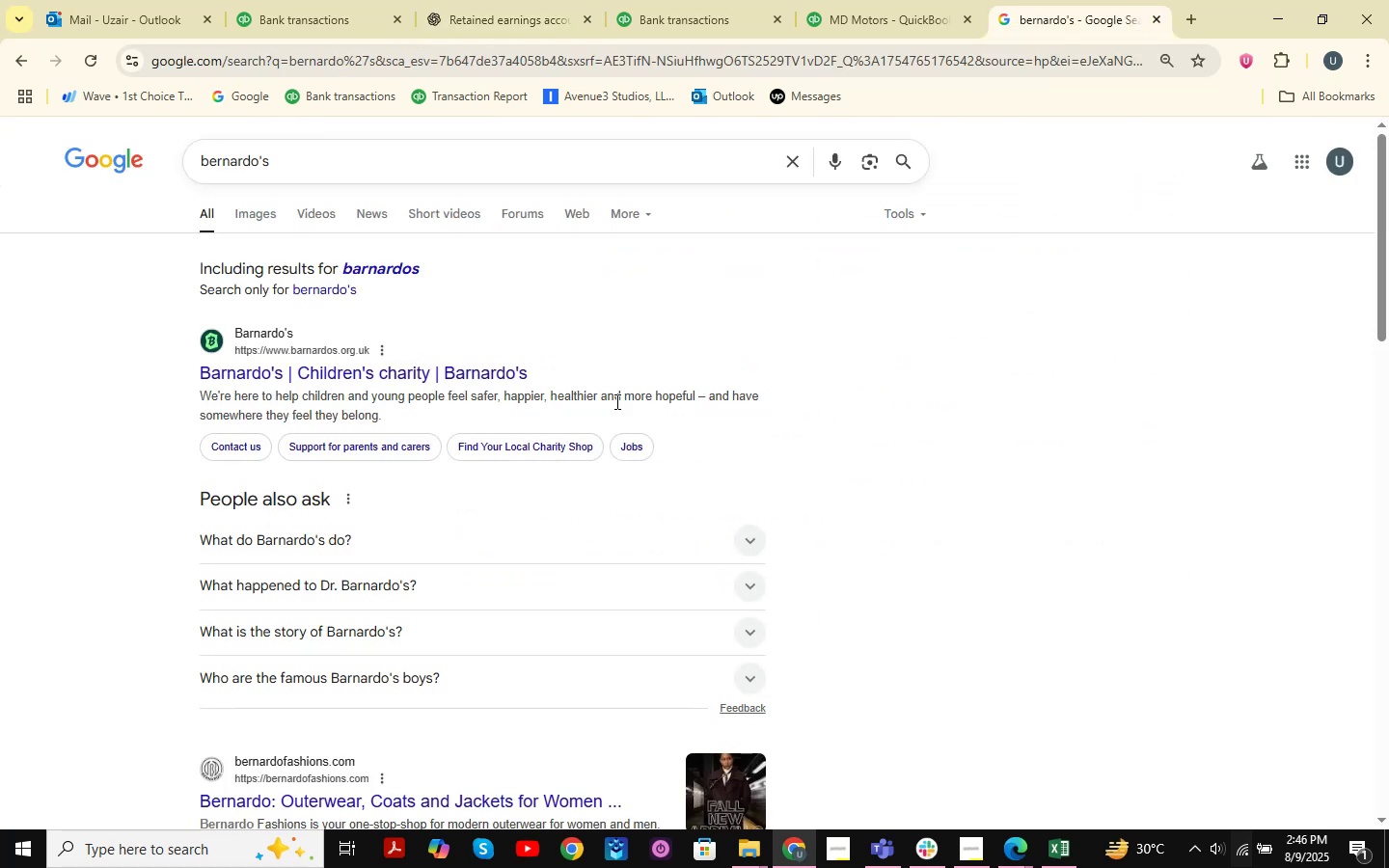 
scroll: coordinate [445, 322], scroll_direction: up, amount: 3.0
 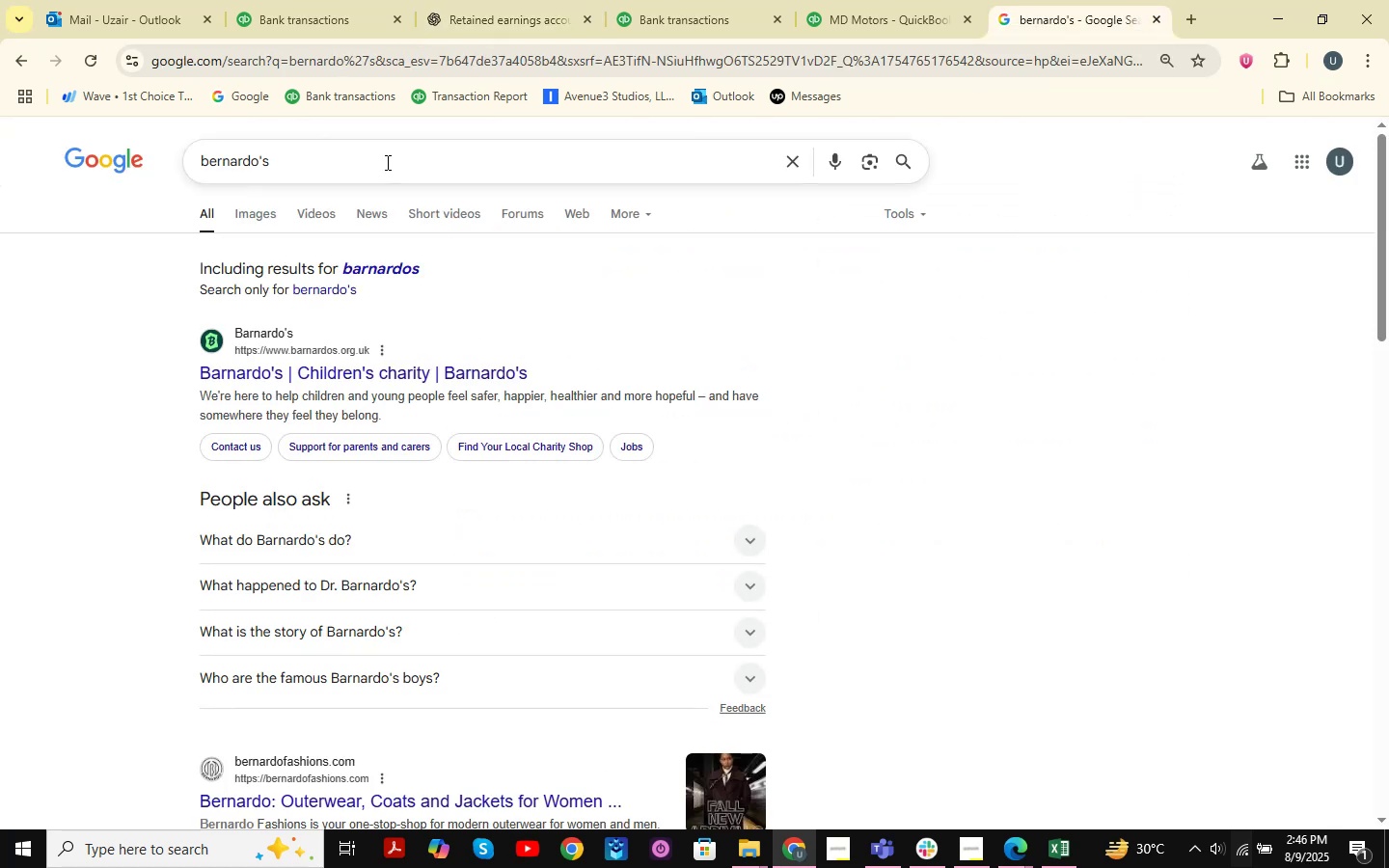 
left_click_drag(start_coordinate=[428, 147], to_coordinate=[152, 178])
 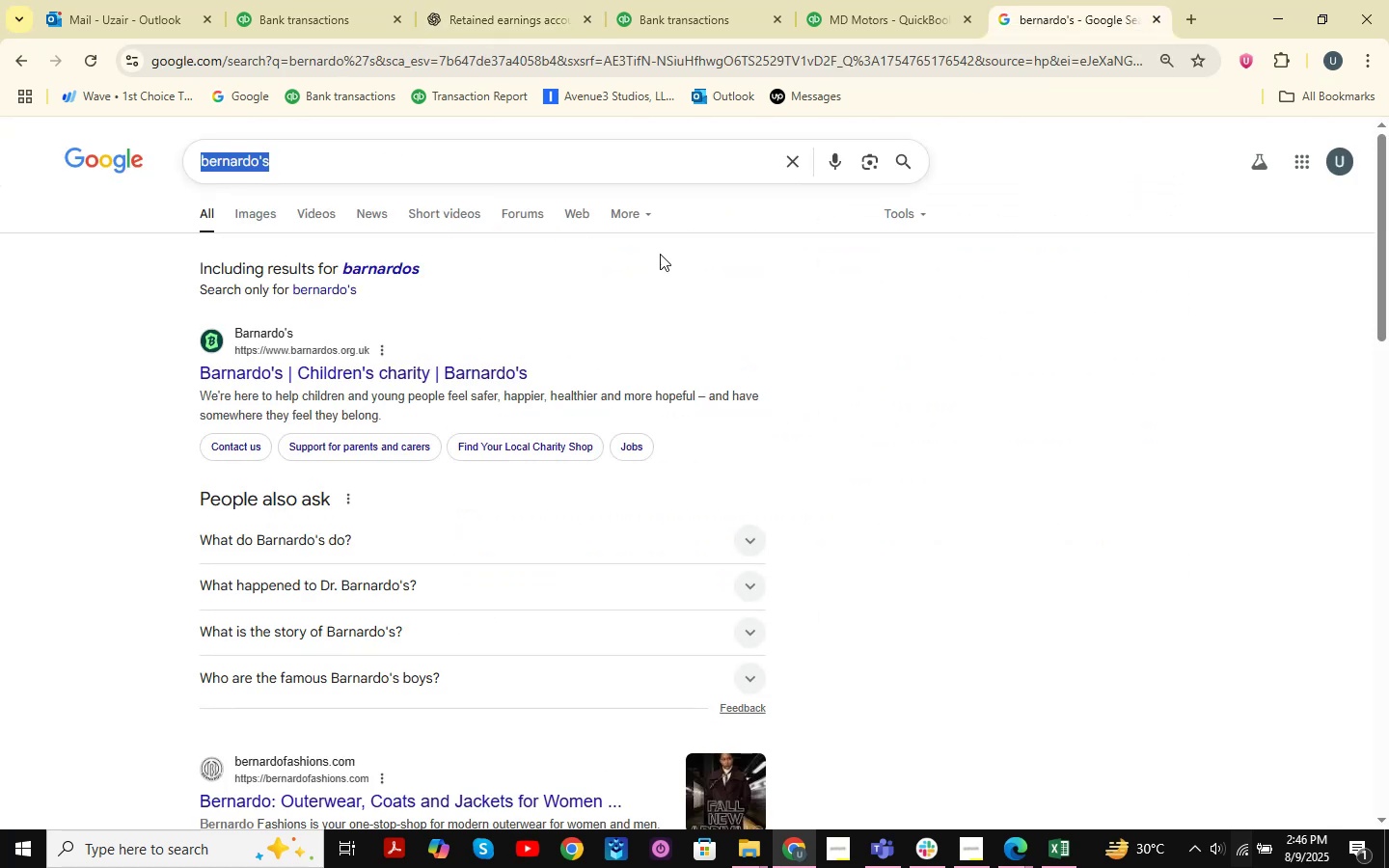 
scroll: coordinate [665, 381], scroll_direction: down, amount: 3.0
 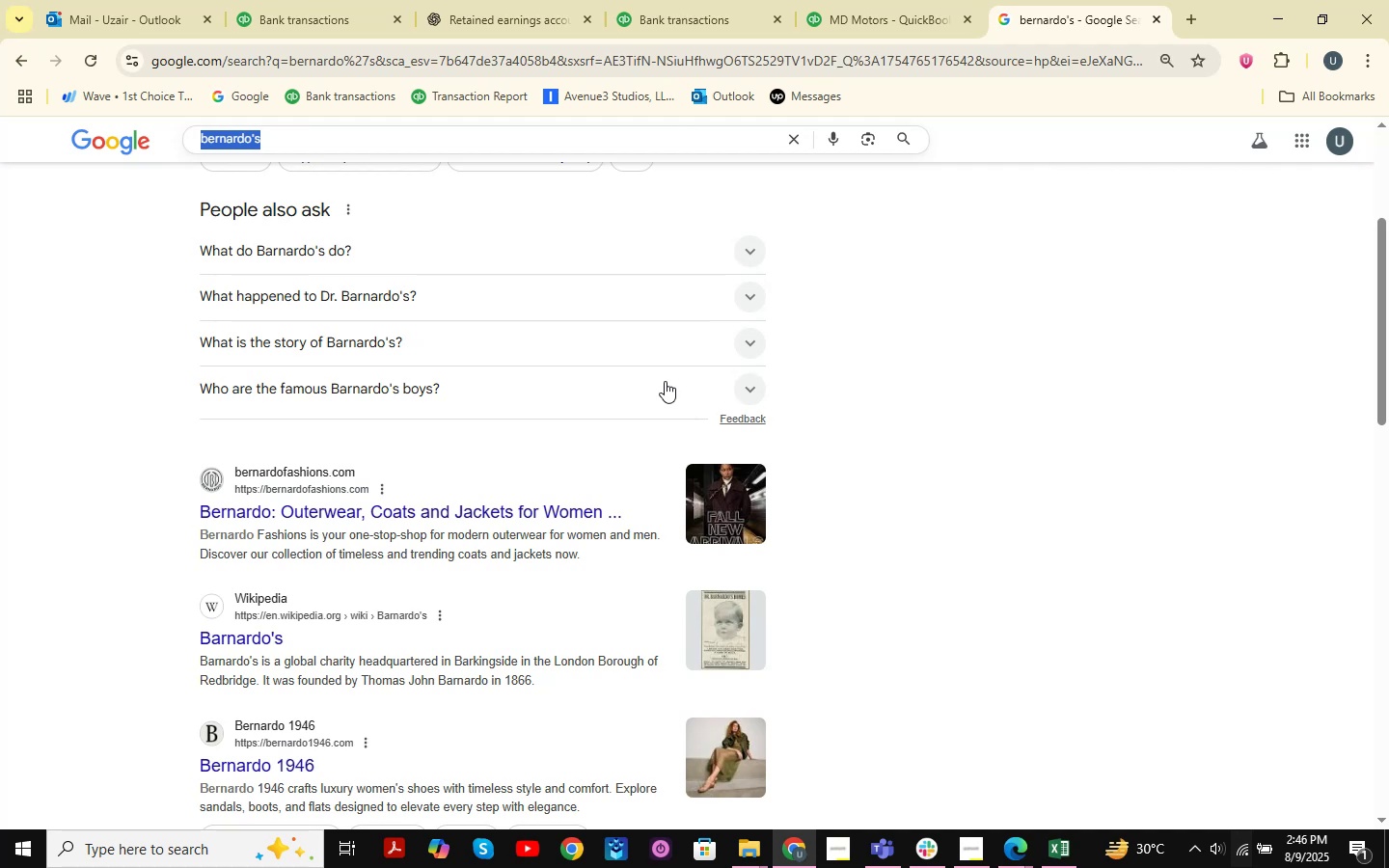 
scroll: coordinate [665, 381], scroll_direction: up, amount: 4.0
 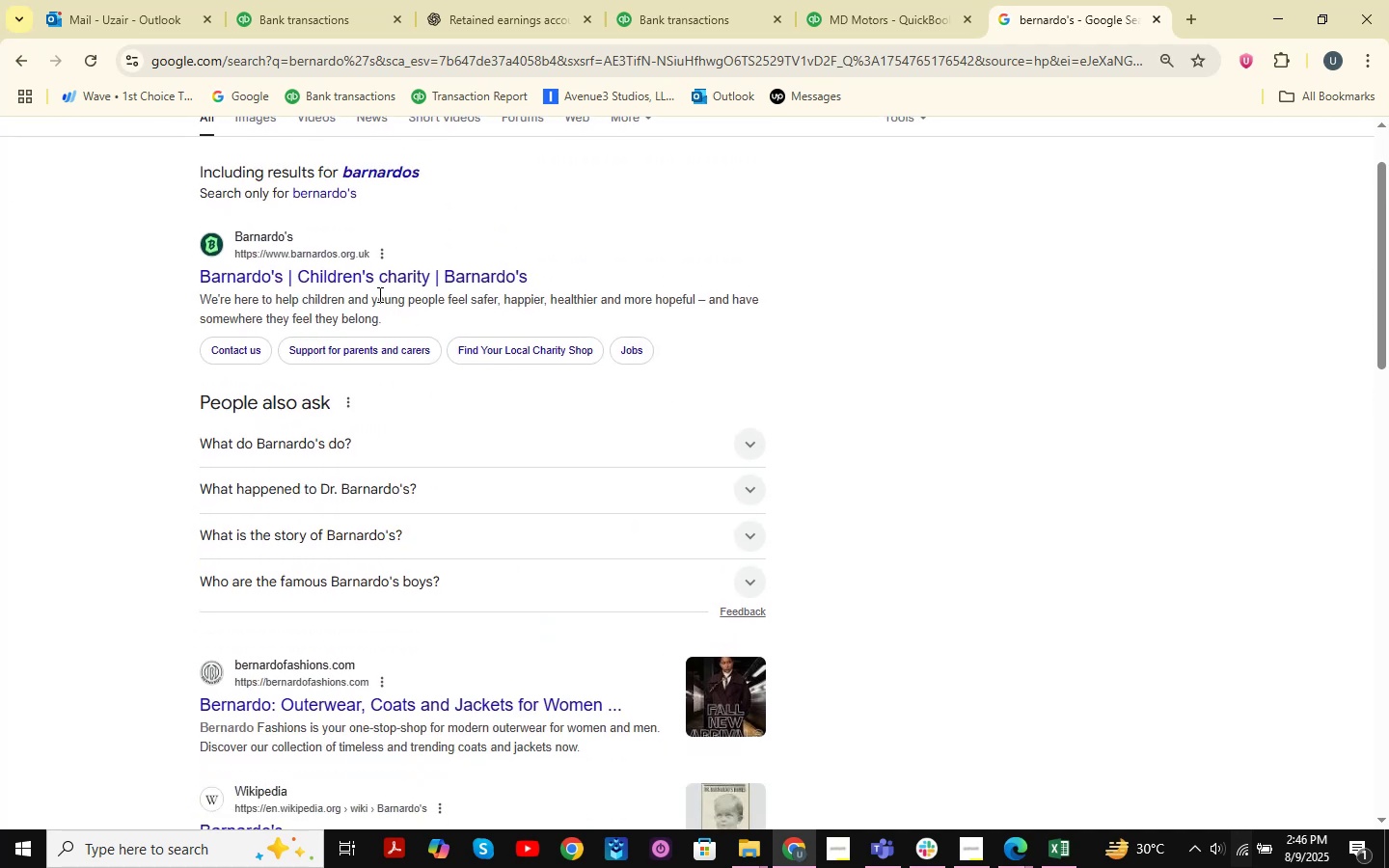 
left_click([319, 273])
 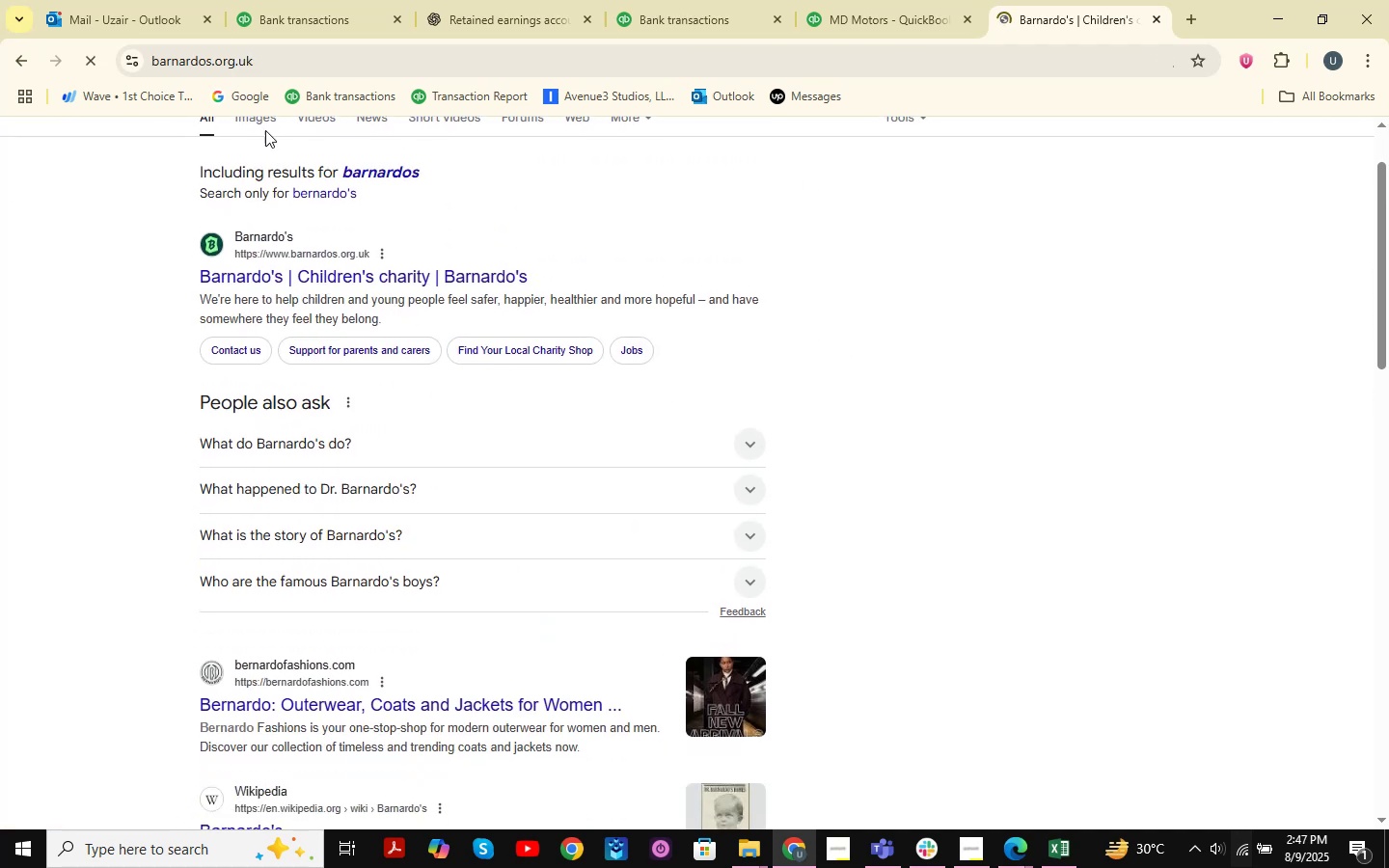 
left_click([18, 63])
 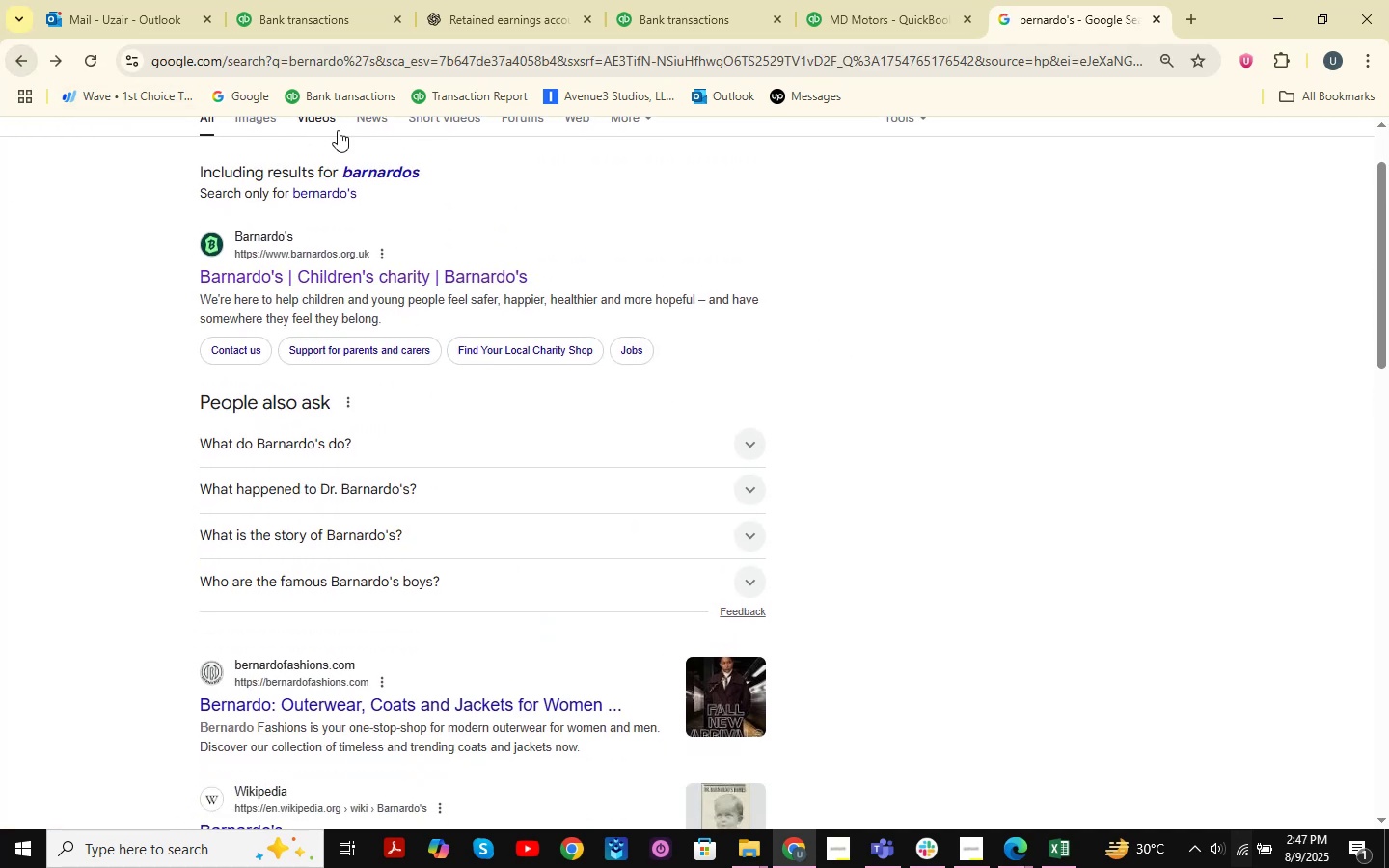 
scroll: coordinate [421, 256], scroll_direction: up, amount: 5.0
 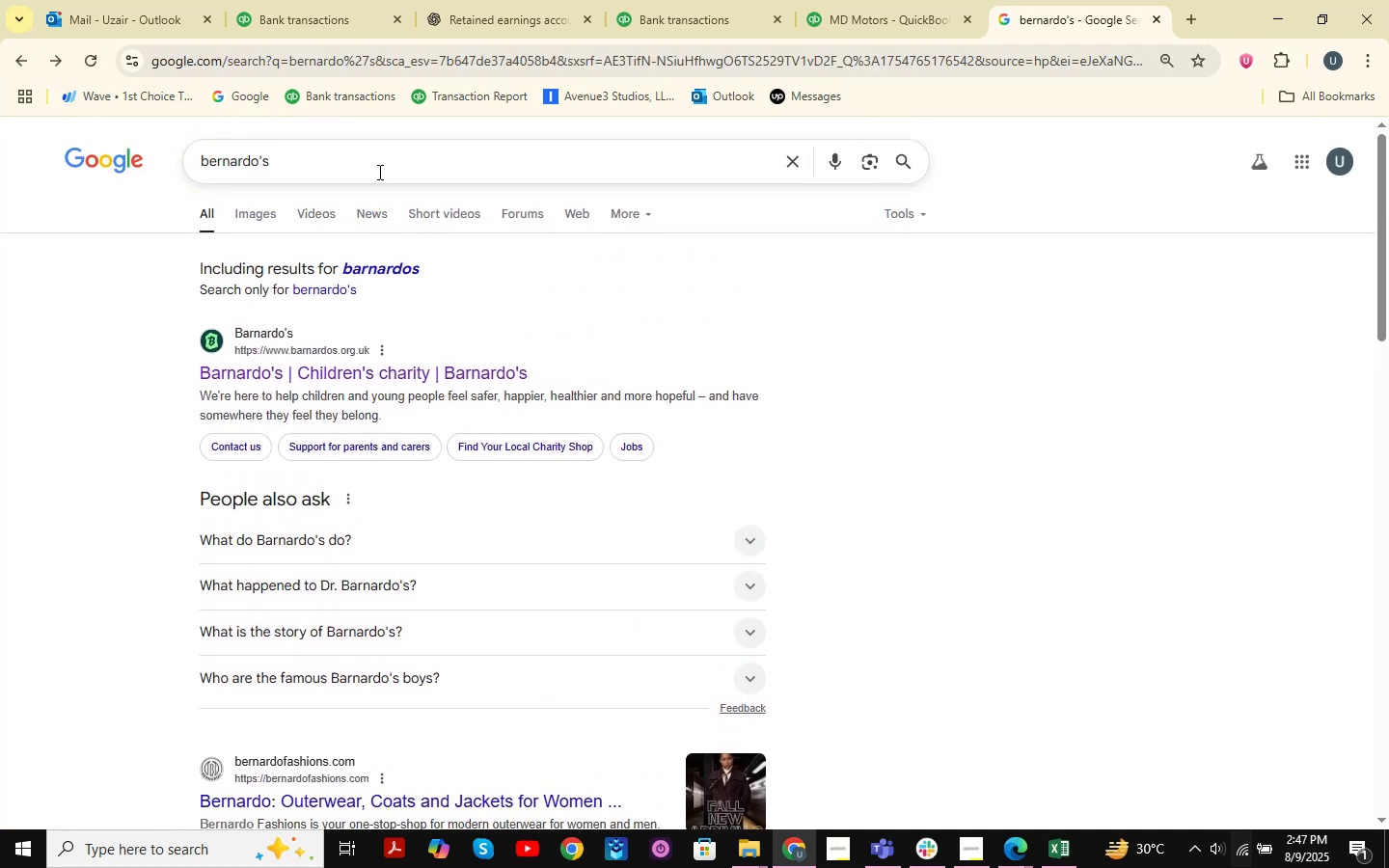 
left_click([397, 172])
 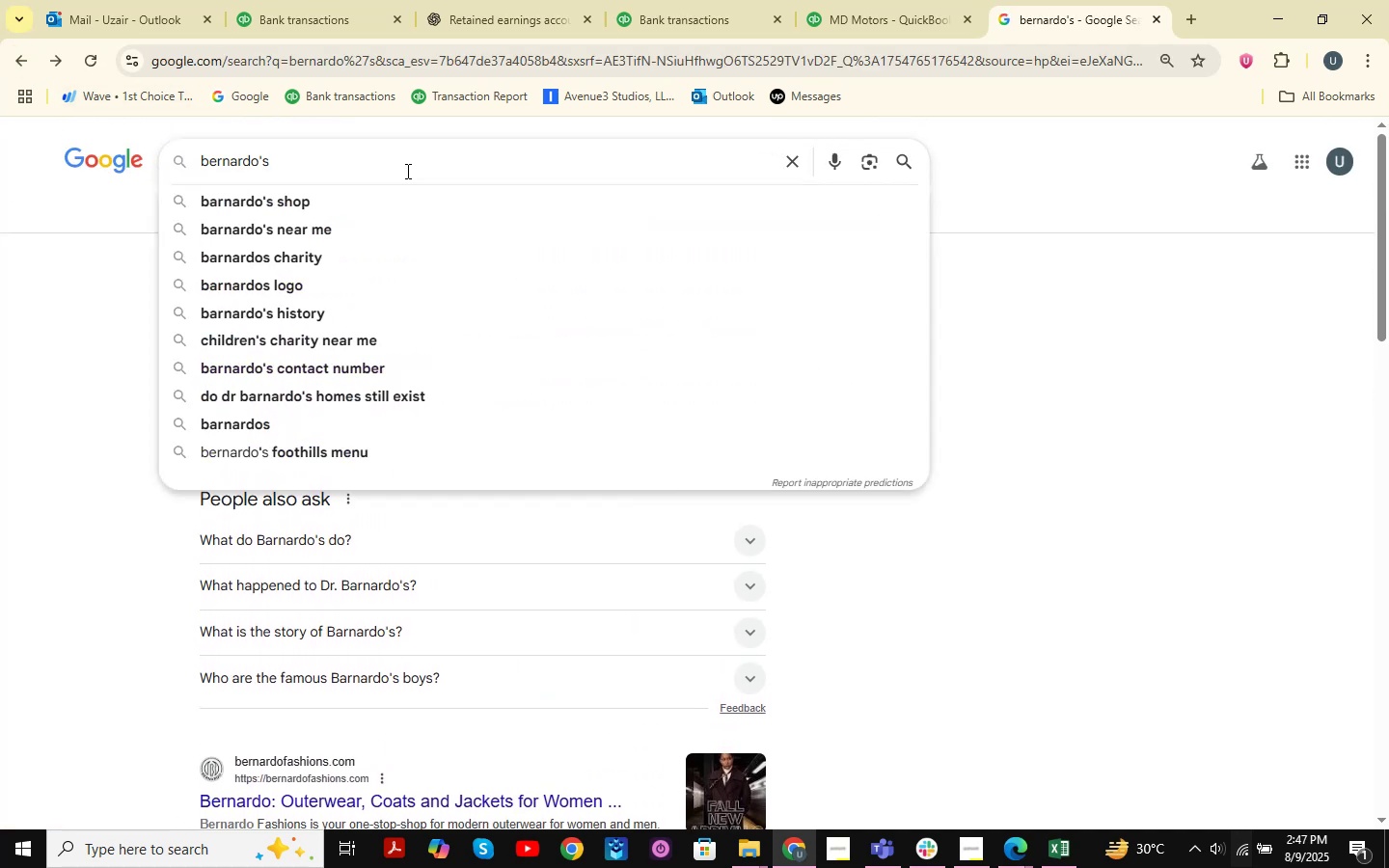 
type( check us )
 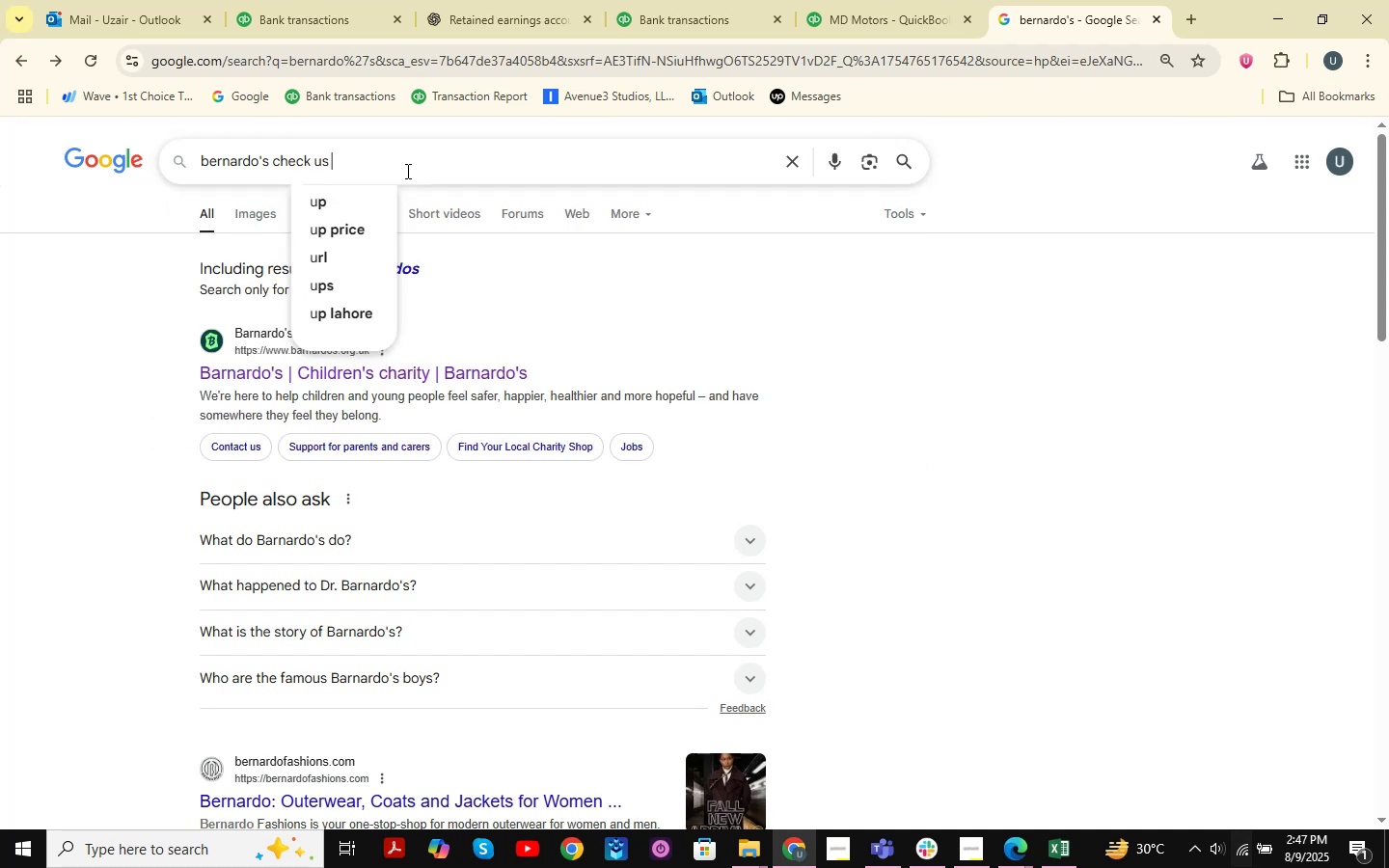 
key(Enter)
 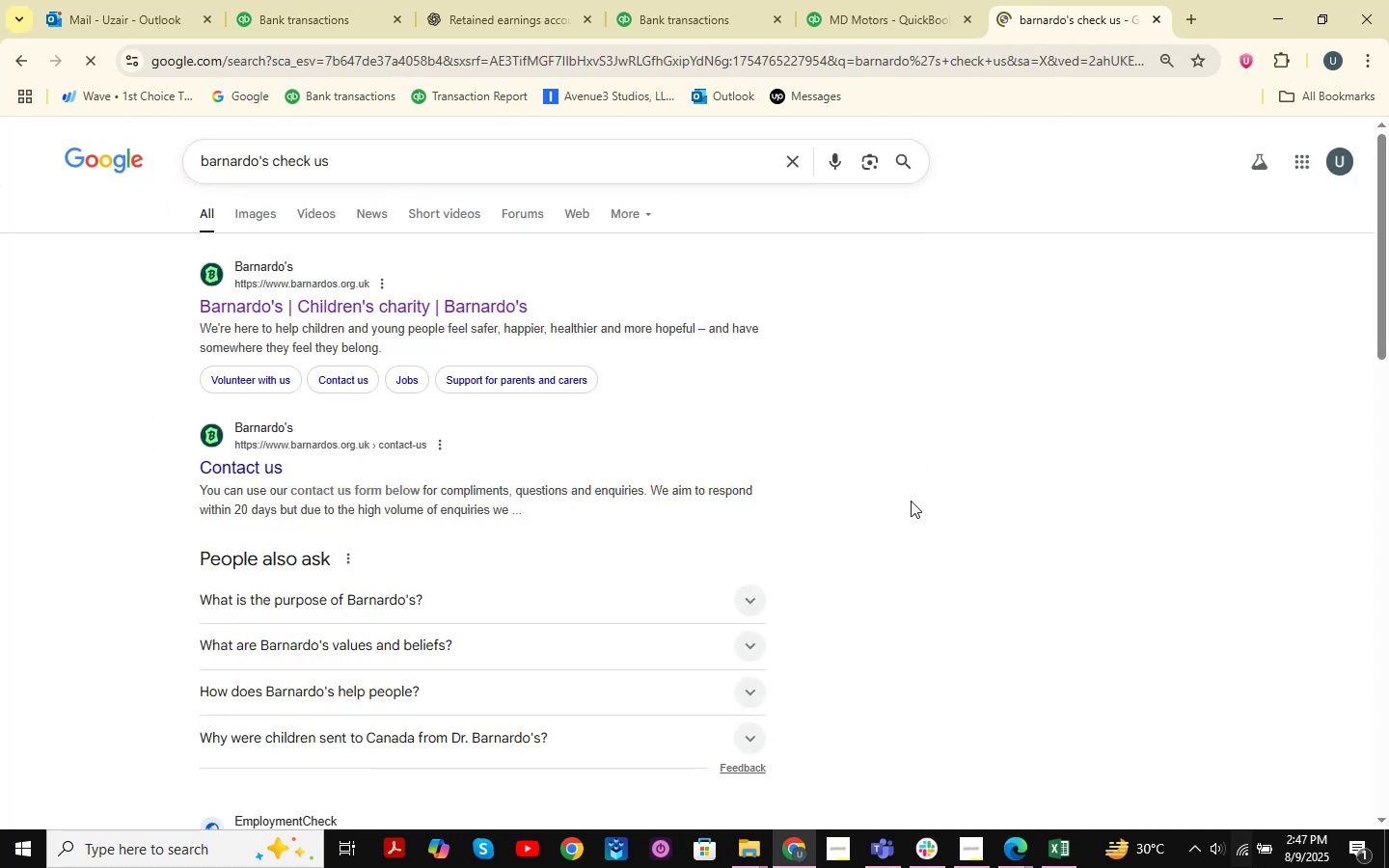 
scroll: coordinate [381, 527], scroll_direction: down, amount: 4.0
 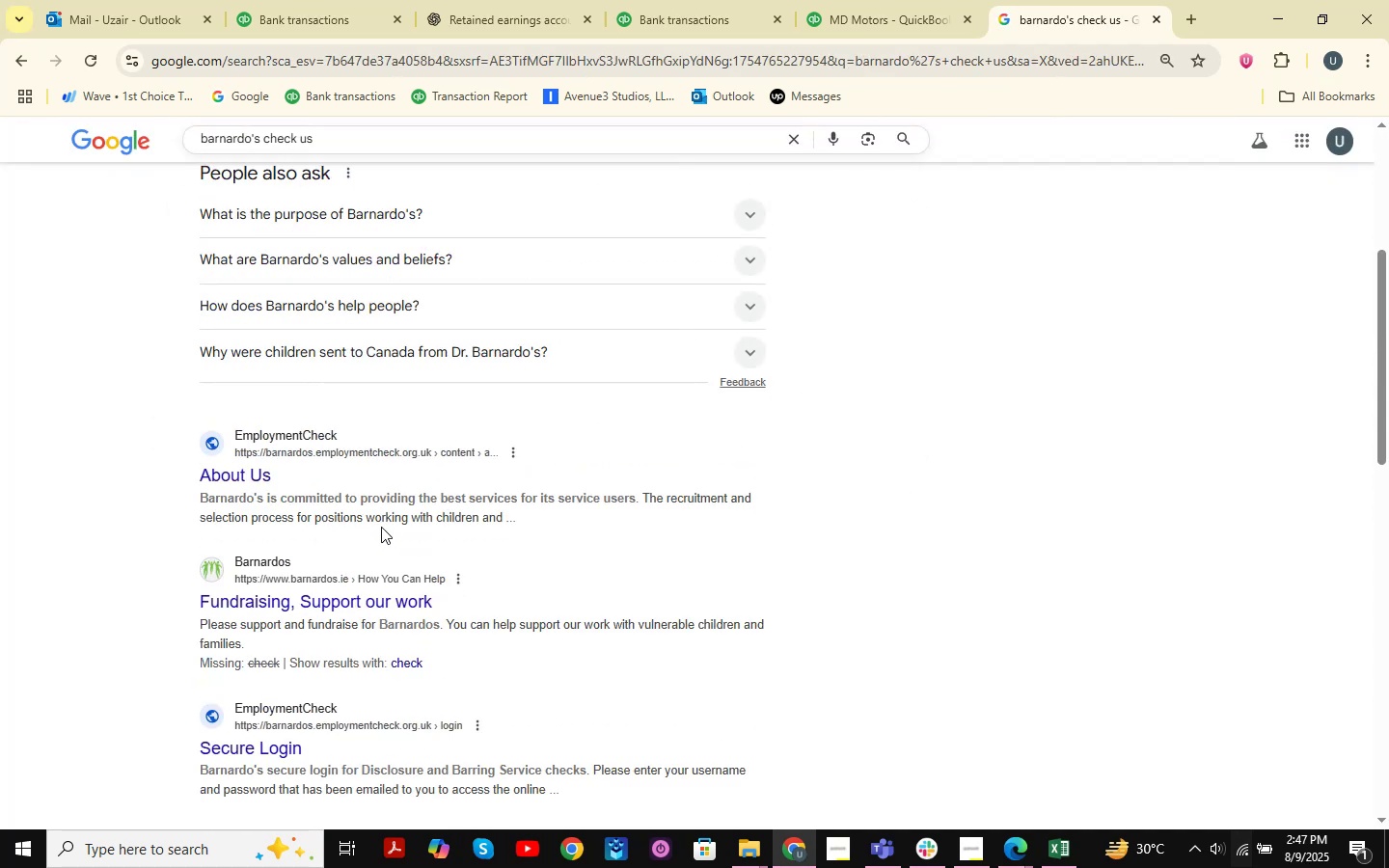 
scroll: coordinate [381, 527], scroll_direction: up, amount: 6.0
 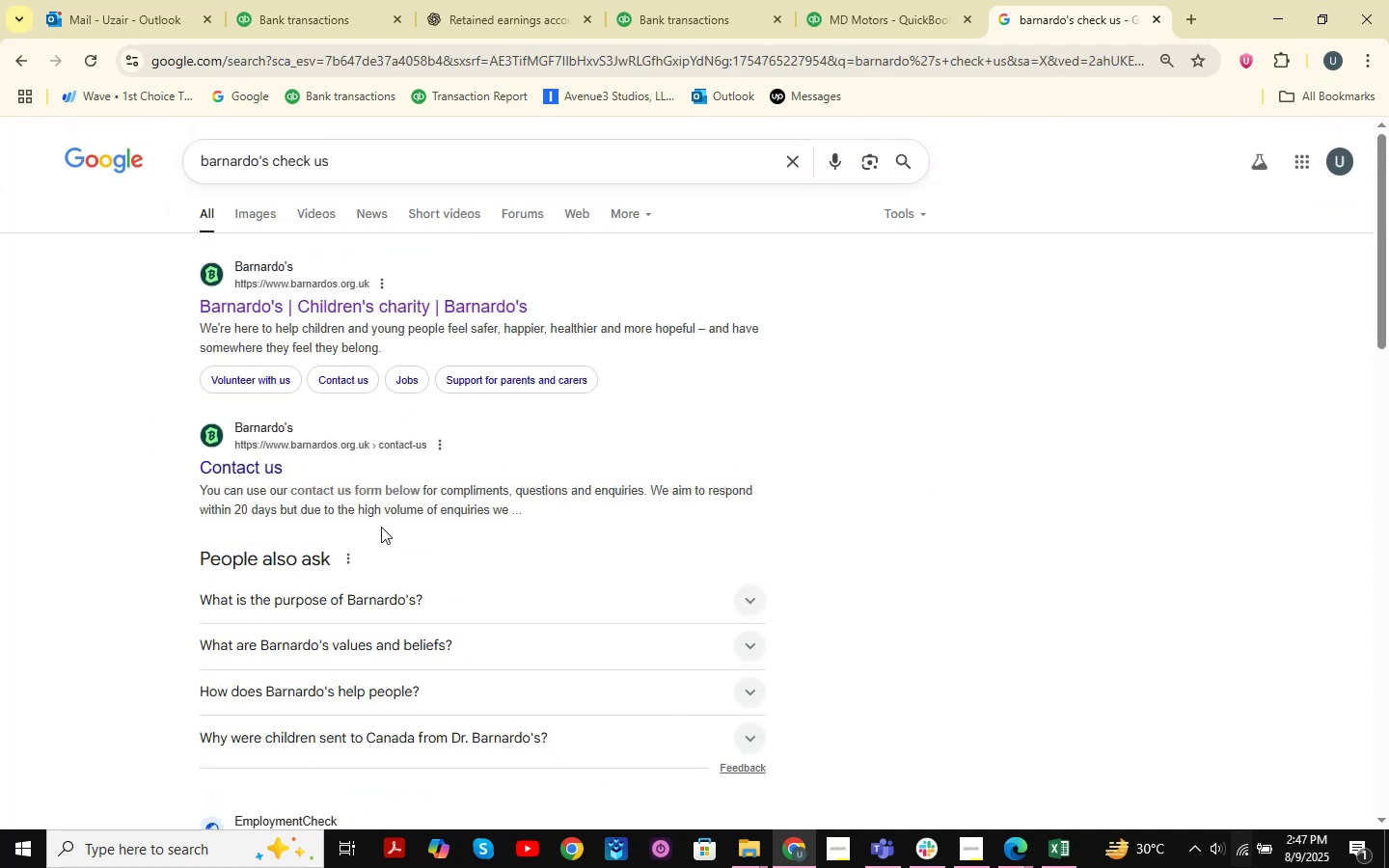 
scroll: coordinate [381, 527], scroll_direction: down, amount: 3.0
 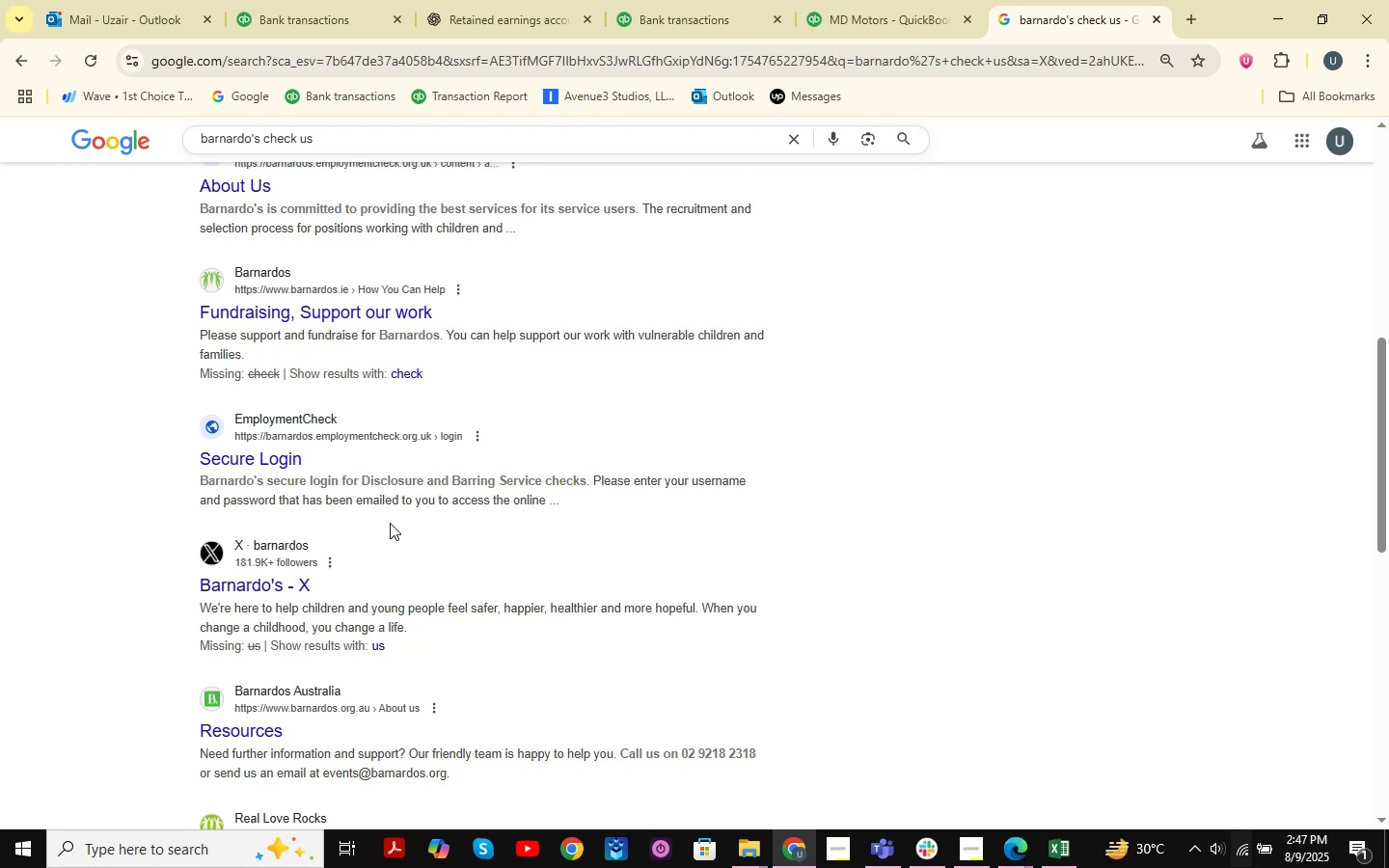 
scroll: coordinate [414, 494], scroll_direction: up, amount: 10.0
 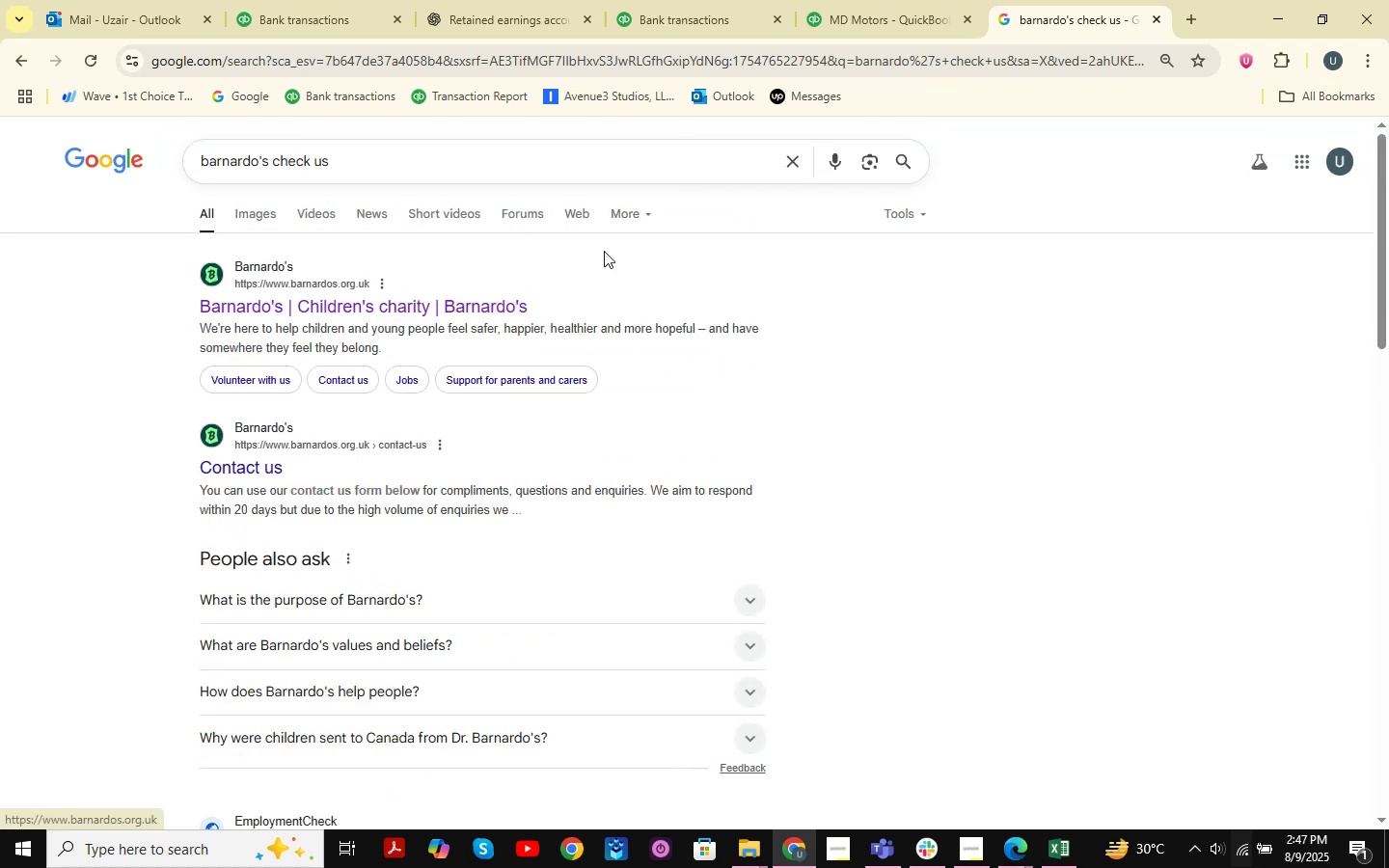 
left_click([675, 0])
 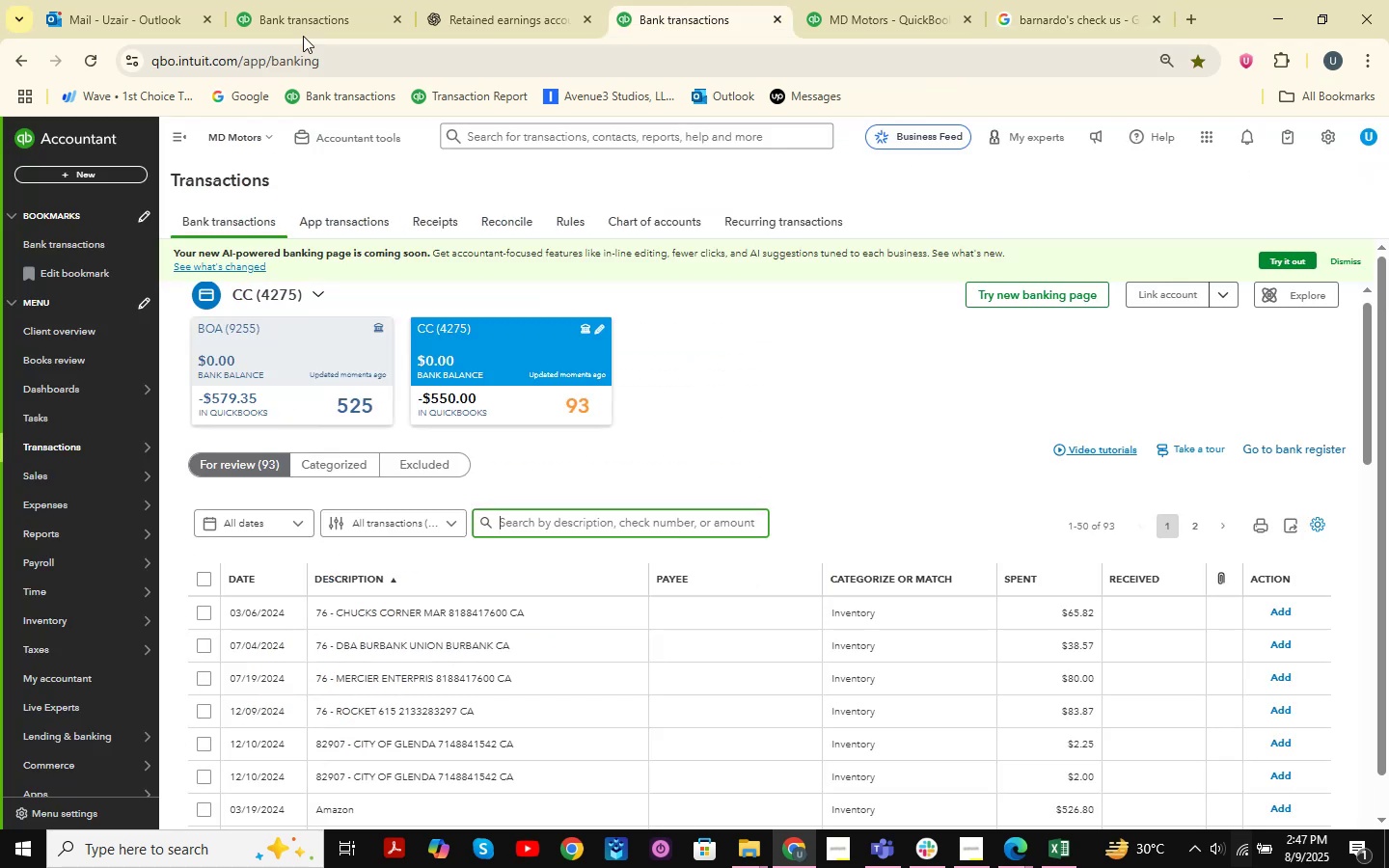 
left_click([286, 0])
 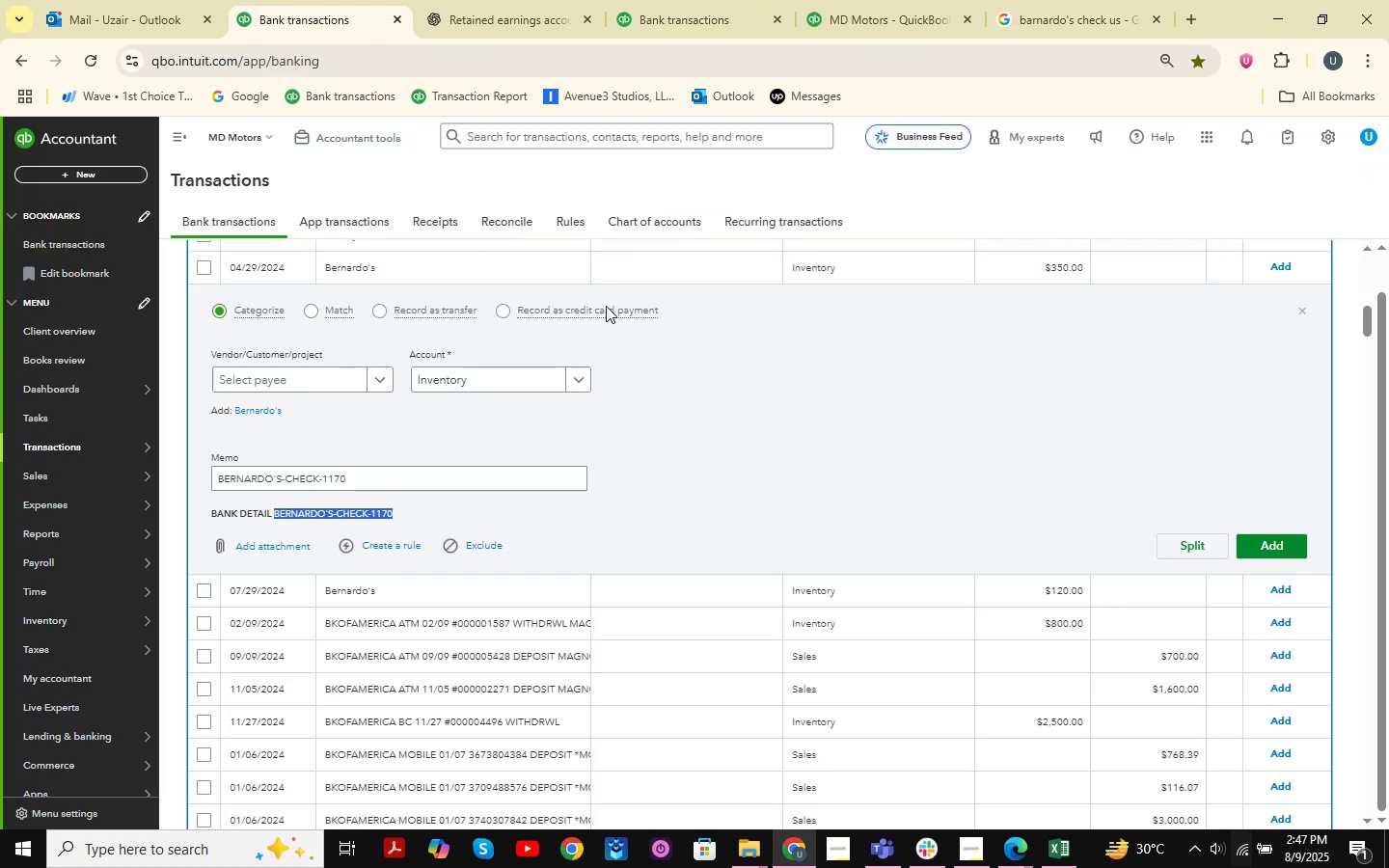 
scroll: coordinate [709, 447], scroll_direction: up, amount: 2.0
 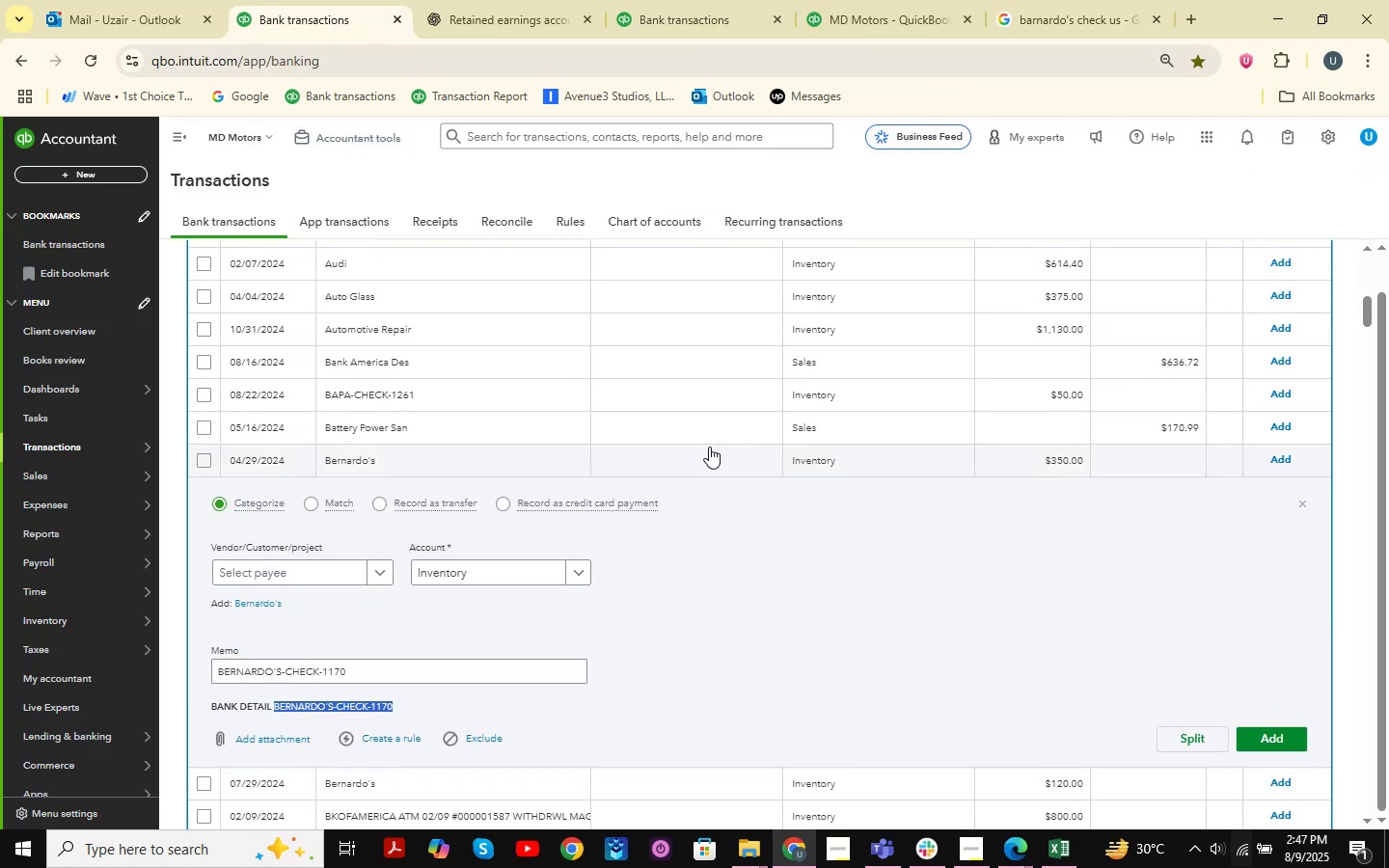 
scroll: coordinate [709, 447], scroll_direction: down, amount: 5.0
 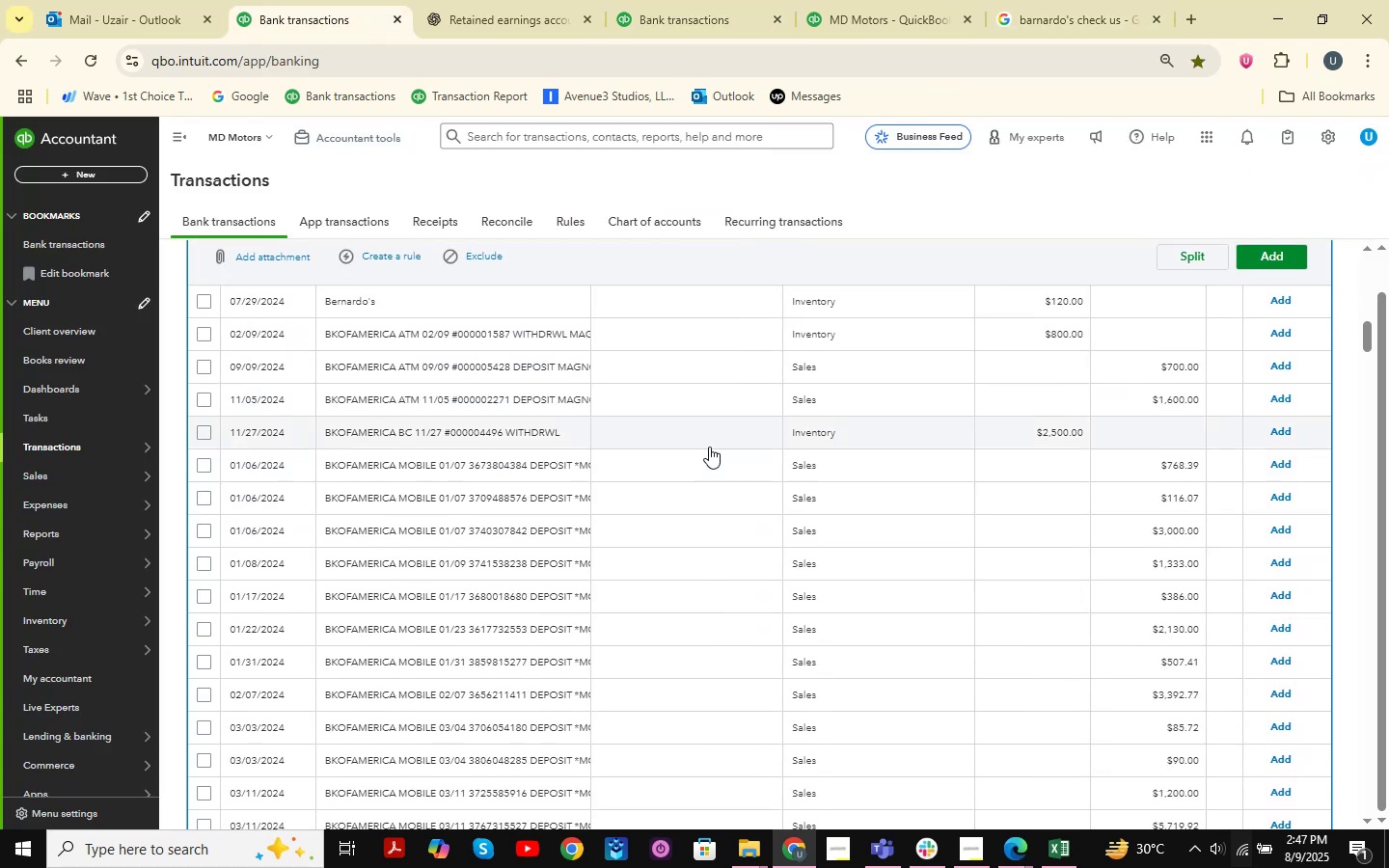 
scroll: coordinate [709, 447], scroll_direction: up, amount: 1.0
 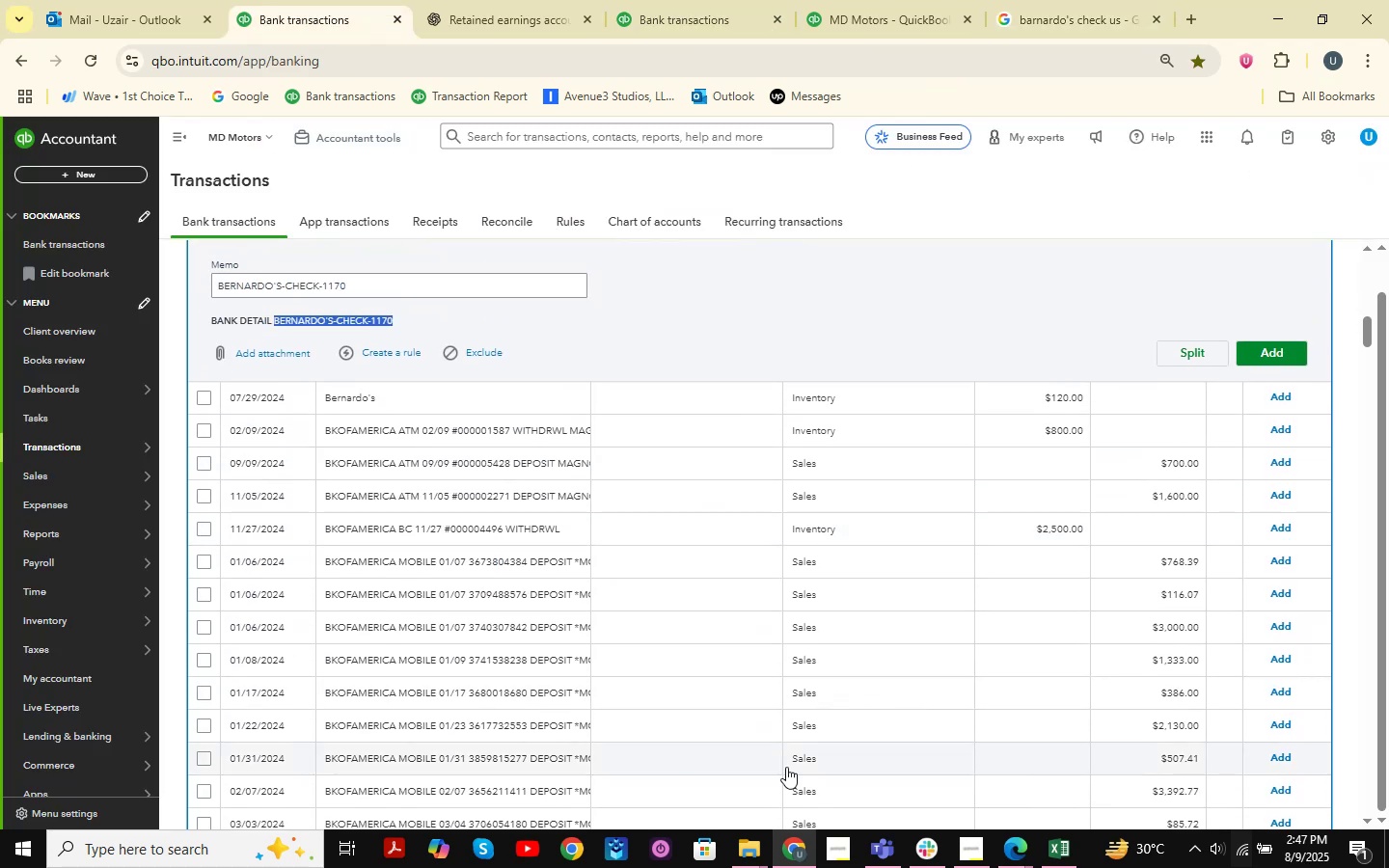 
left_click([759, 854])
 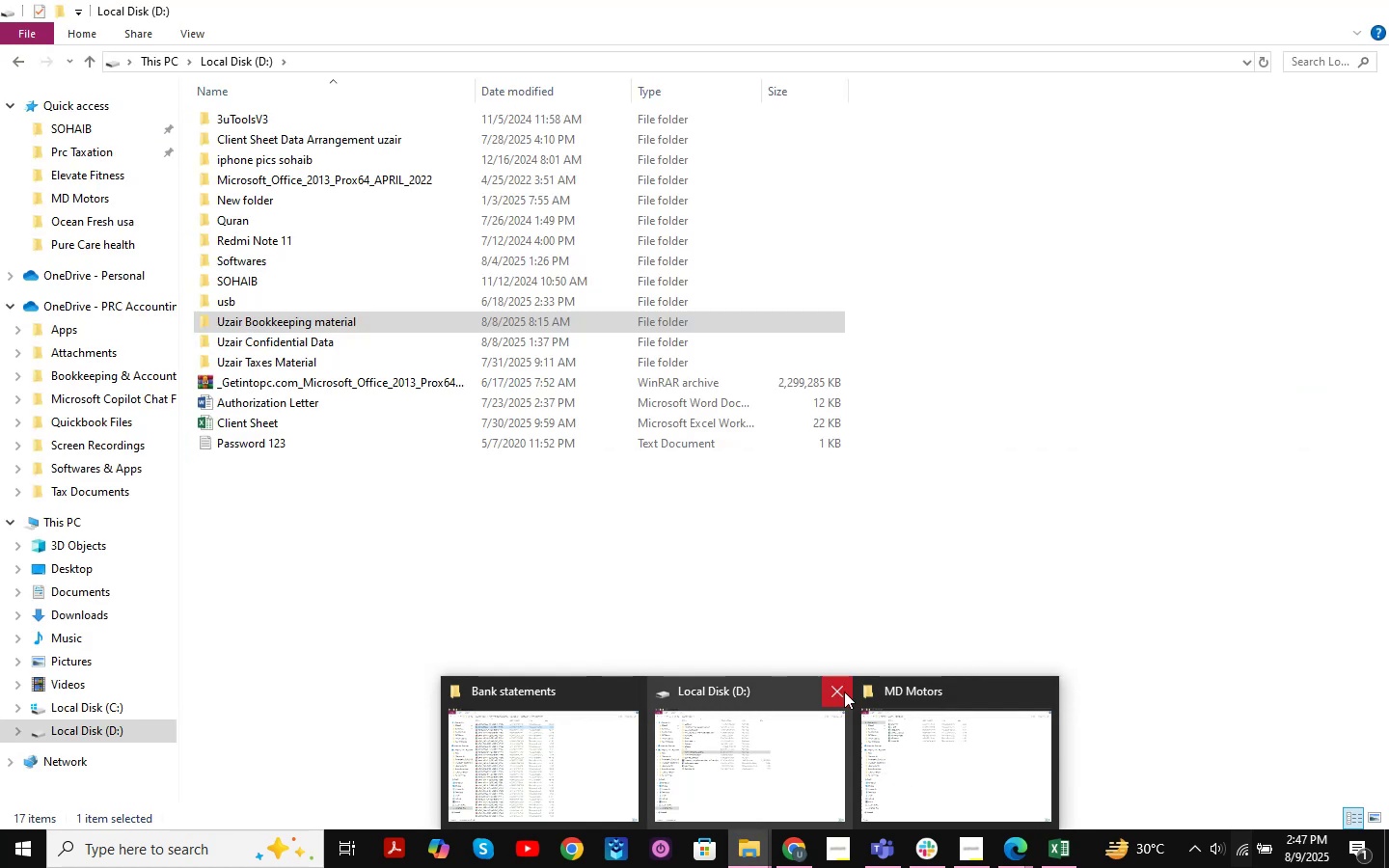 
scroll: coordinate [906, 376], scroll_direction: up, amount: 5.0
 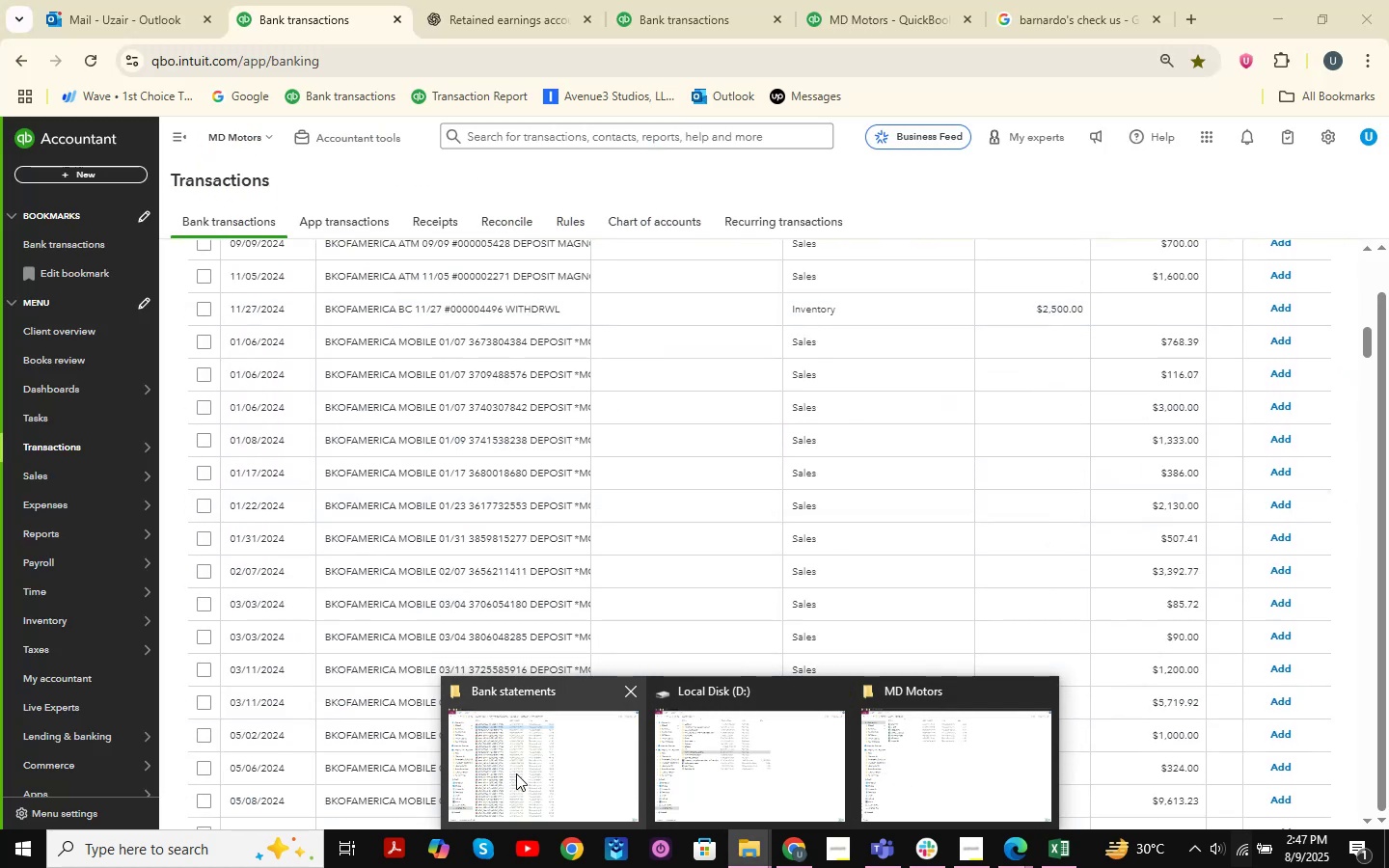 
left_click([516, 773])
 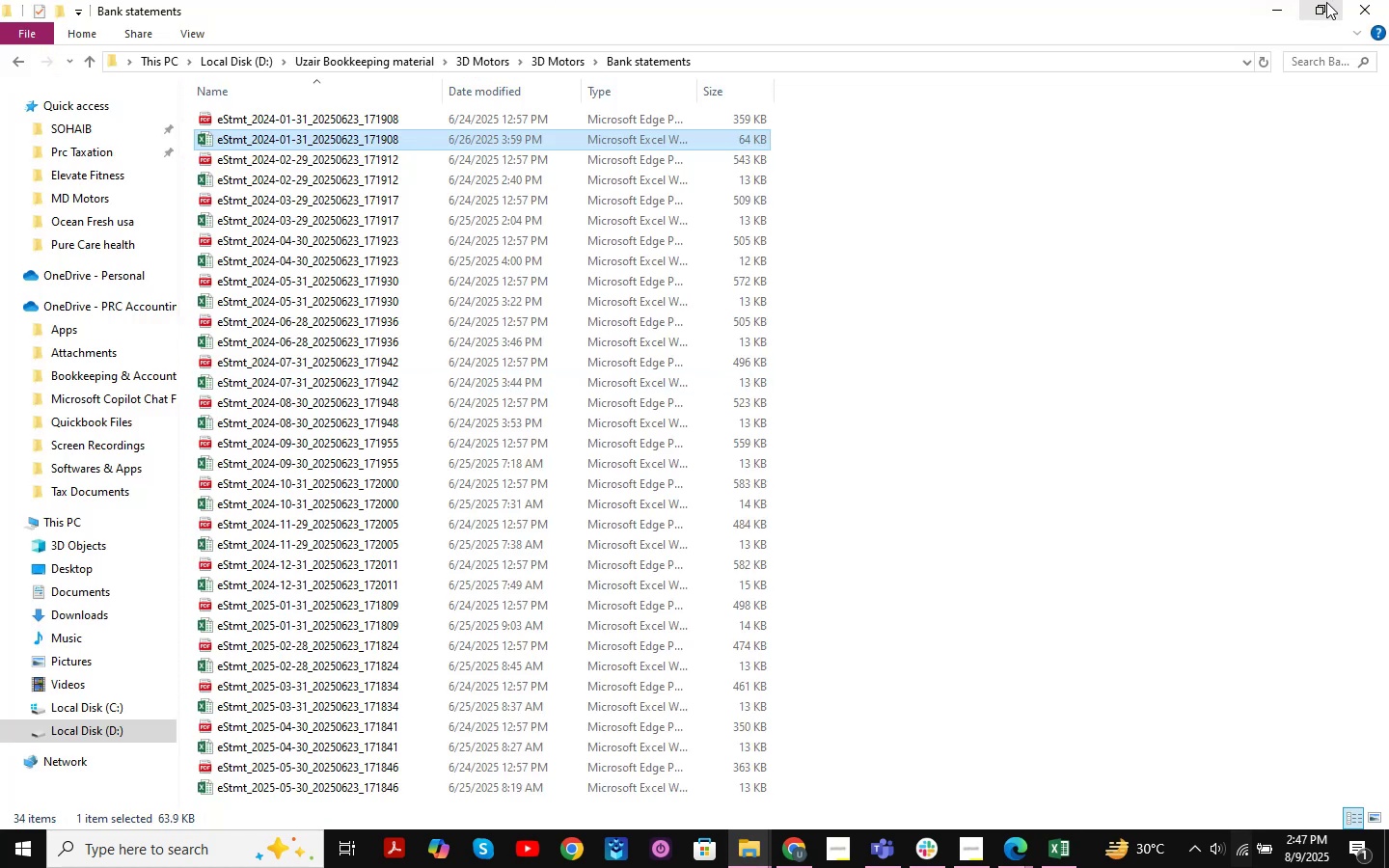 
left_click([1361, 4])
 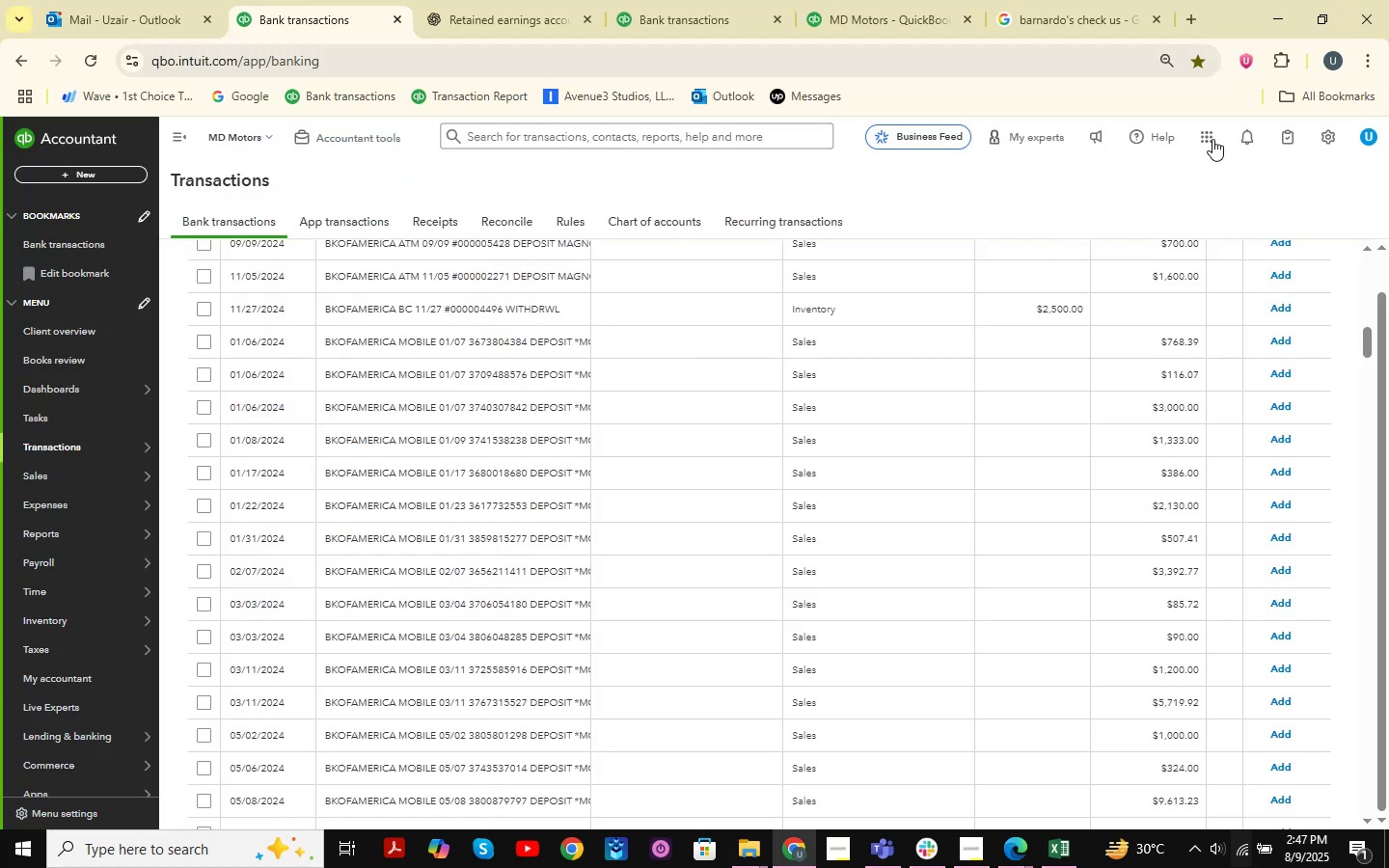 
left_click([1270, 18])
 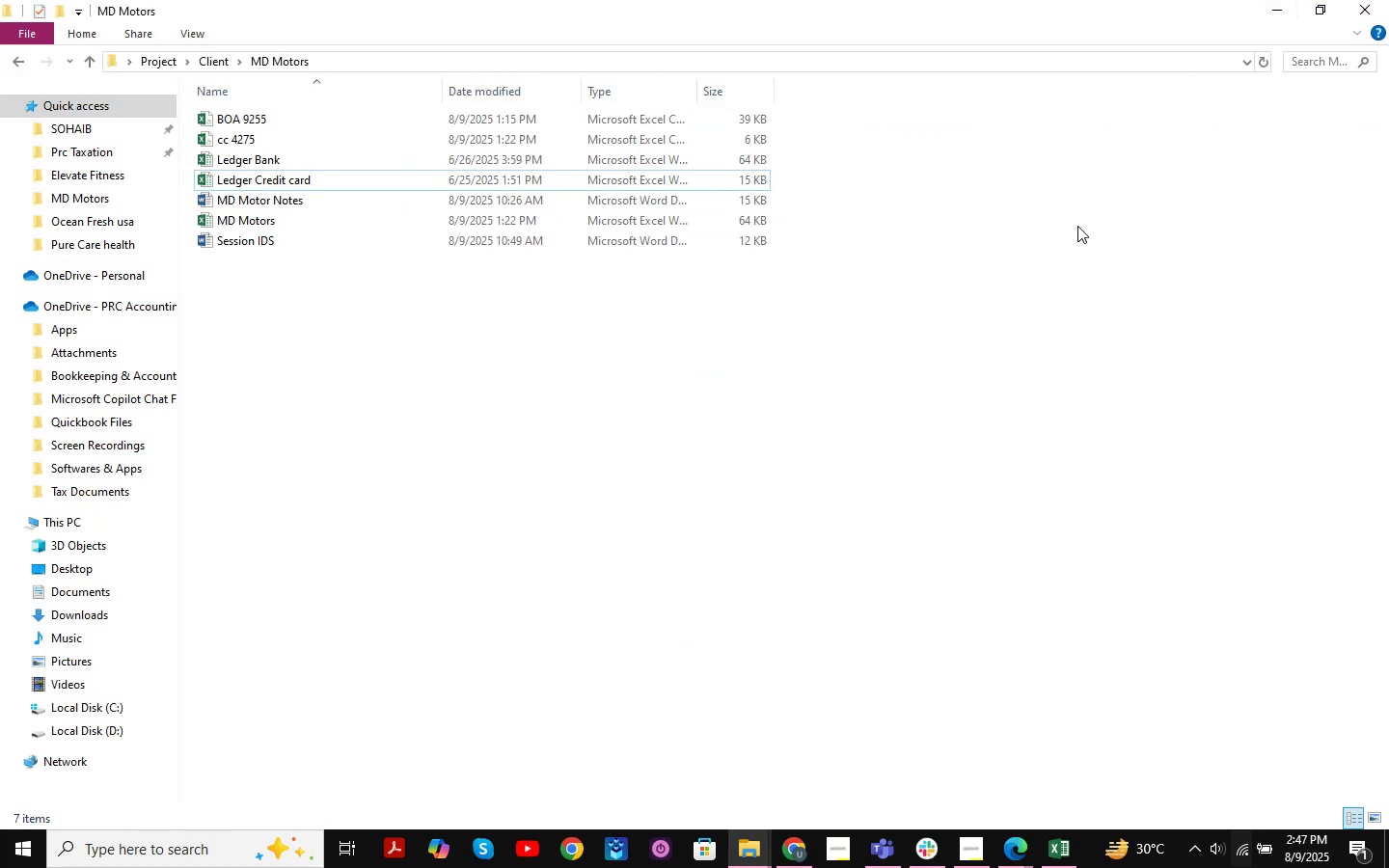 
left_click([644, 536])
 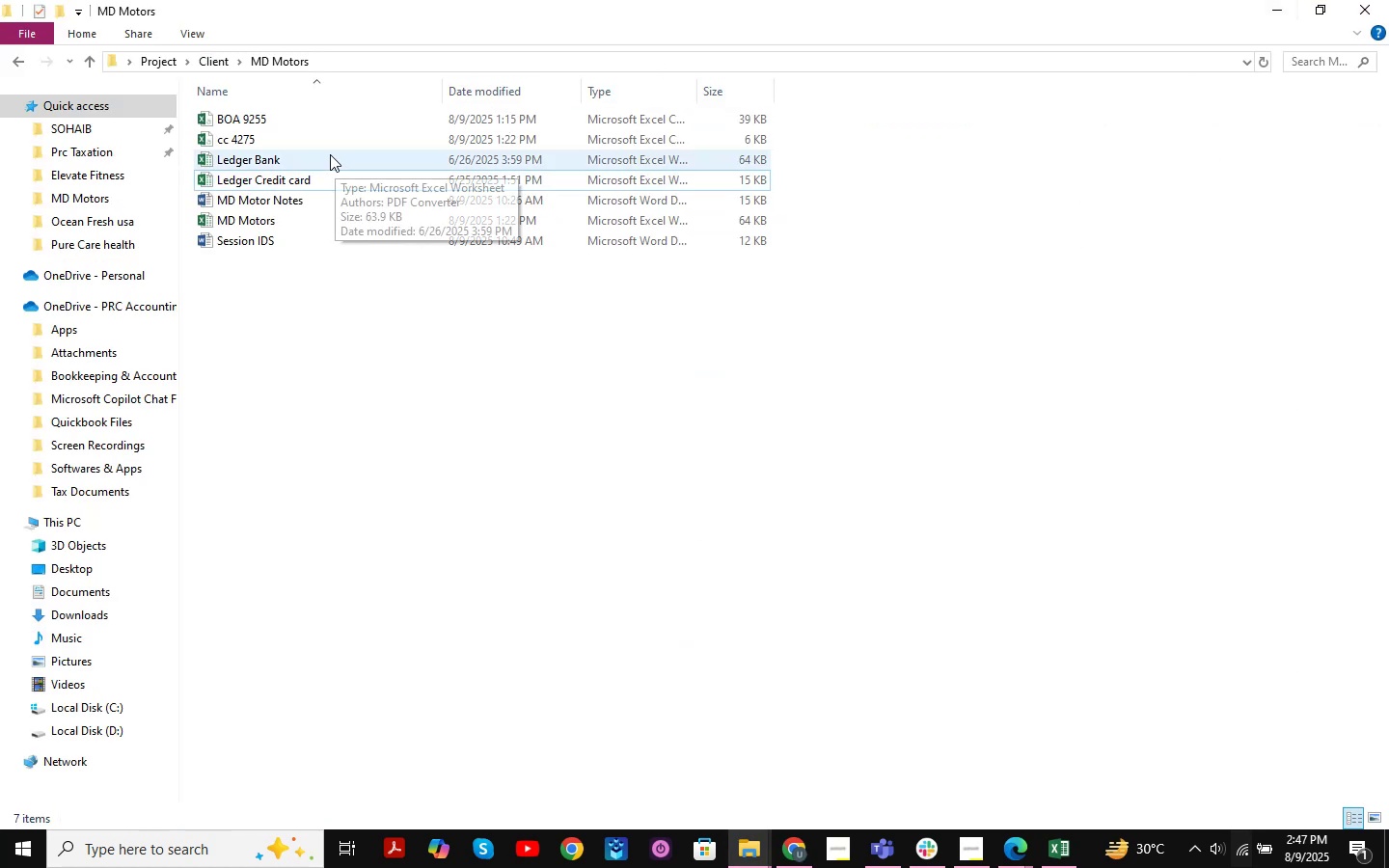 
double_click([330, 154])
 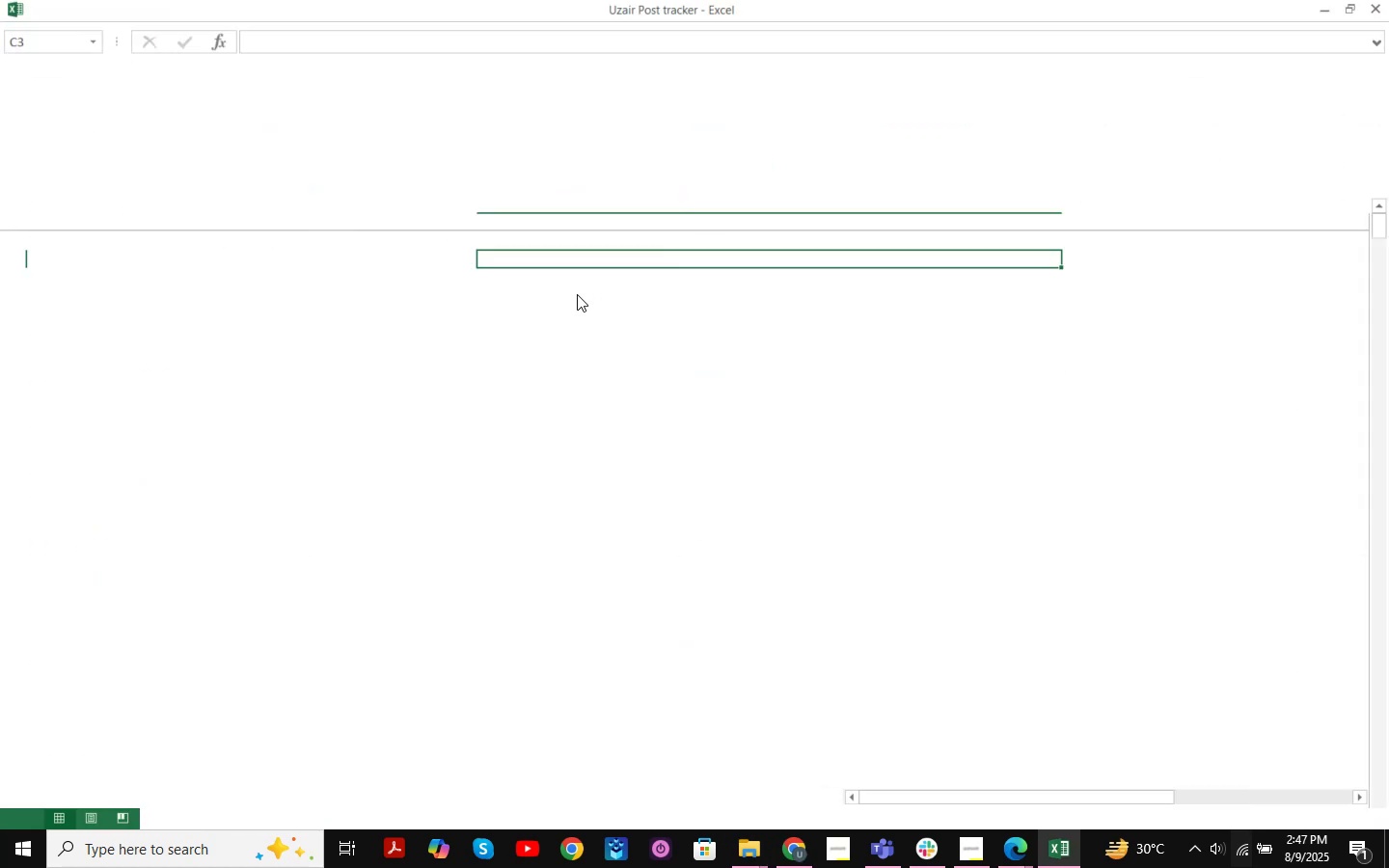 
scroll: coordinate [562, 373], scroll_direction: down, amount: 8.0
 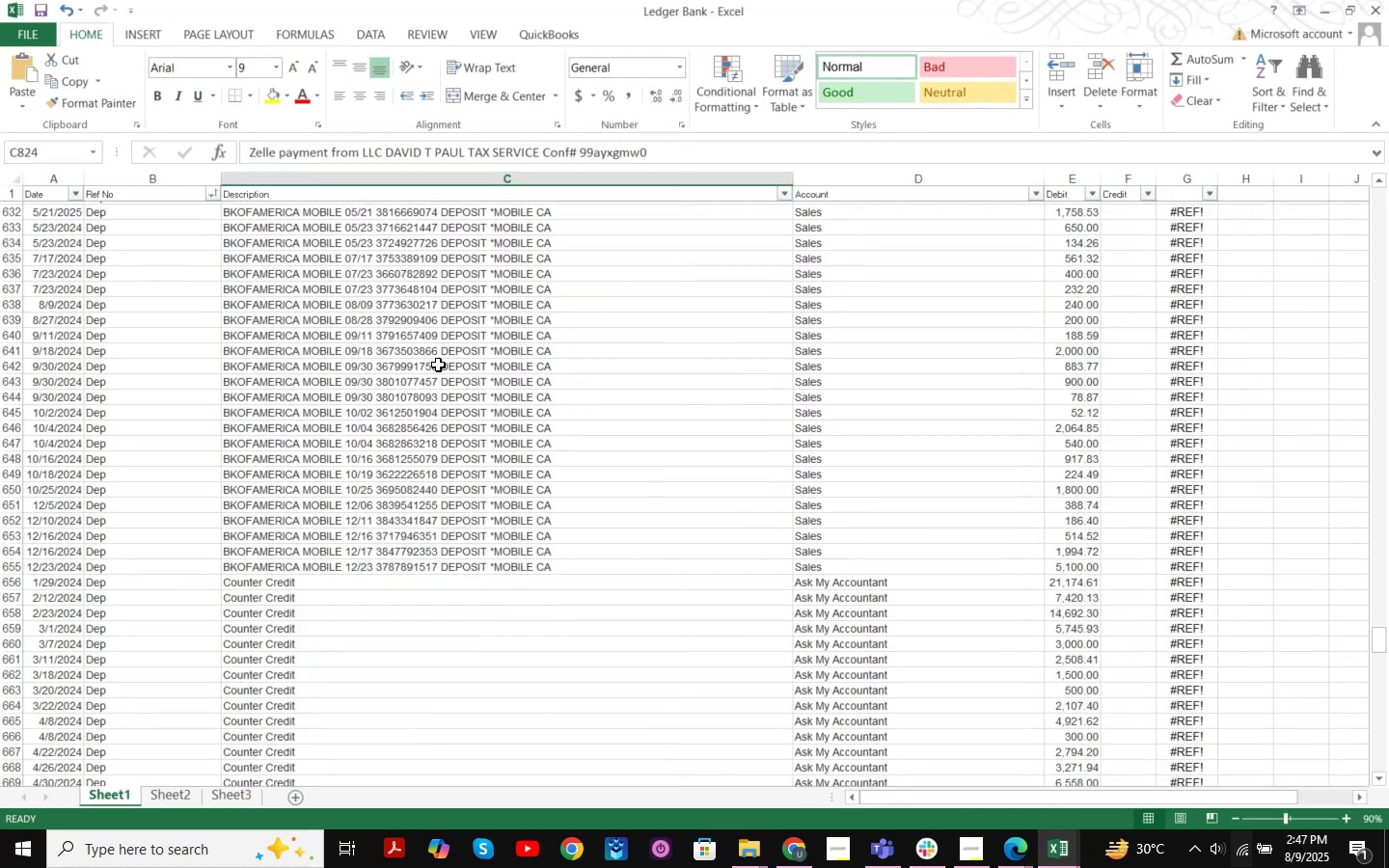 
left_click([437, 365])
 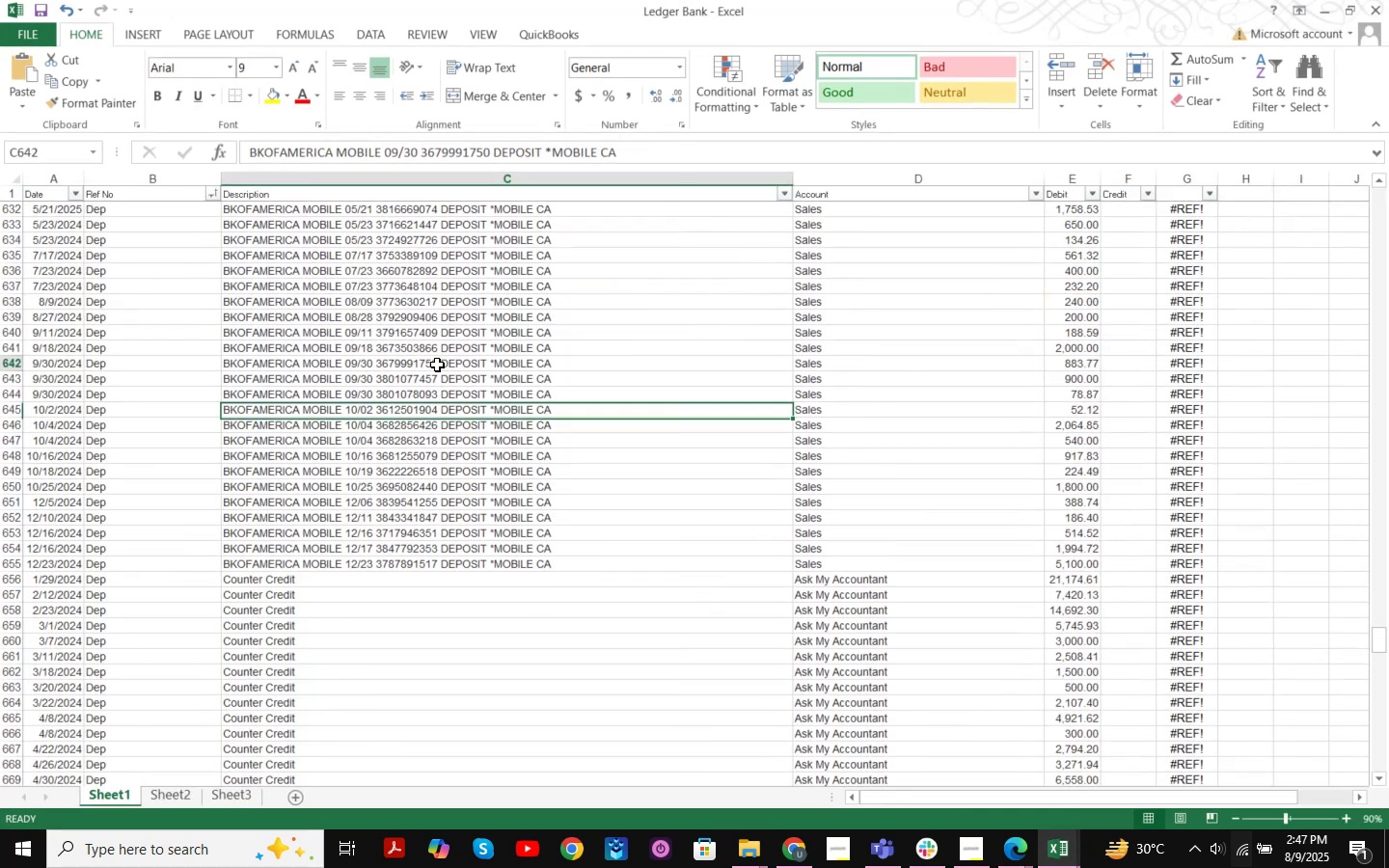 
key(Control+F)
 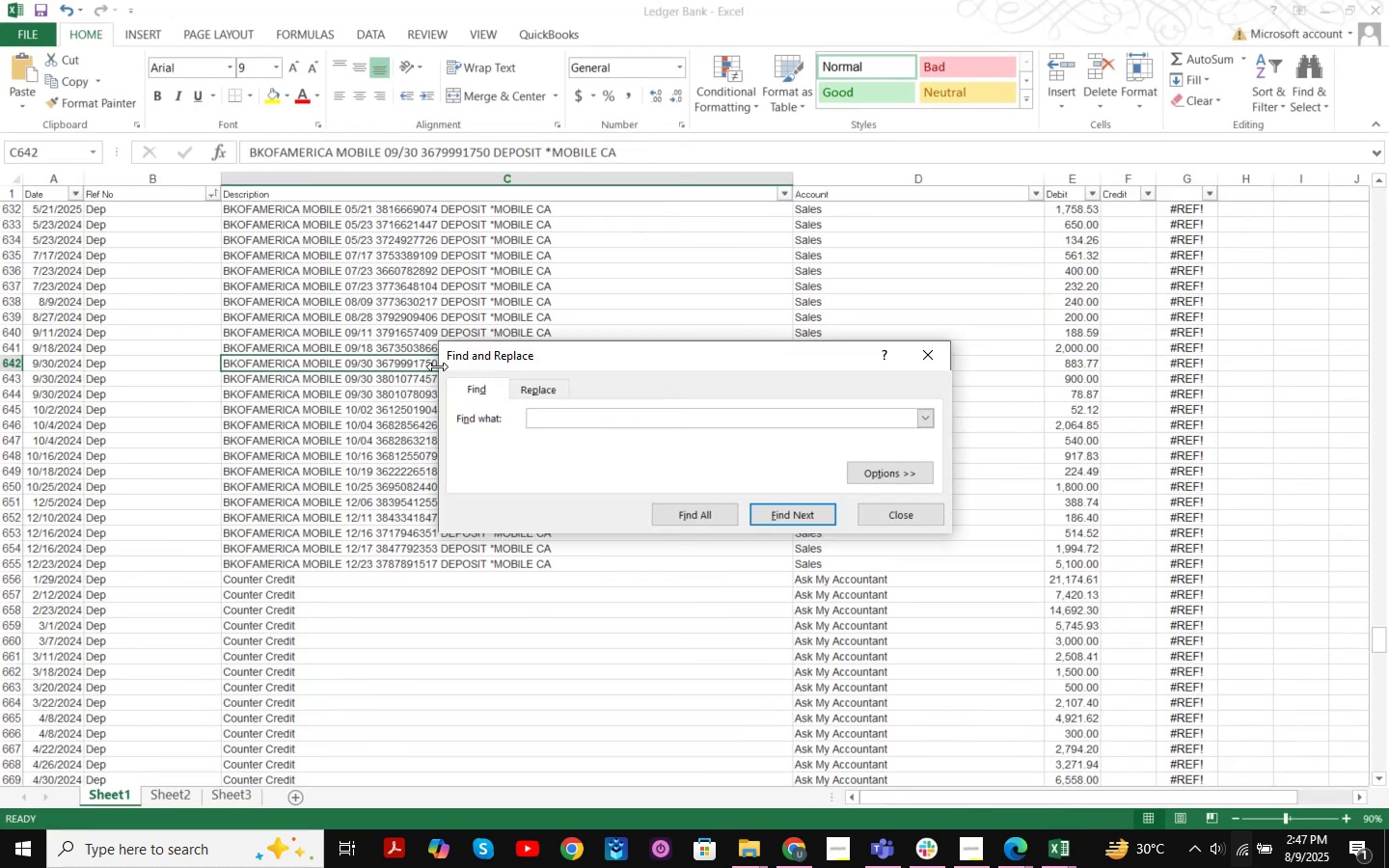 
type(beran)
key(Backspace)
key(Backspace)
type(nardo )
 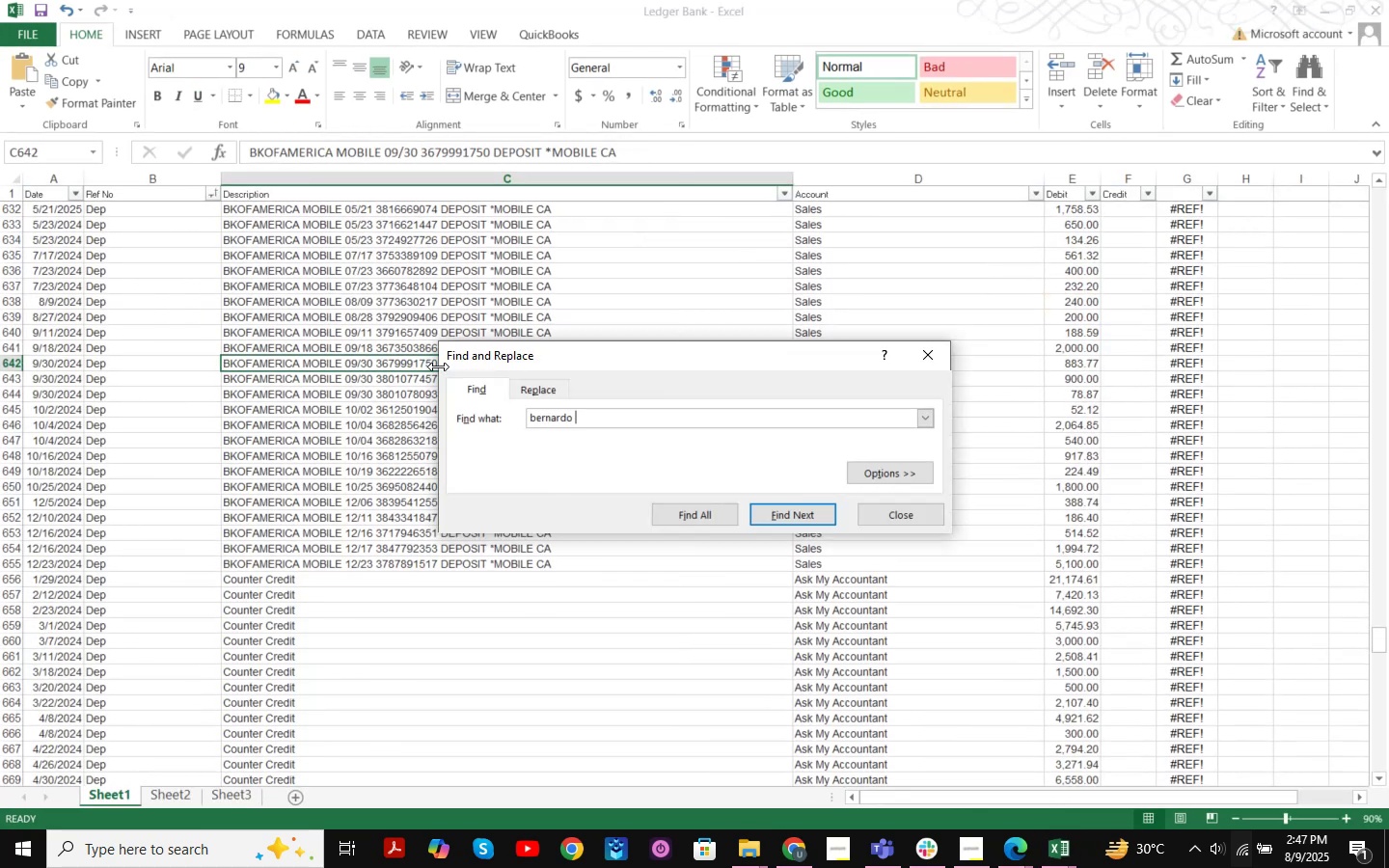 
key(Enter)
 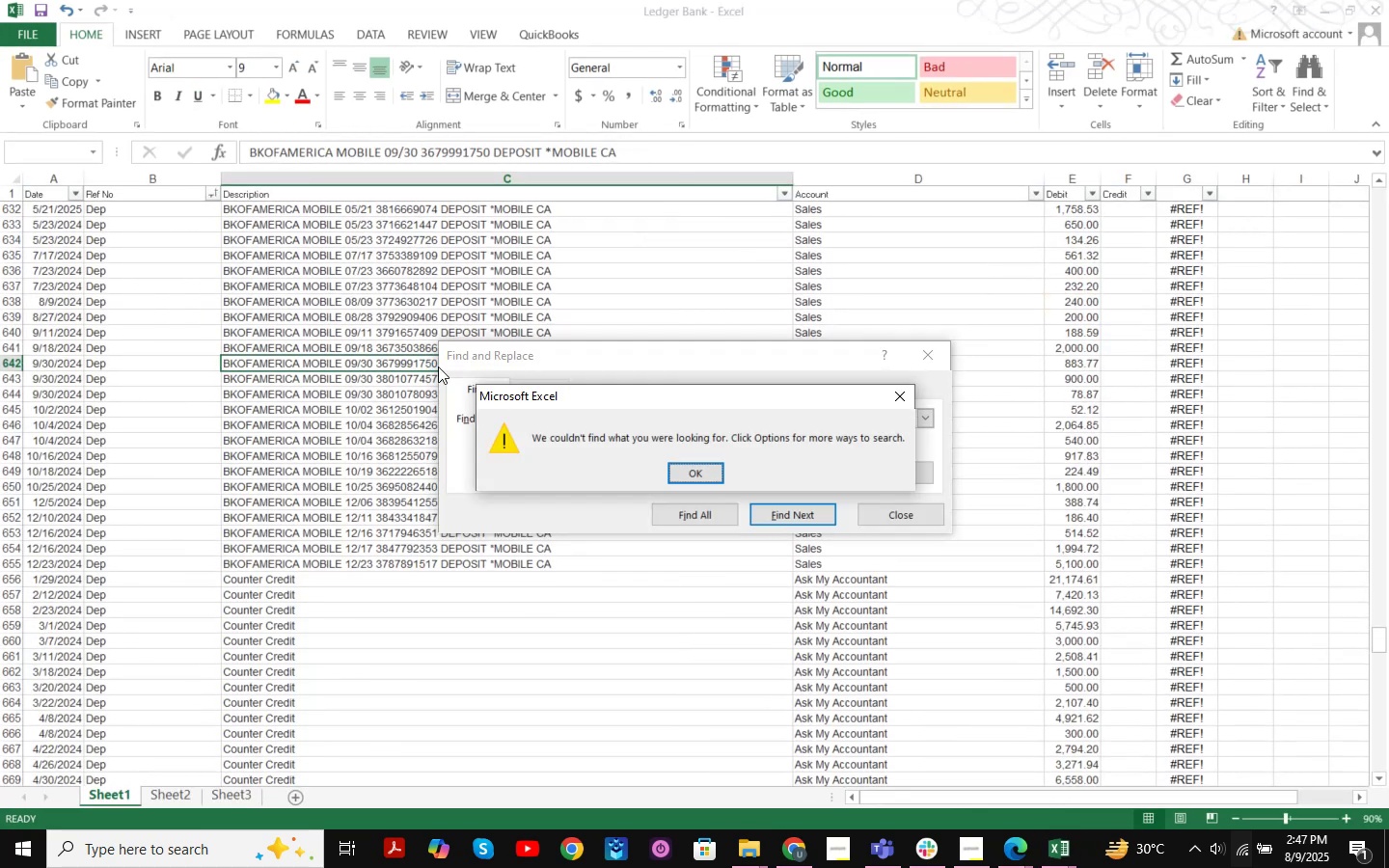 
key(Enter)
 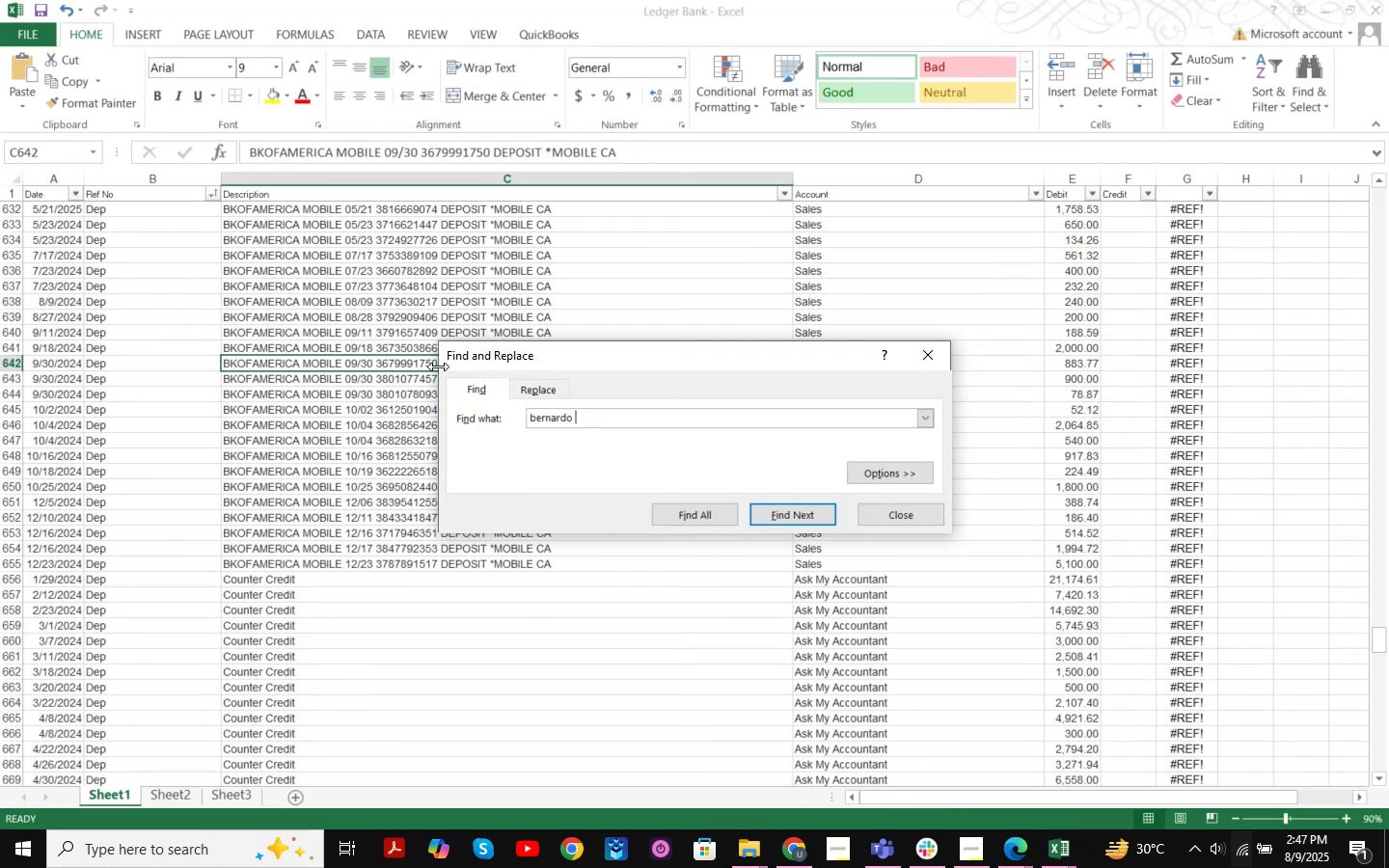 
key(Backspace)
 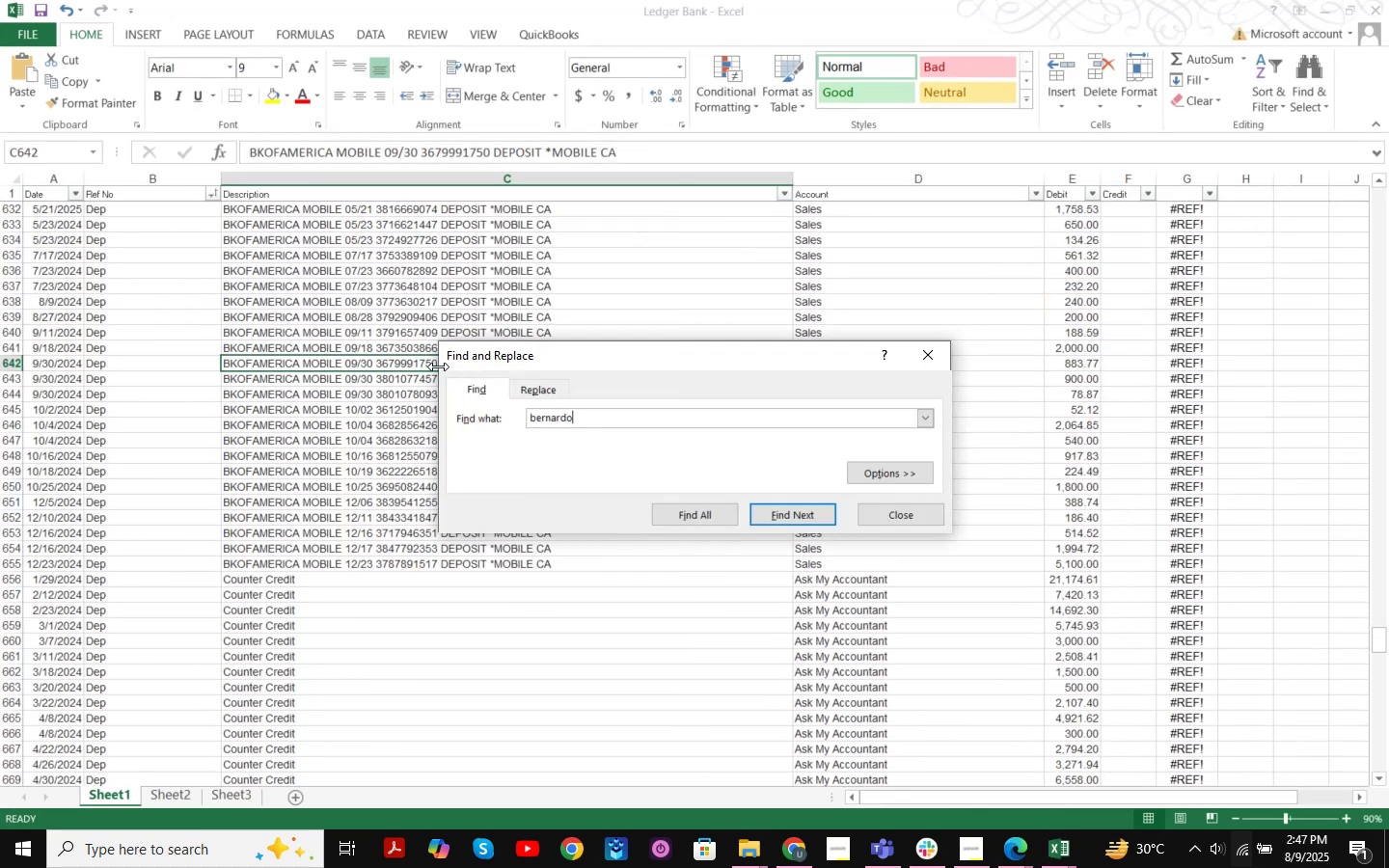 
key(Backspace)
 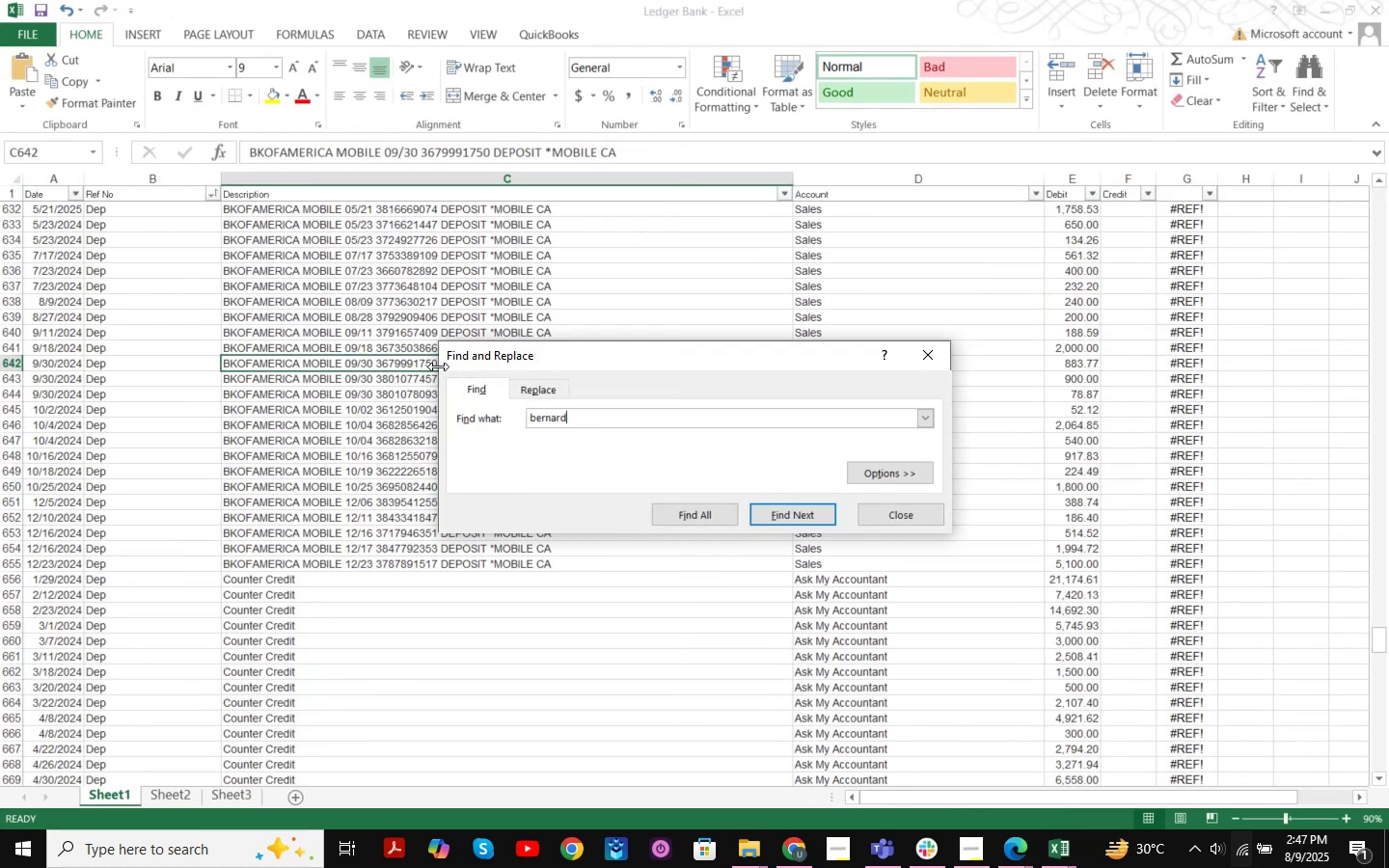 
key(Backspace)
 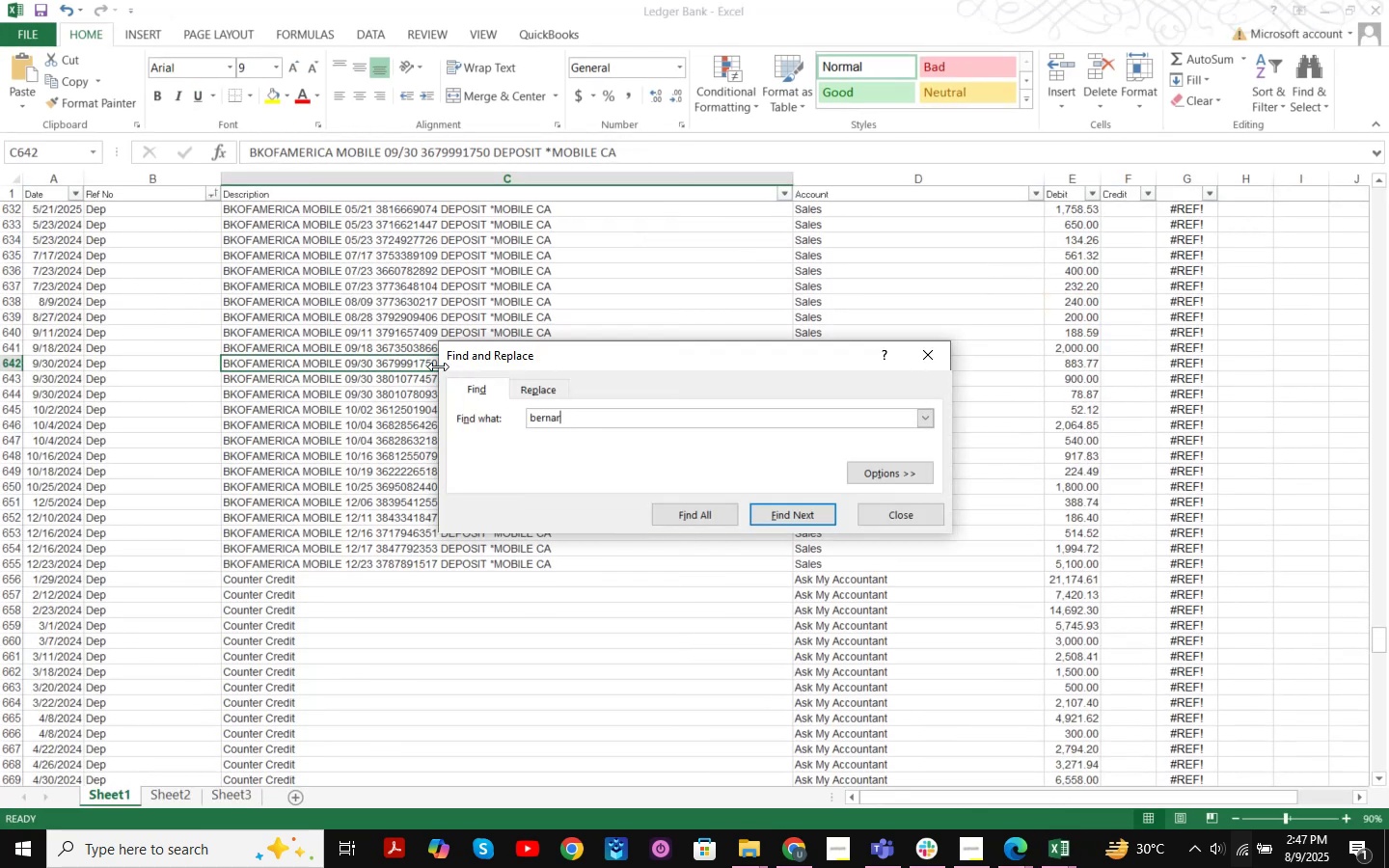 
key(Backspace)
 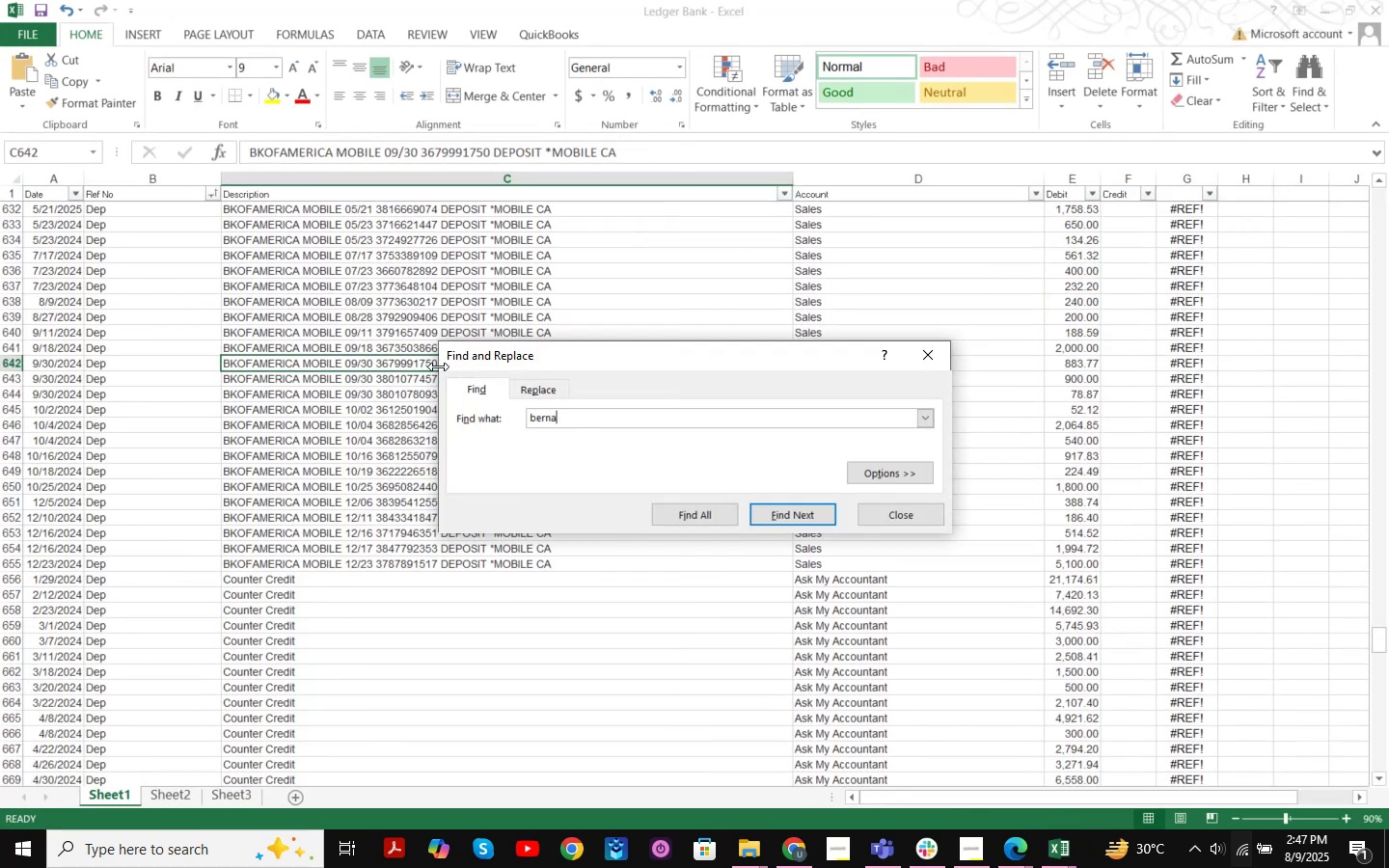 
key(Backspace)
 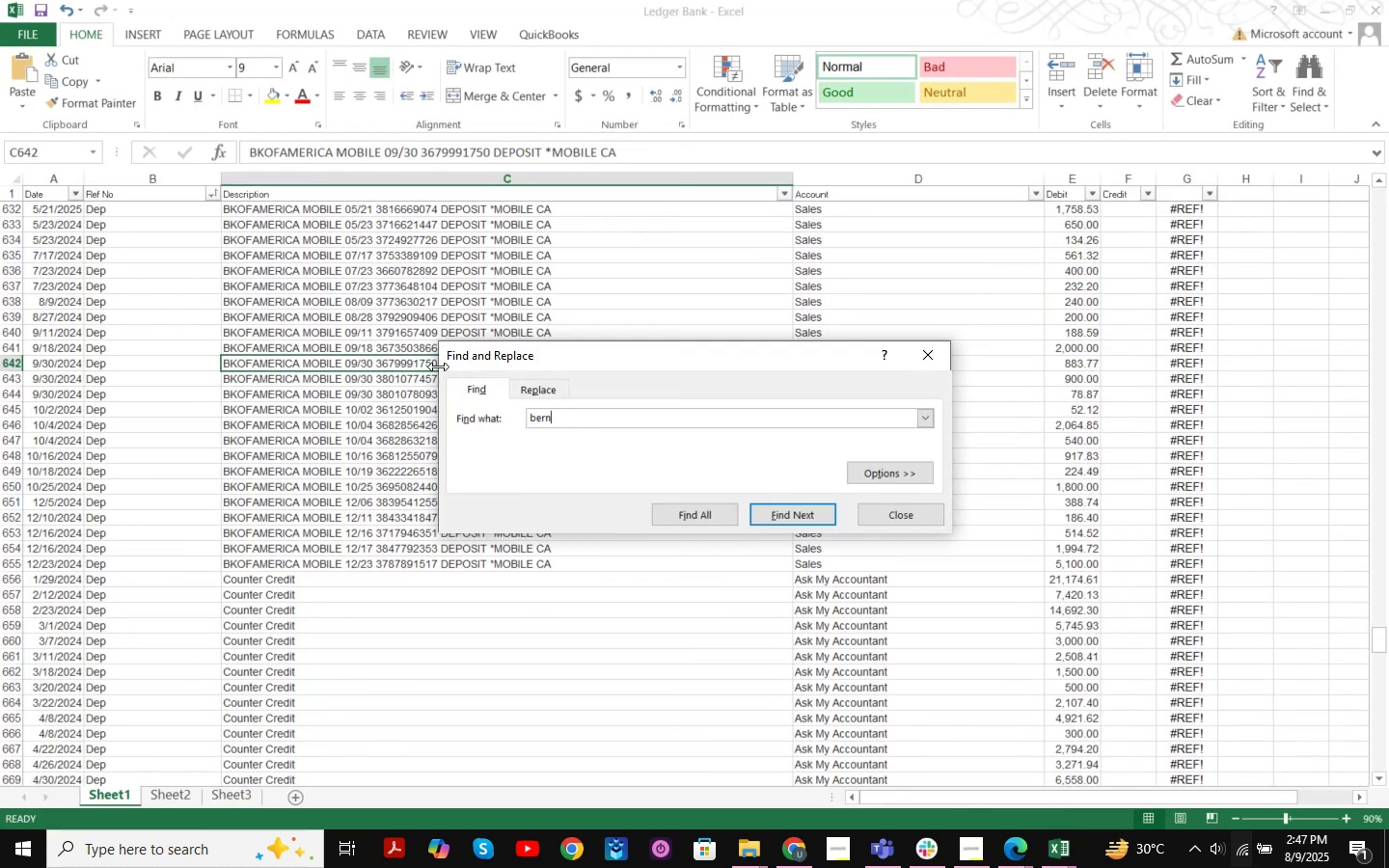 
key(Enter)
 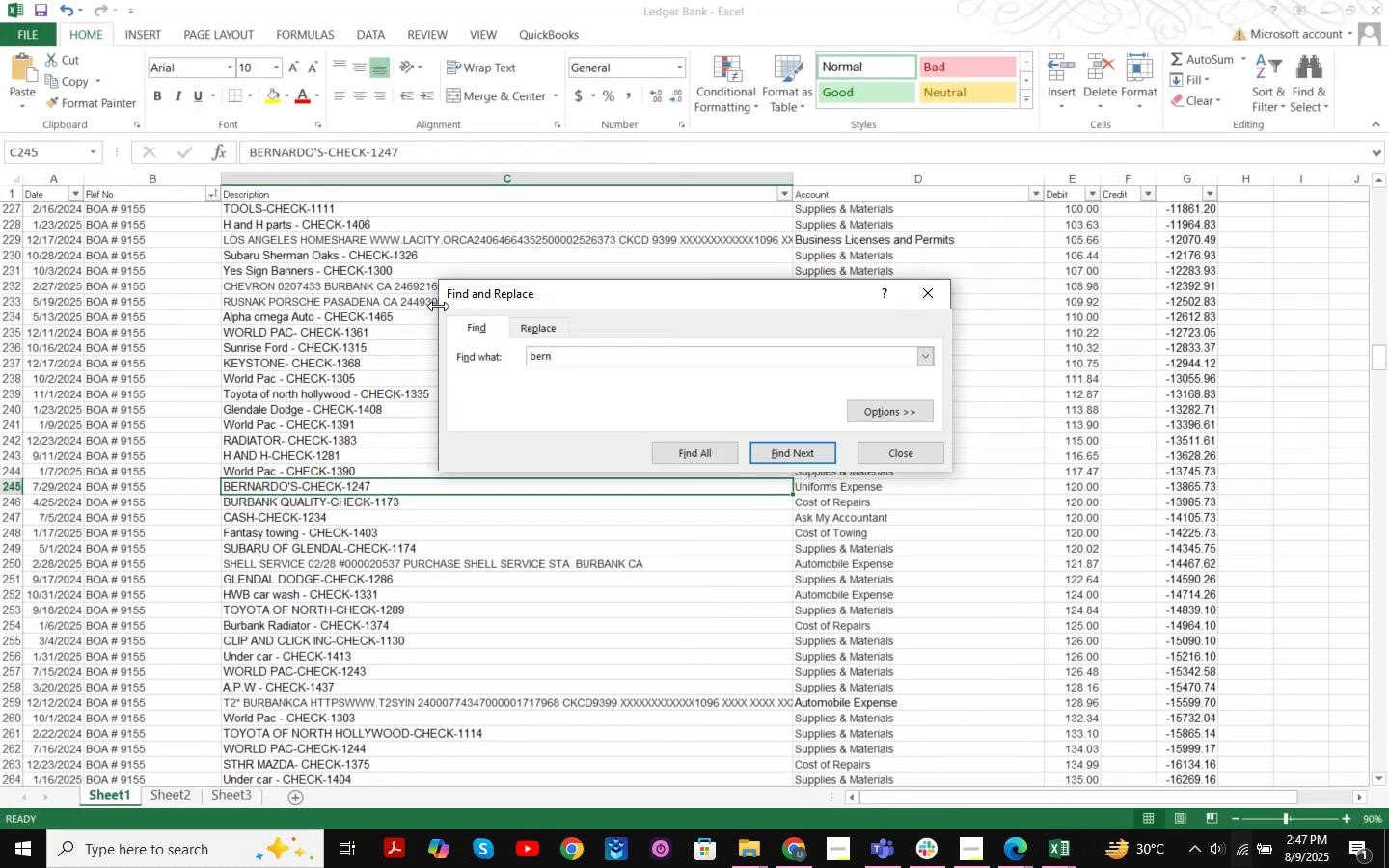 
key(Enter)
 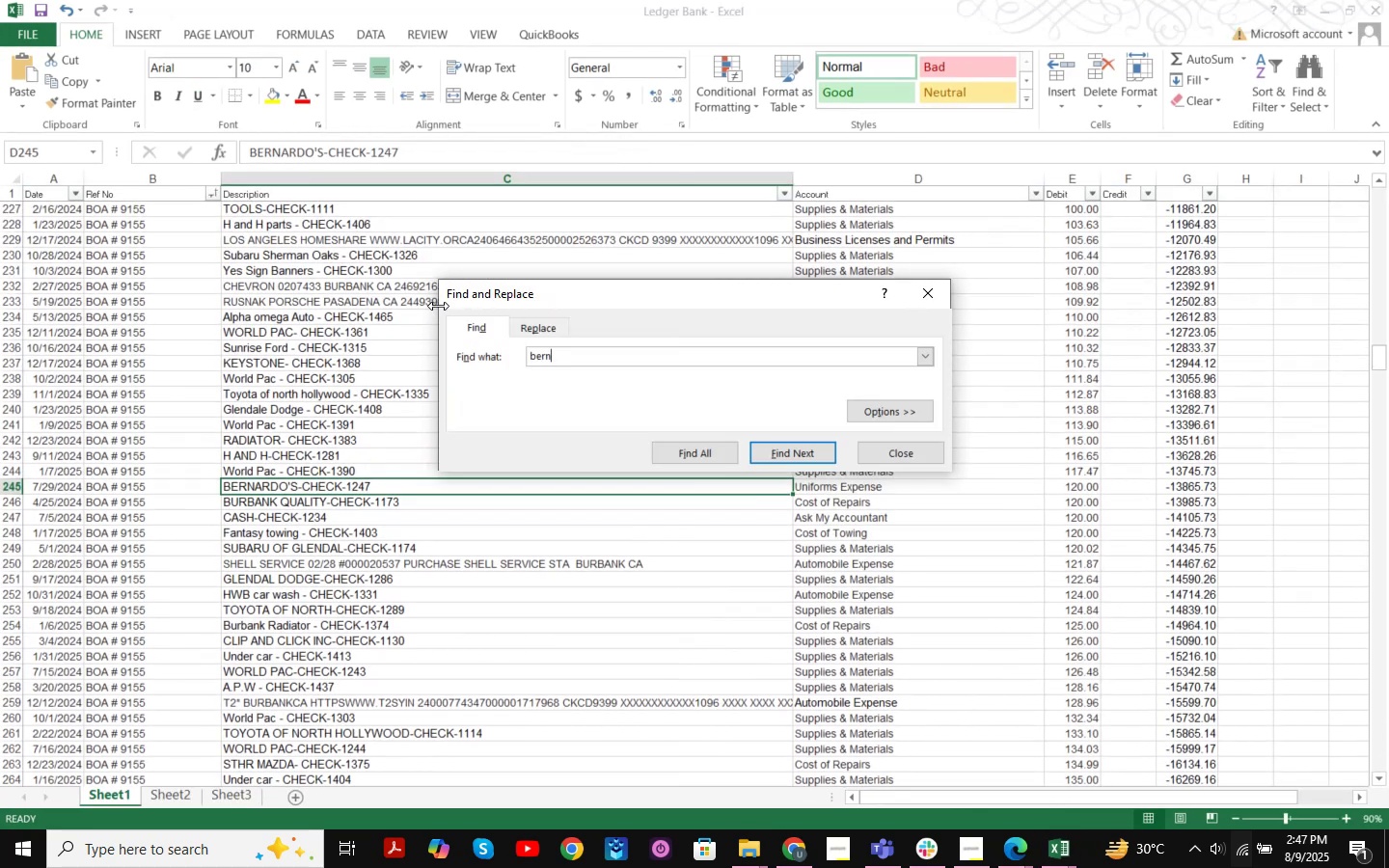 
key(Enter)
 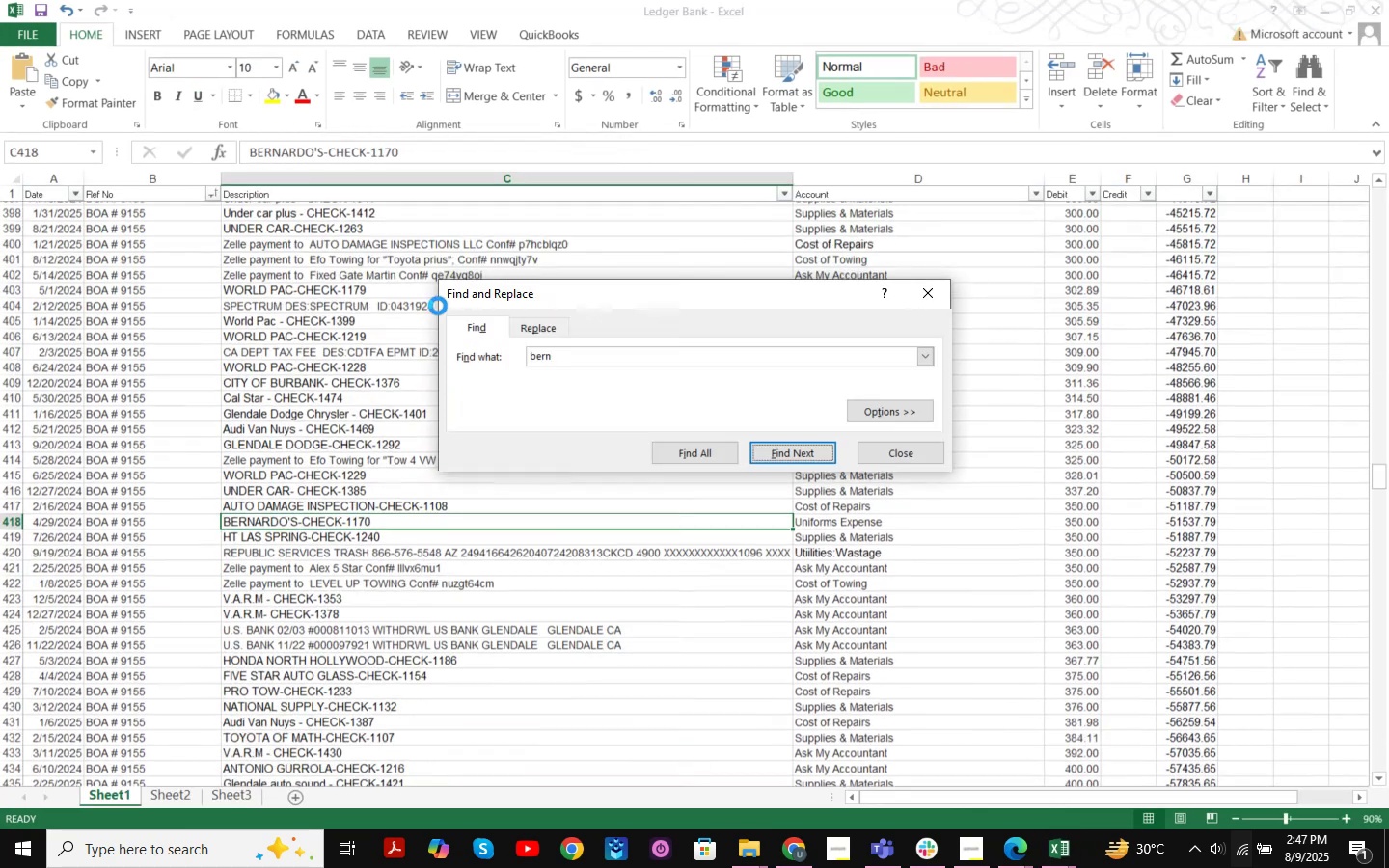 
key(Enter)
 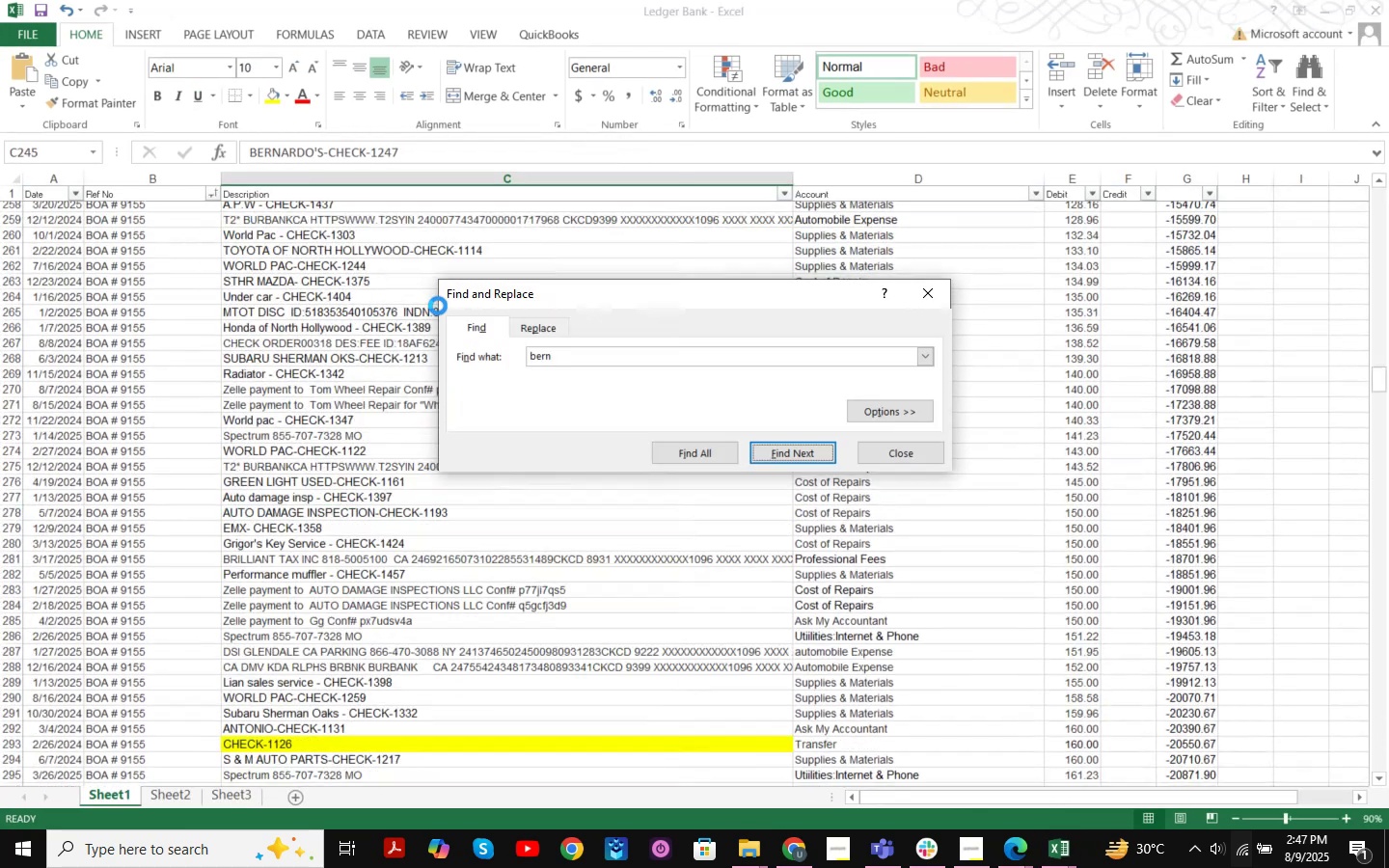 
key(Enter)
 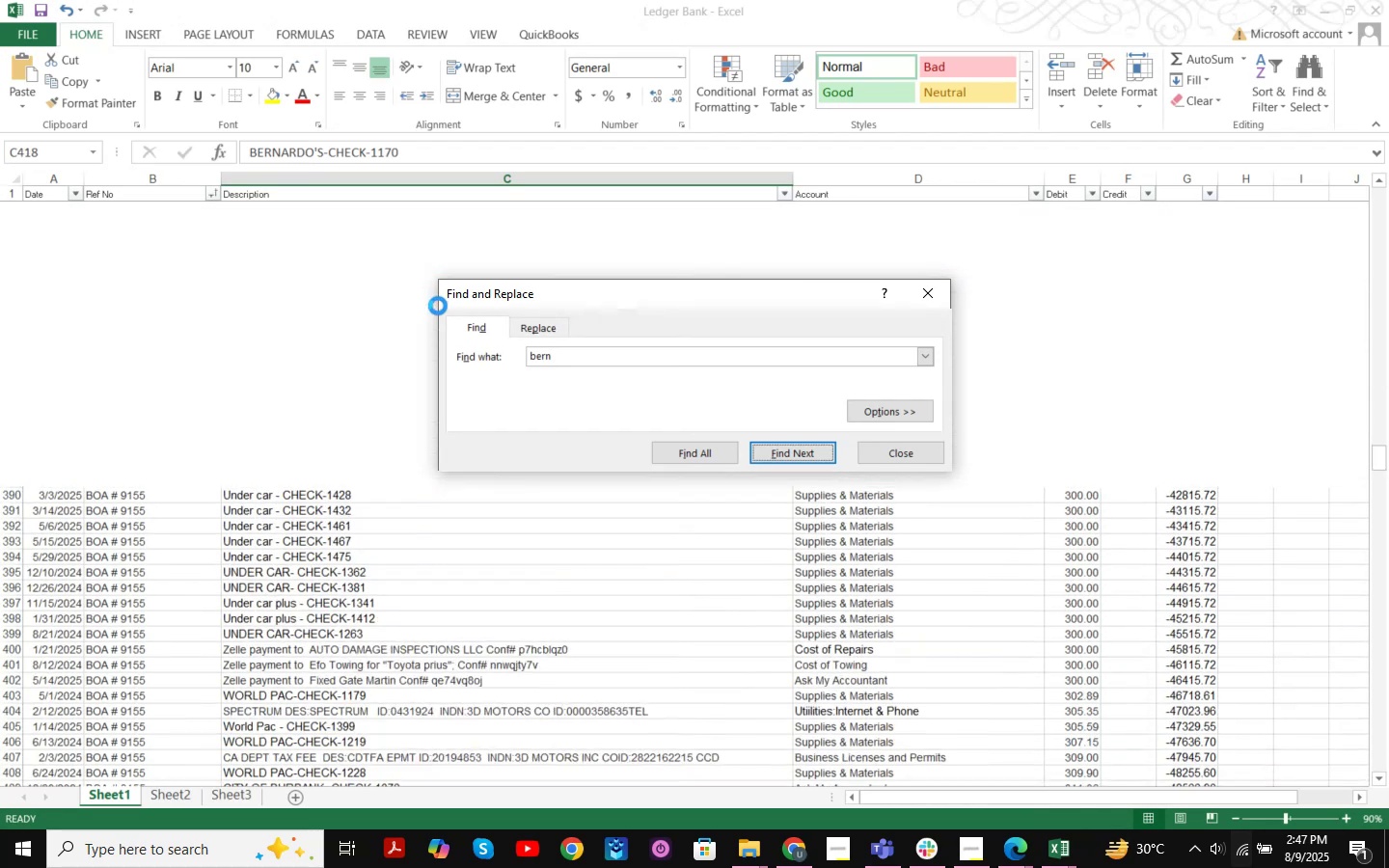 
key(Enter)
 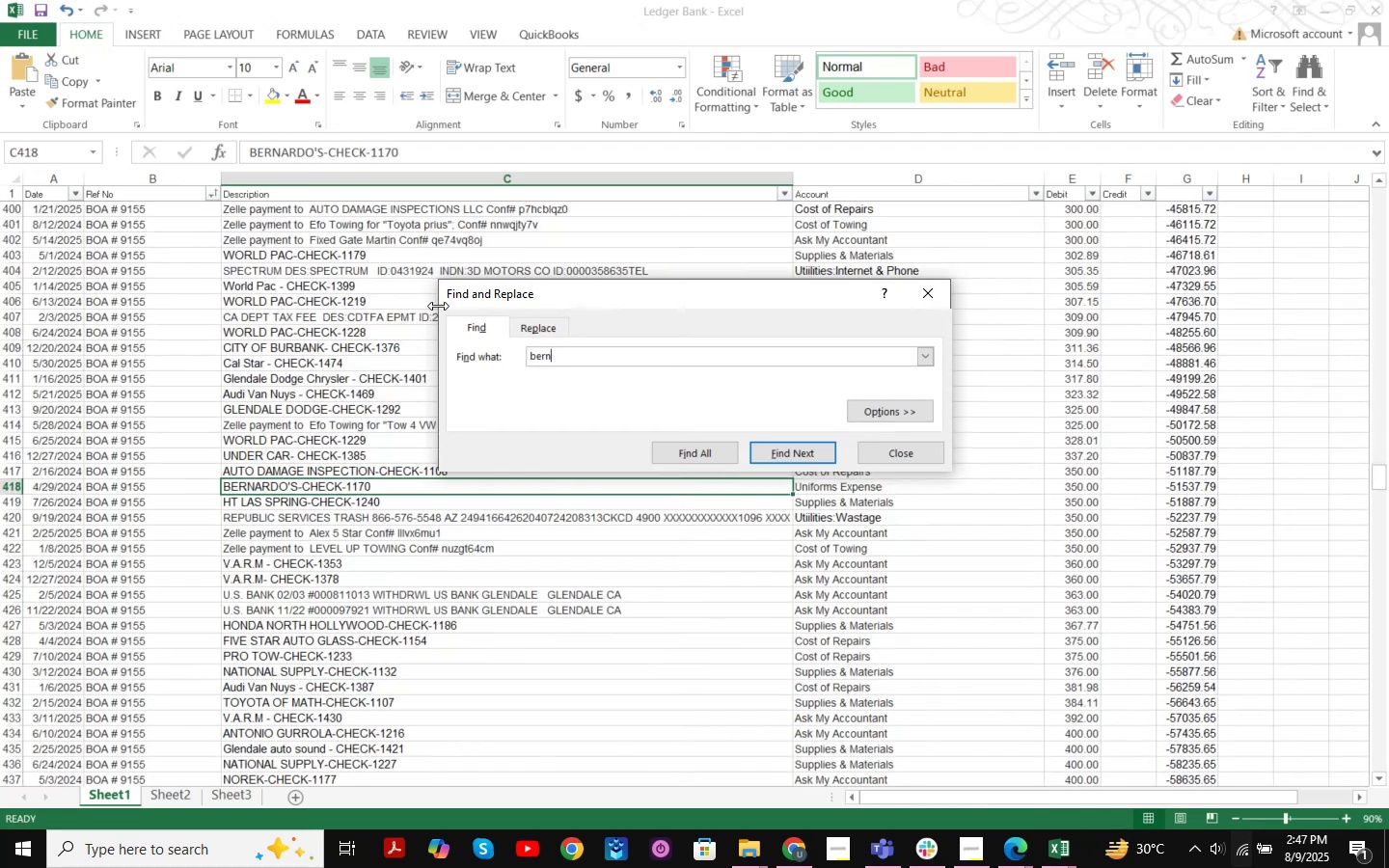 
key(Enter)
 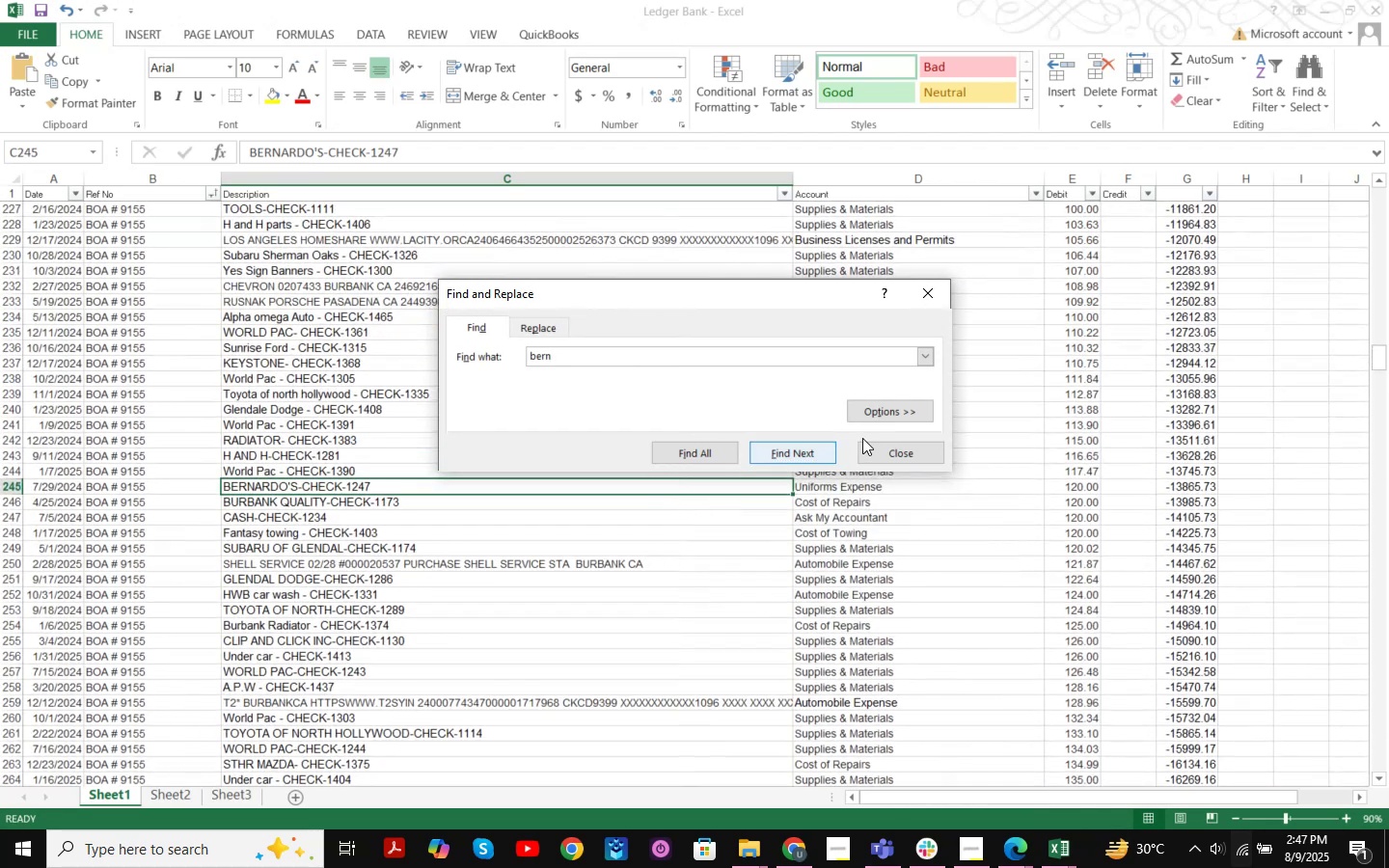 
left_click([898, 453])
 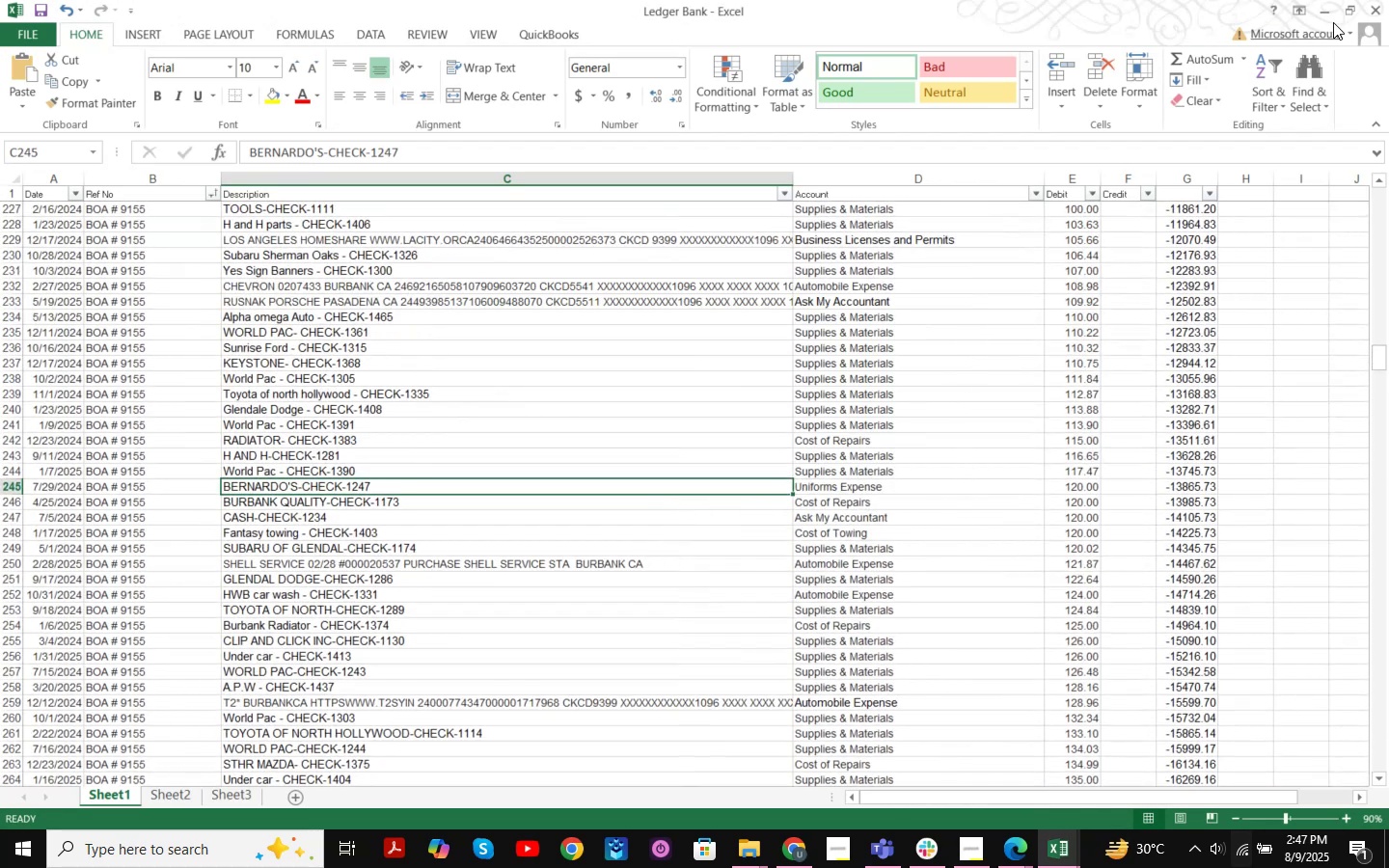 
left_click([1332, 9])
 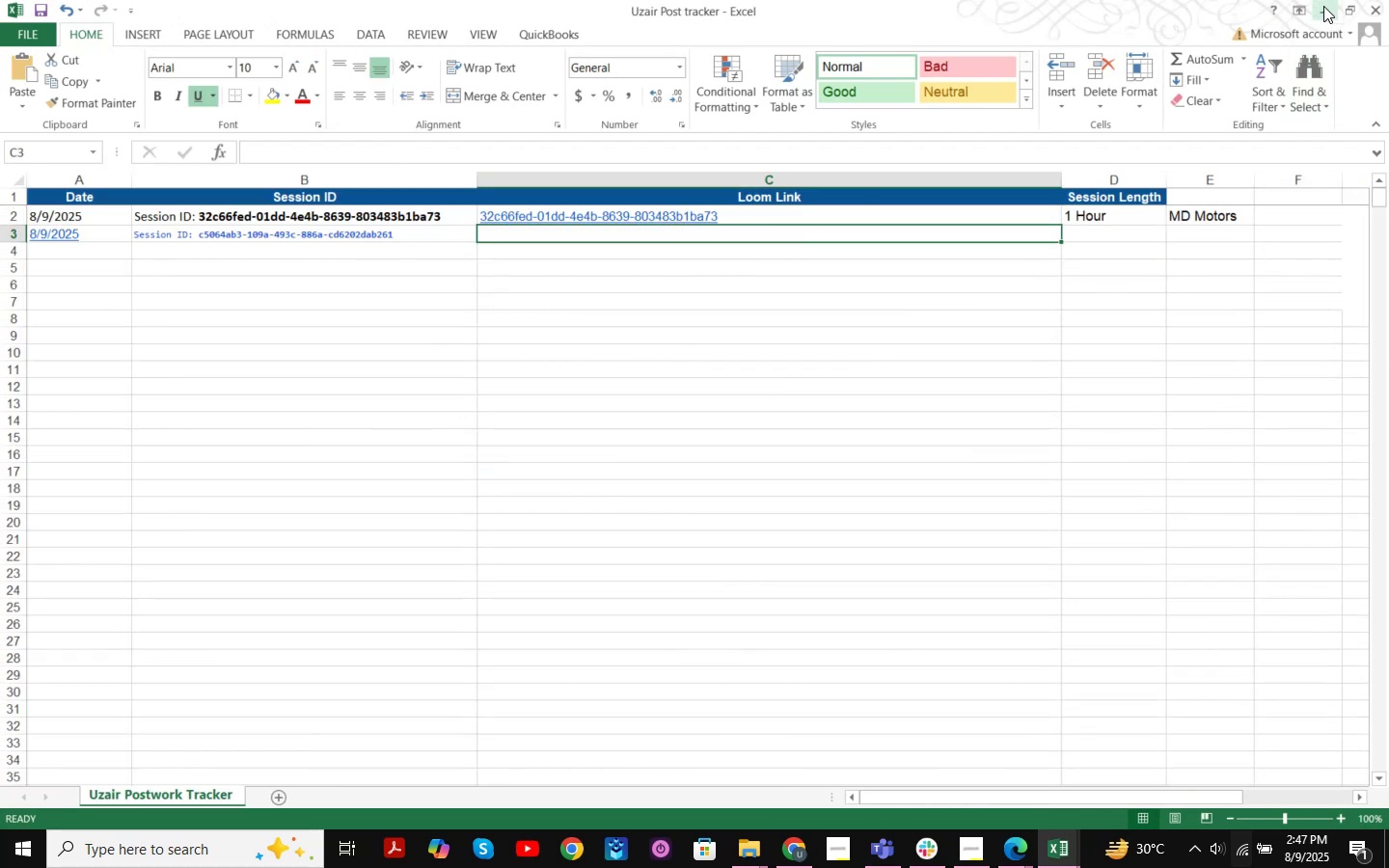 
left_click([1323, 6])
 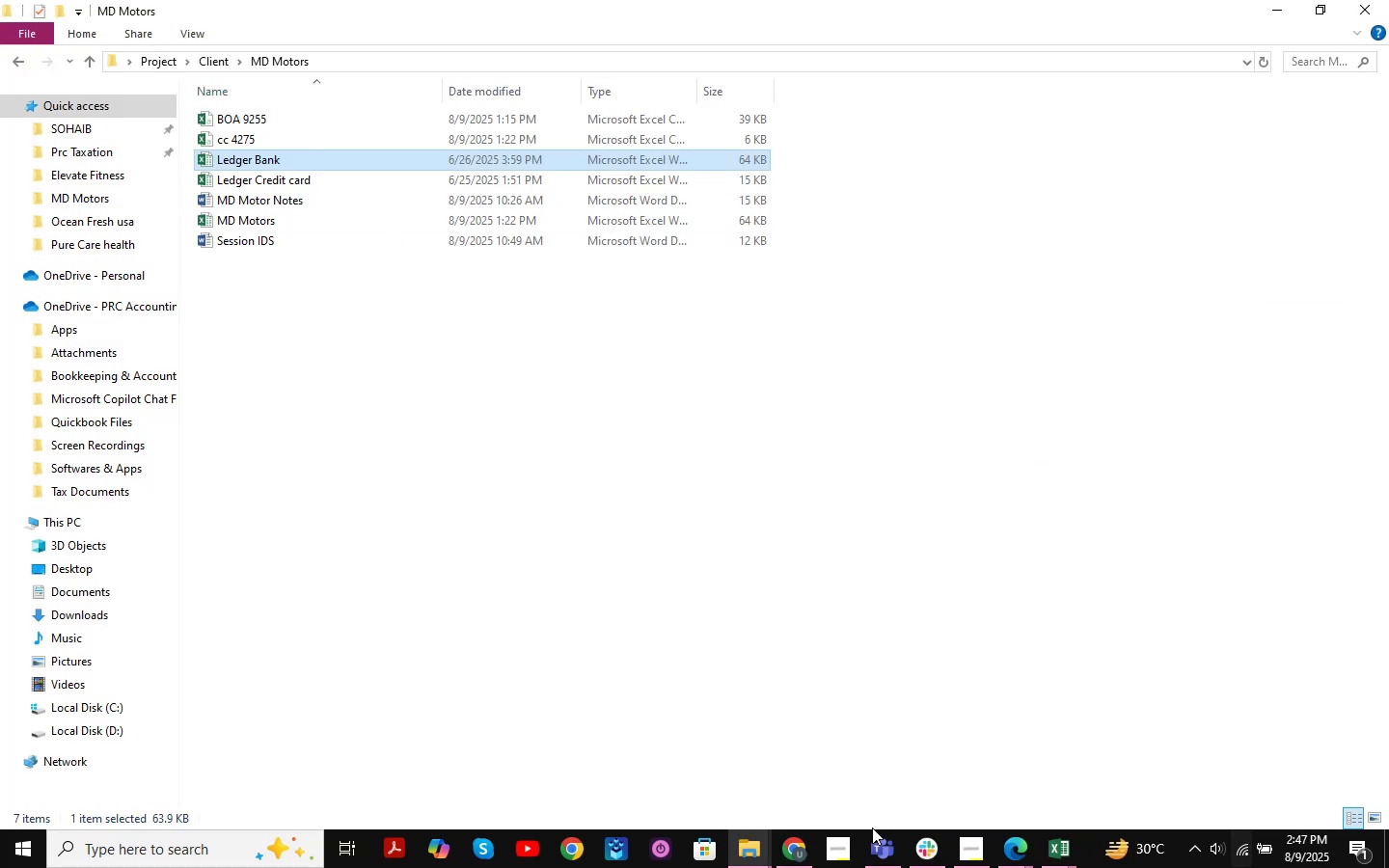 
left_click([789, 867])
 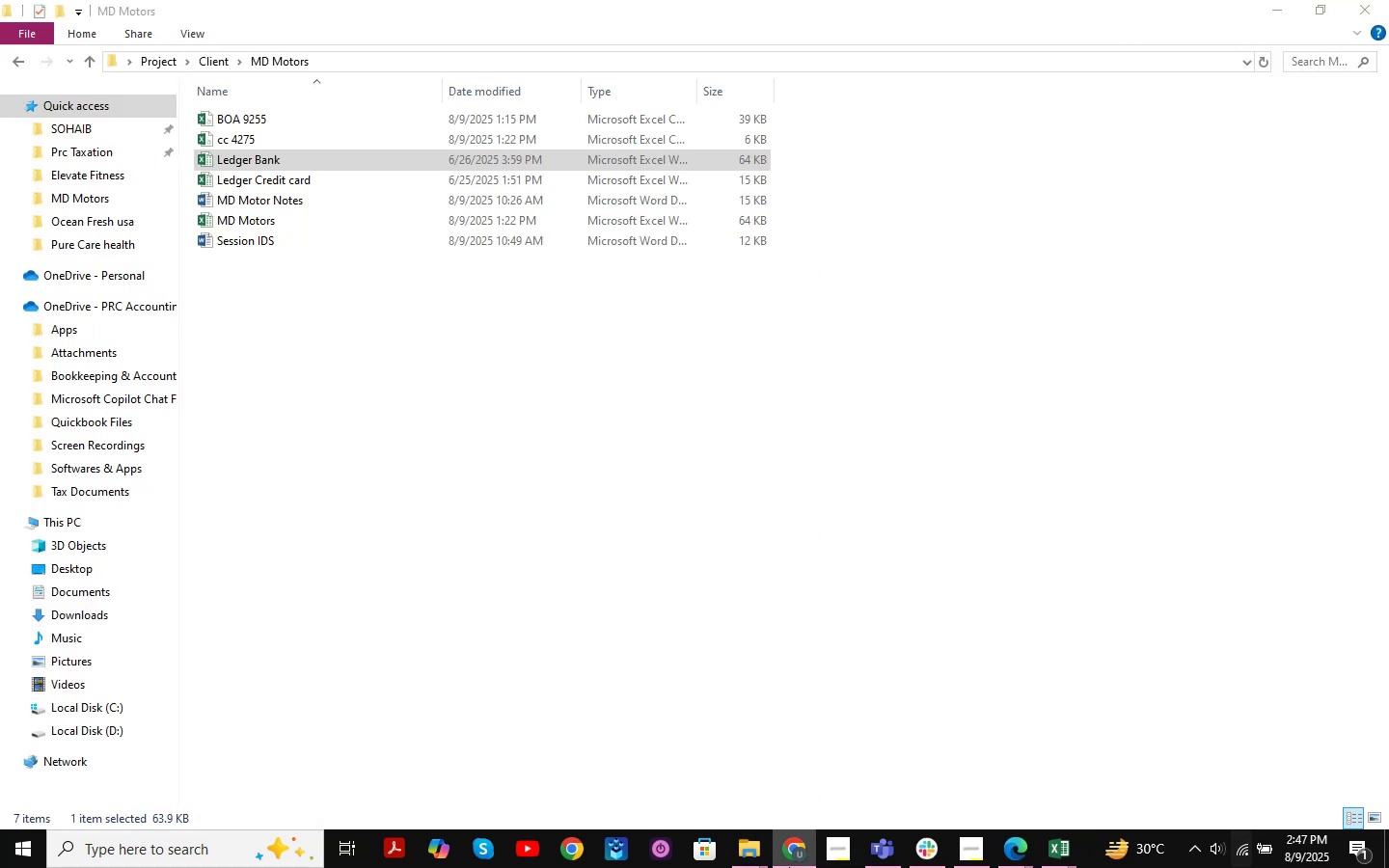 
double_click([789, 867])
 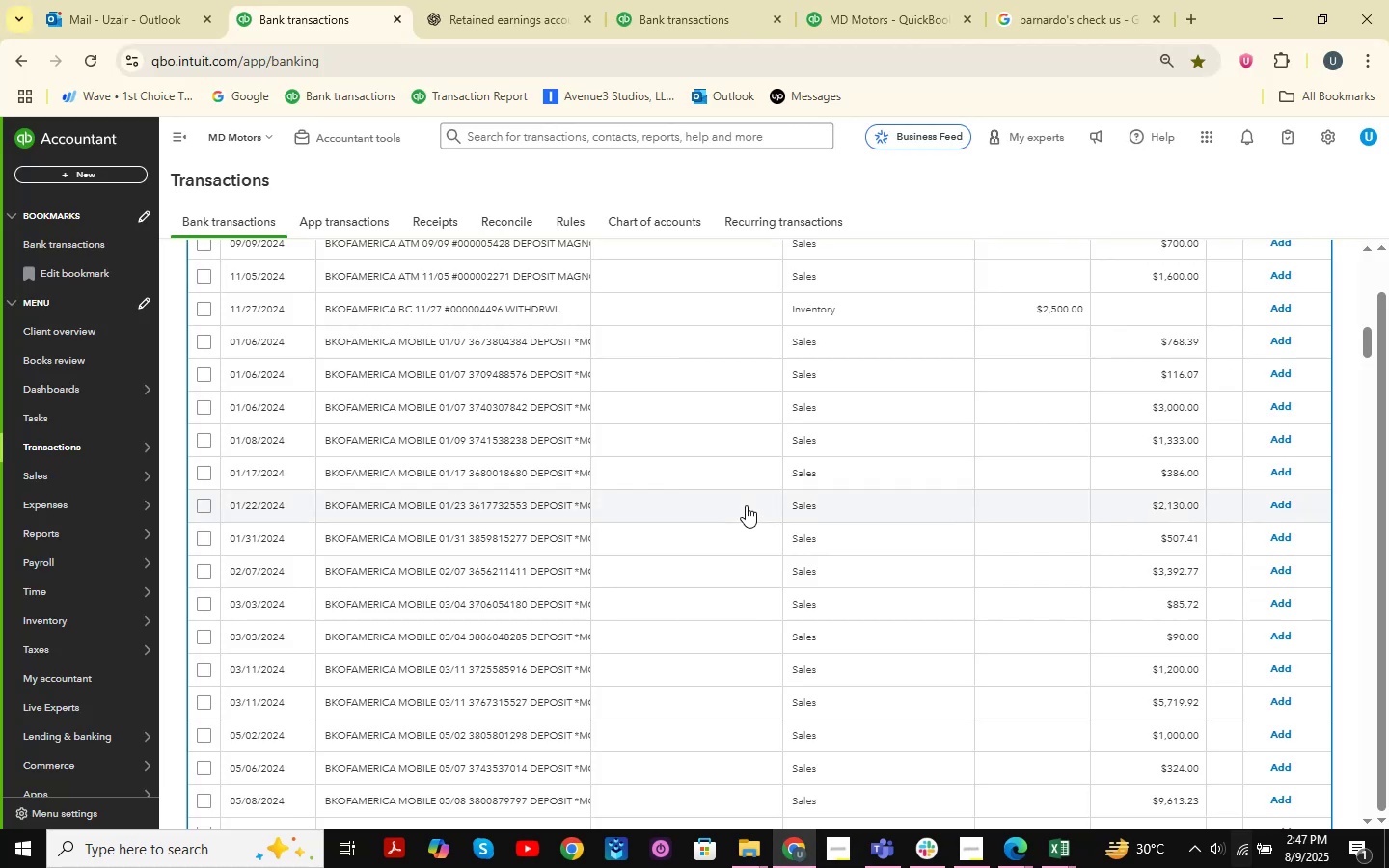 
scroll: coordinate [690, 501], scroll_direction: up, amount: 7.0
 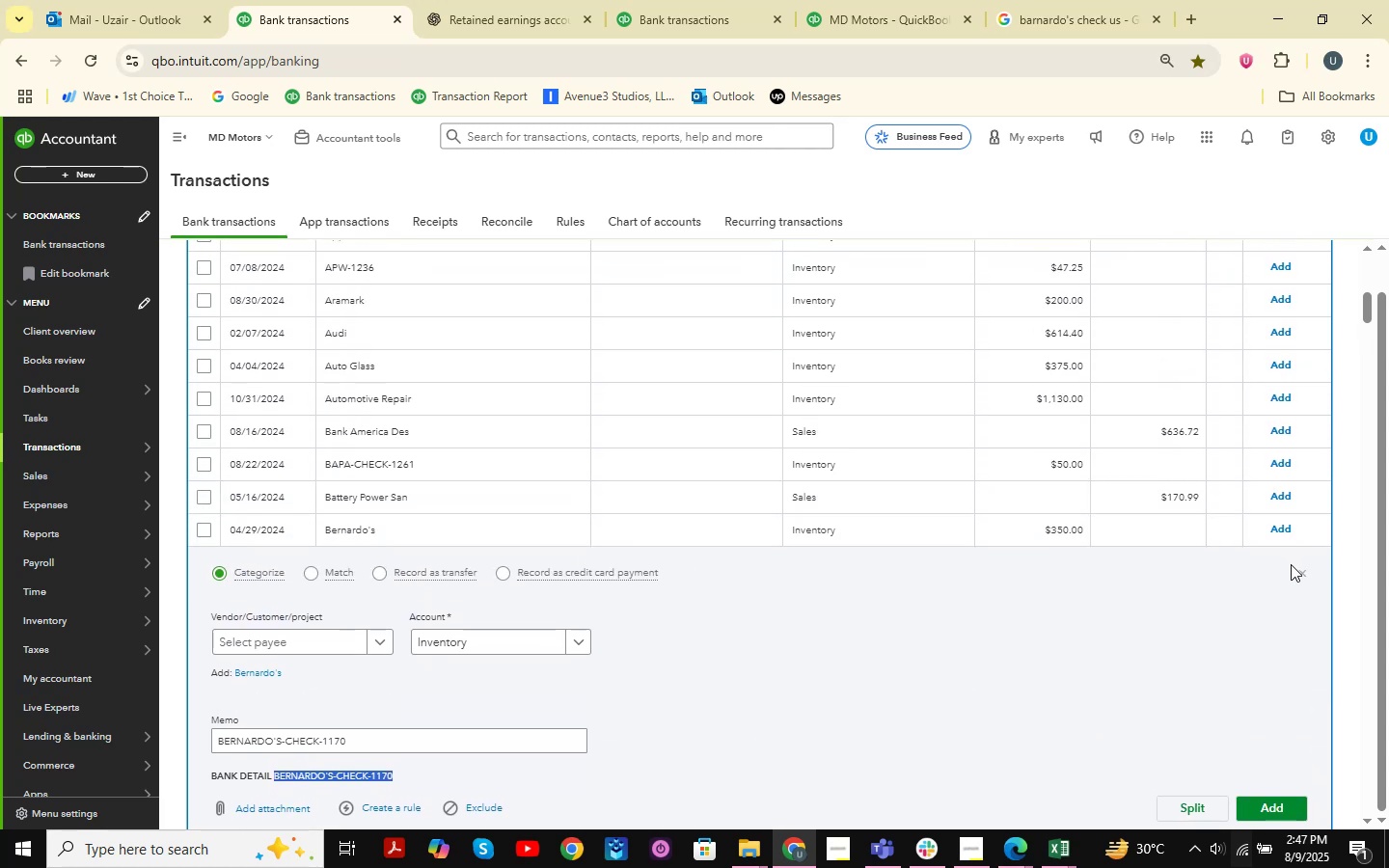 
left_click([1299, 570])
 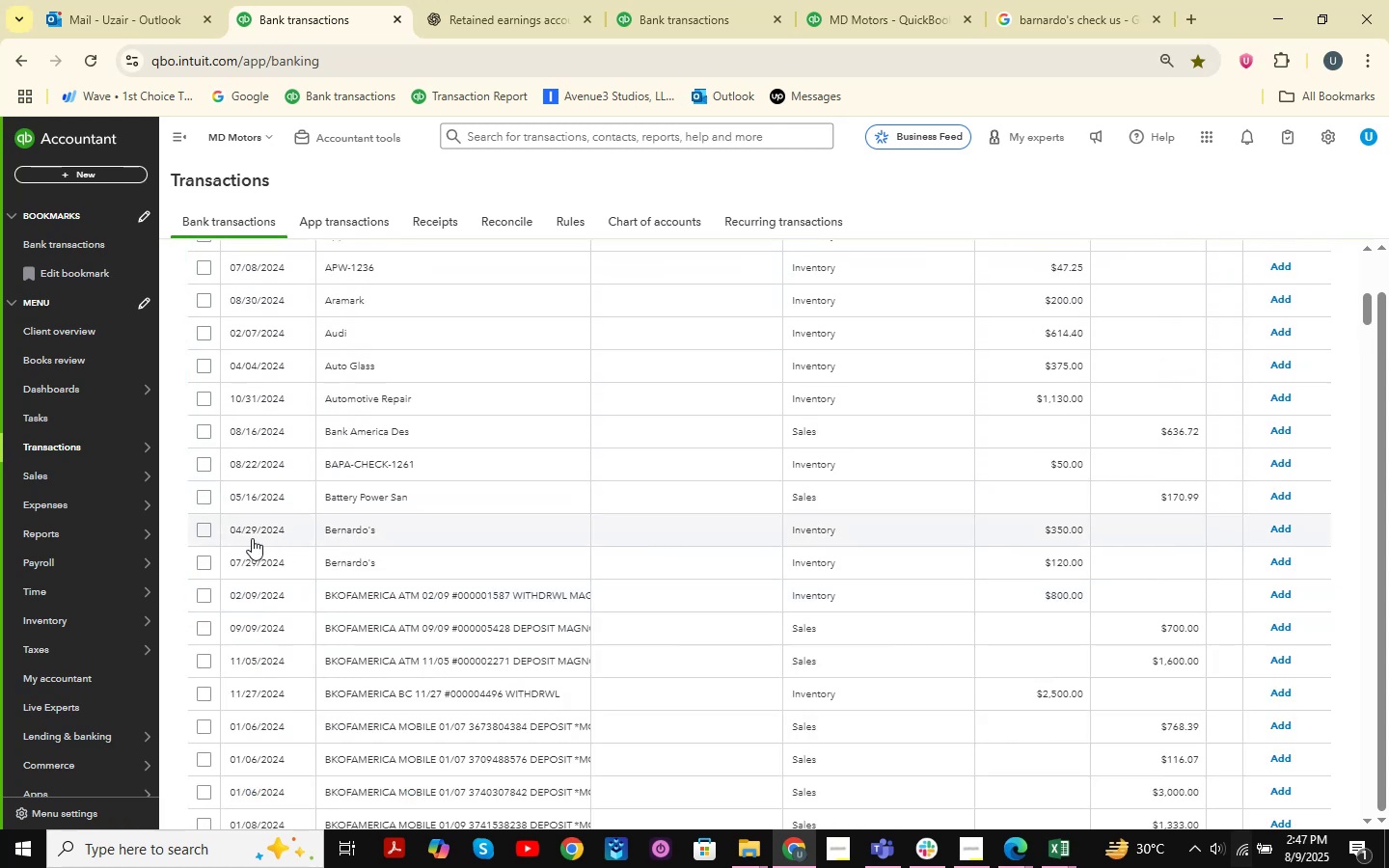 
left_click([200, 529])
 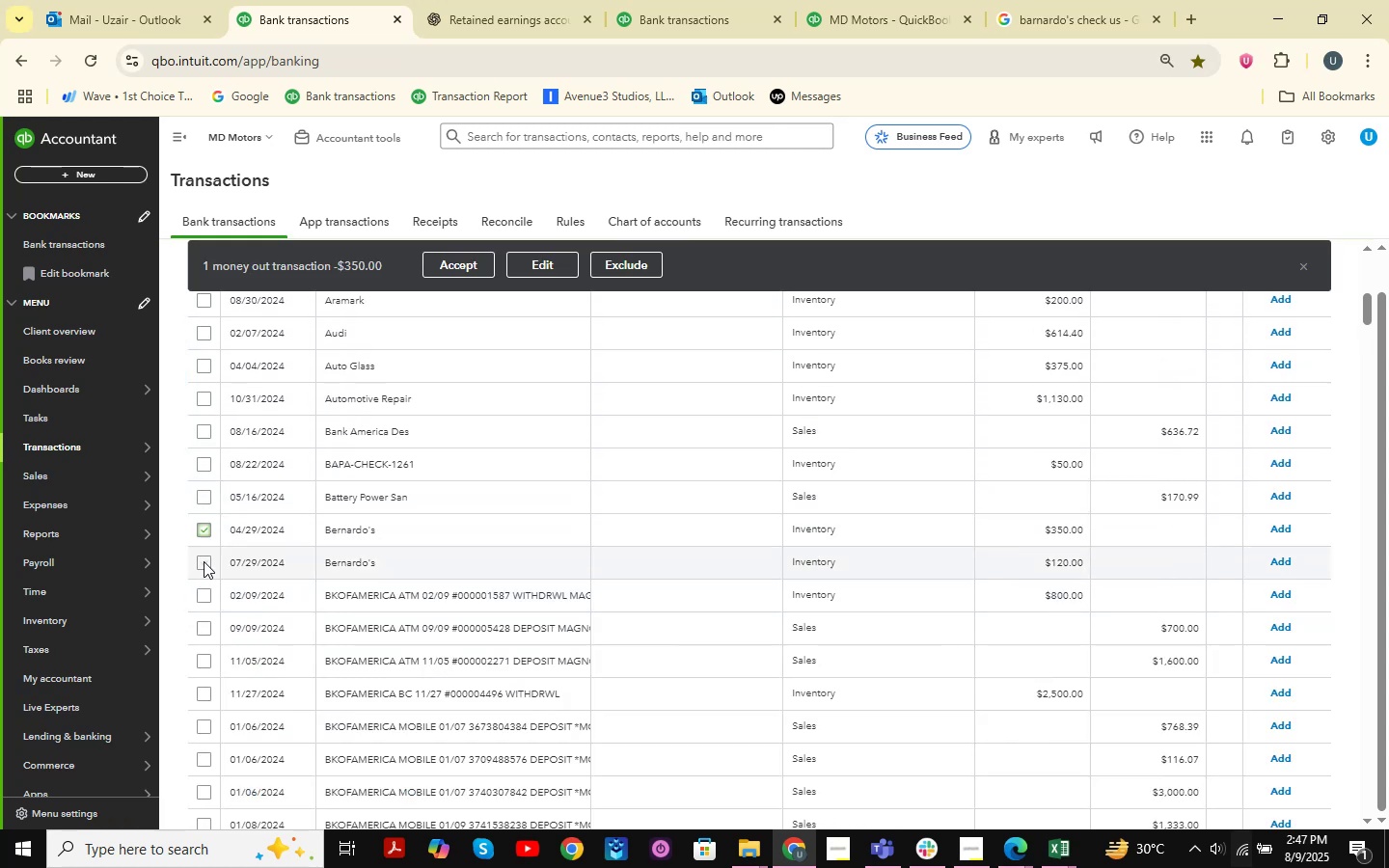 
left_click([204, 564])
 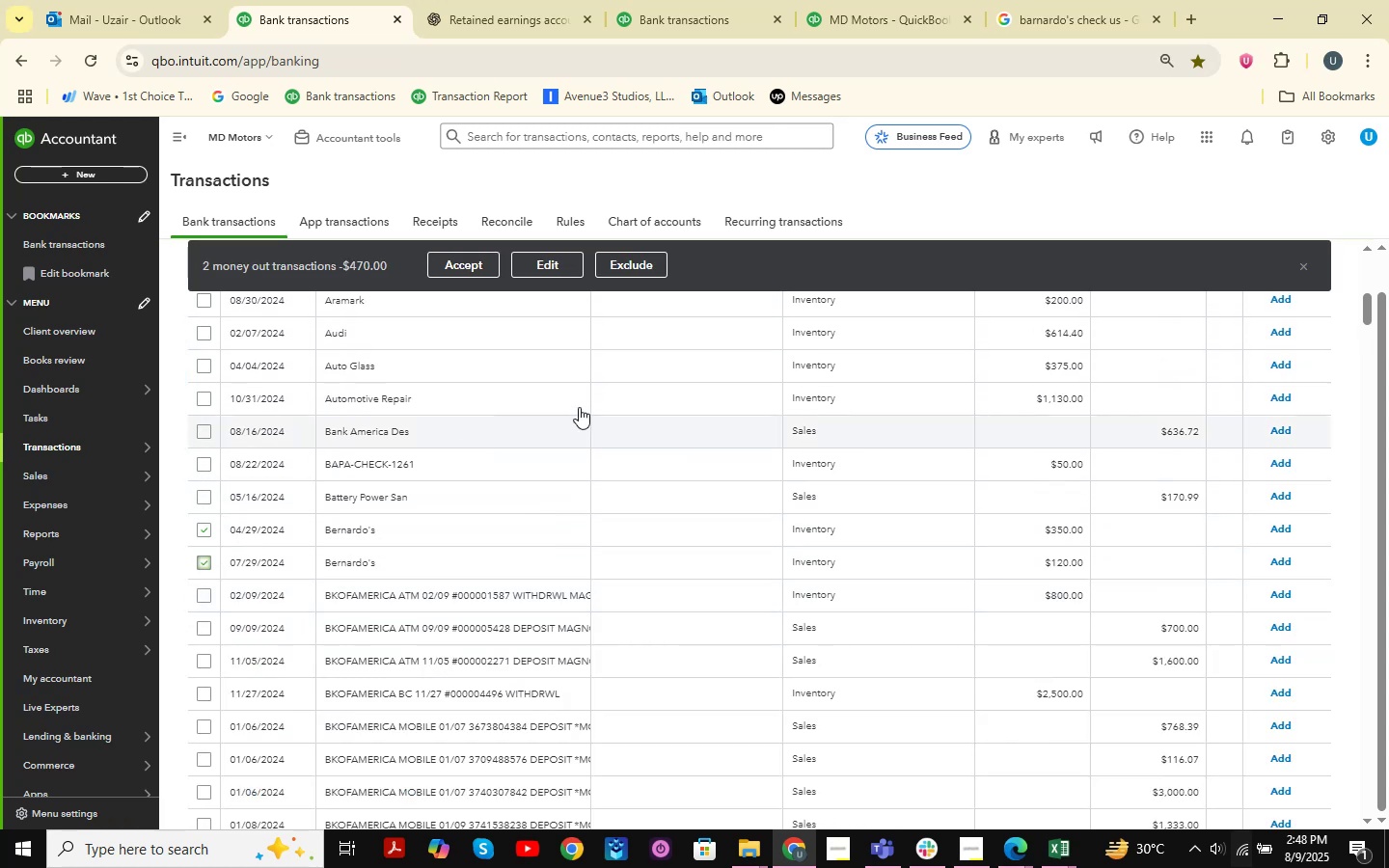 
left_click([565, 271])
 